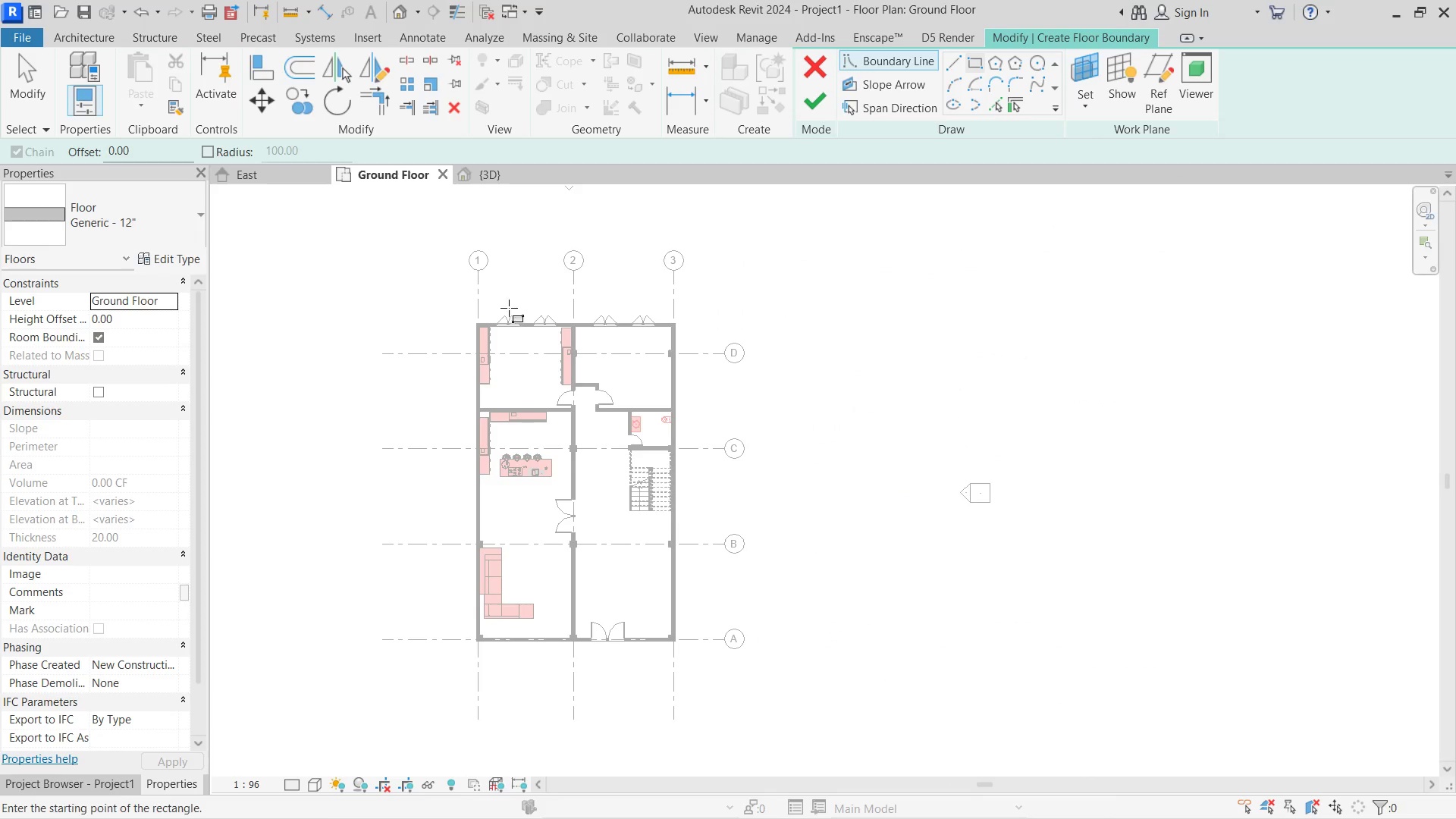 
scroll: coordinate [483, 316], scroll_direction: up, amount: 4.0
 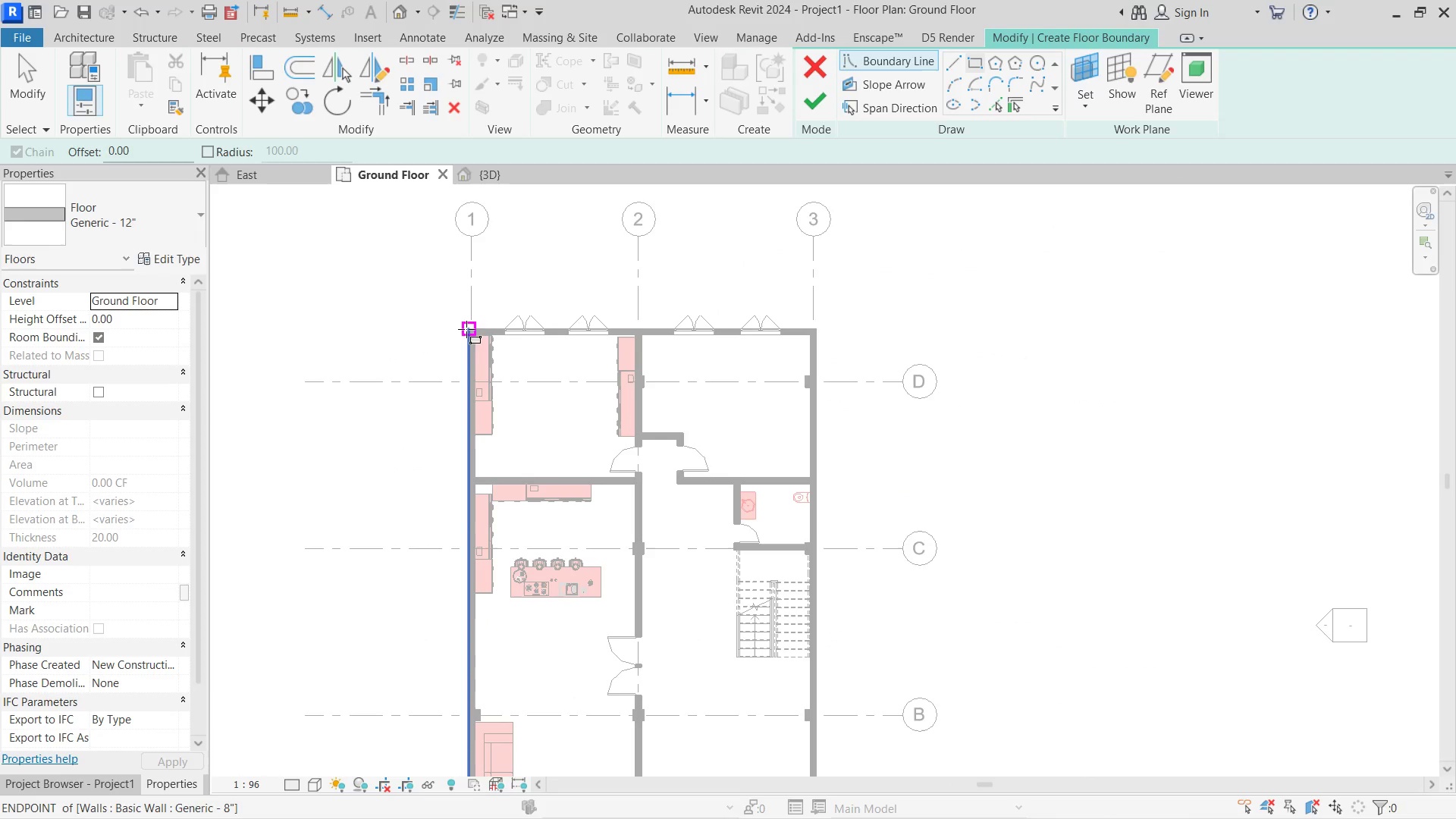 
left_click([466, 329])
 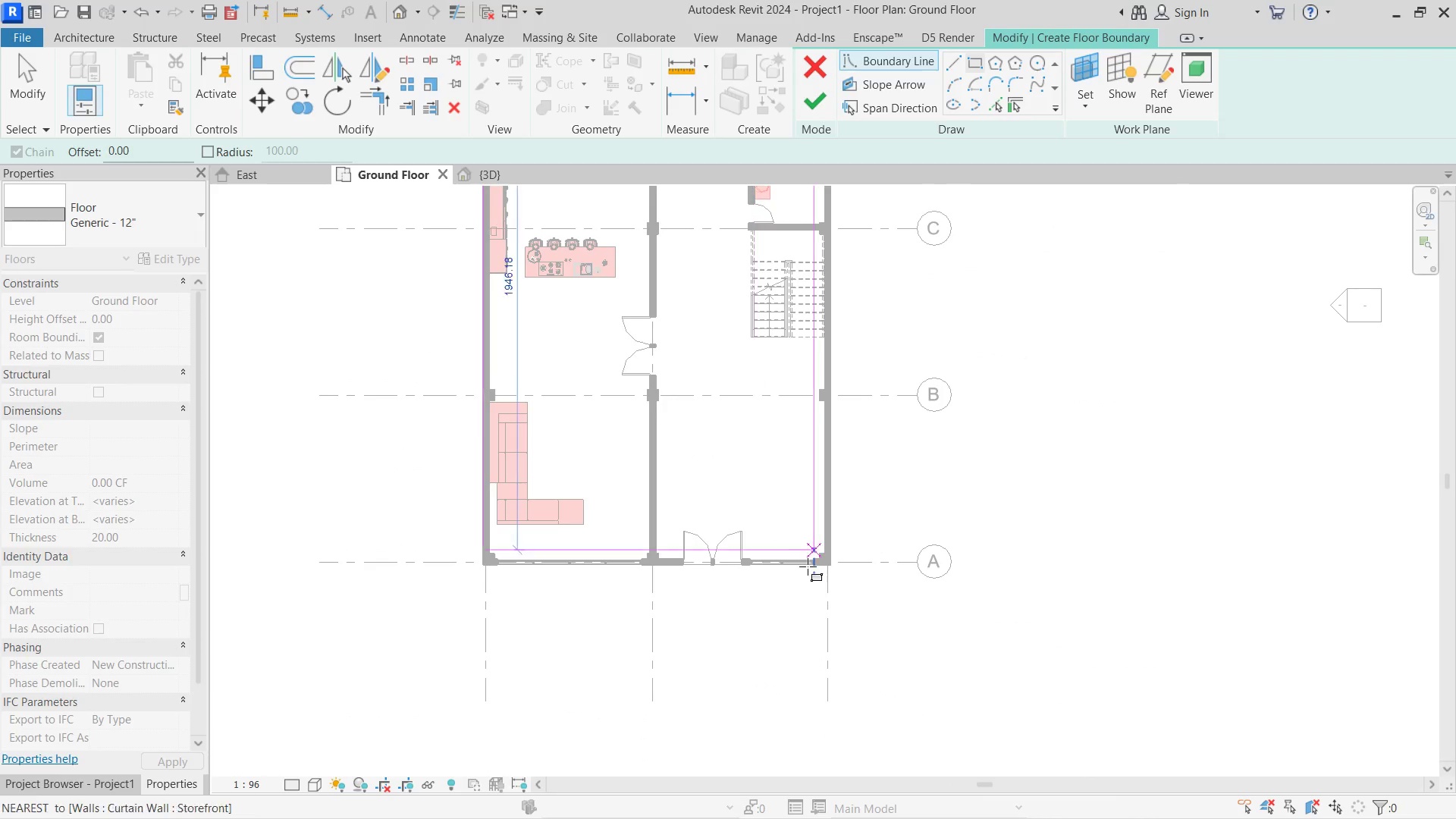 
scroll: coordinate [831, 574], scroll_direction: up, amount: 5.0
 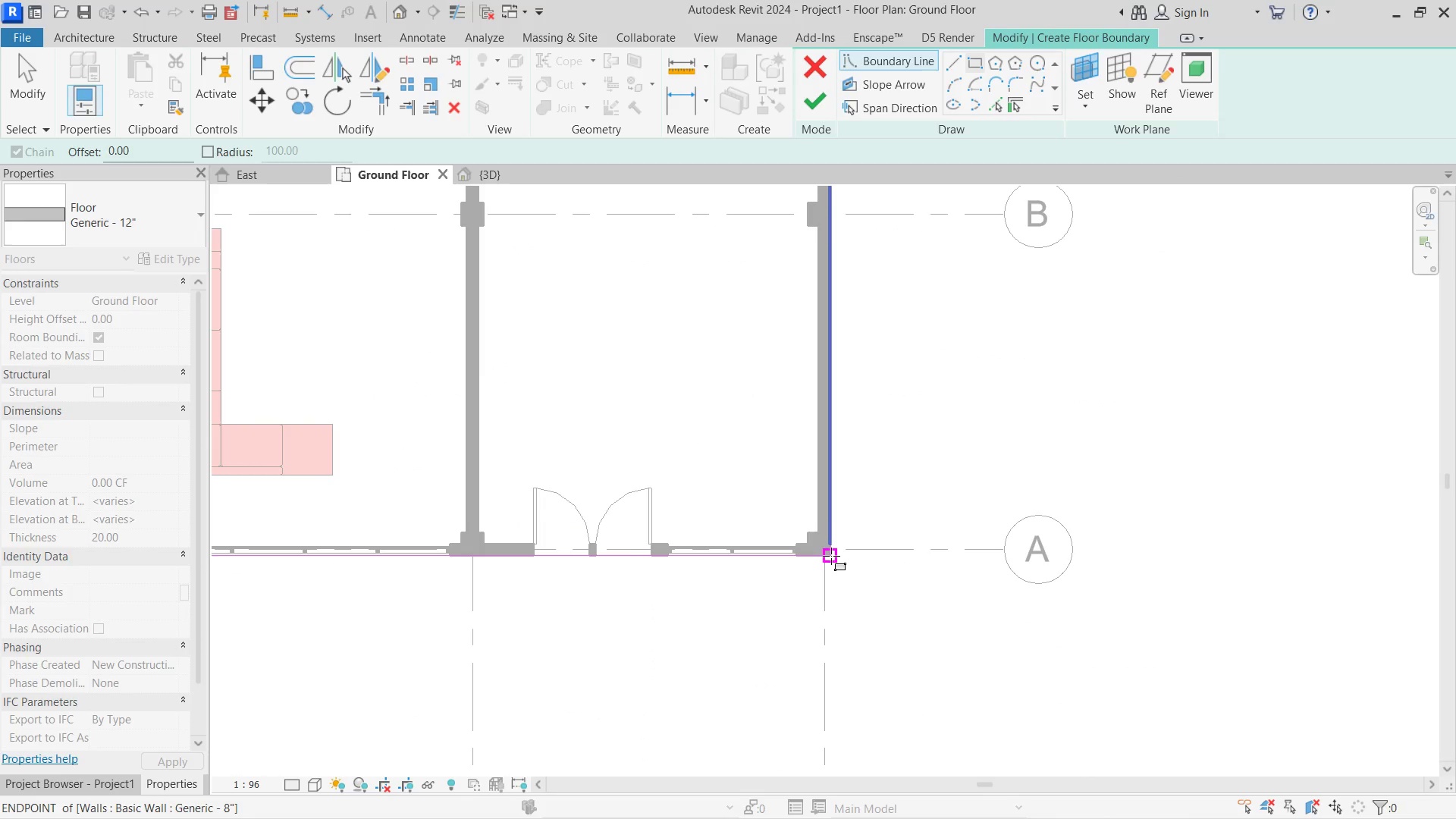 
left_click([831, 556])
 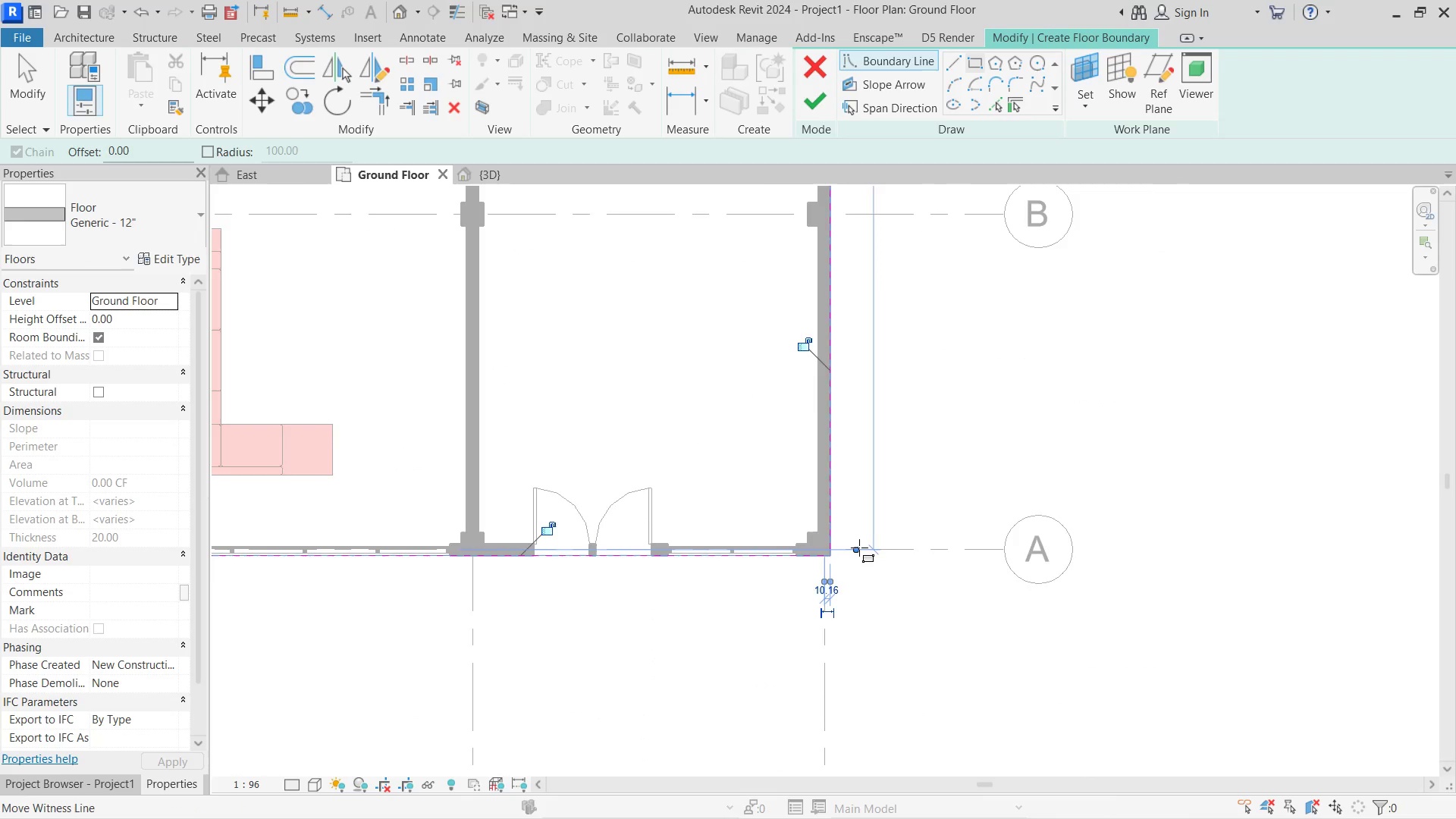 
scroll: coordinate [859, 548], scroll_direction: down, amount: 7.0
 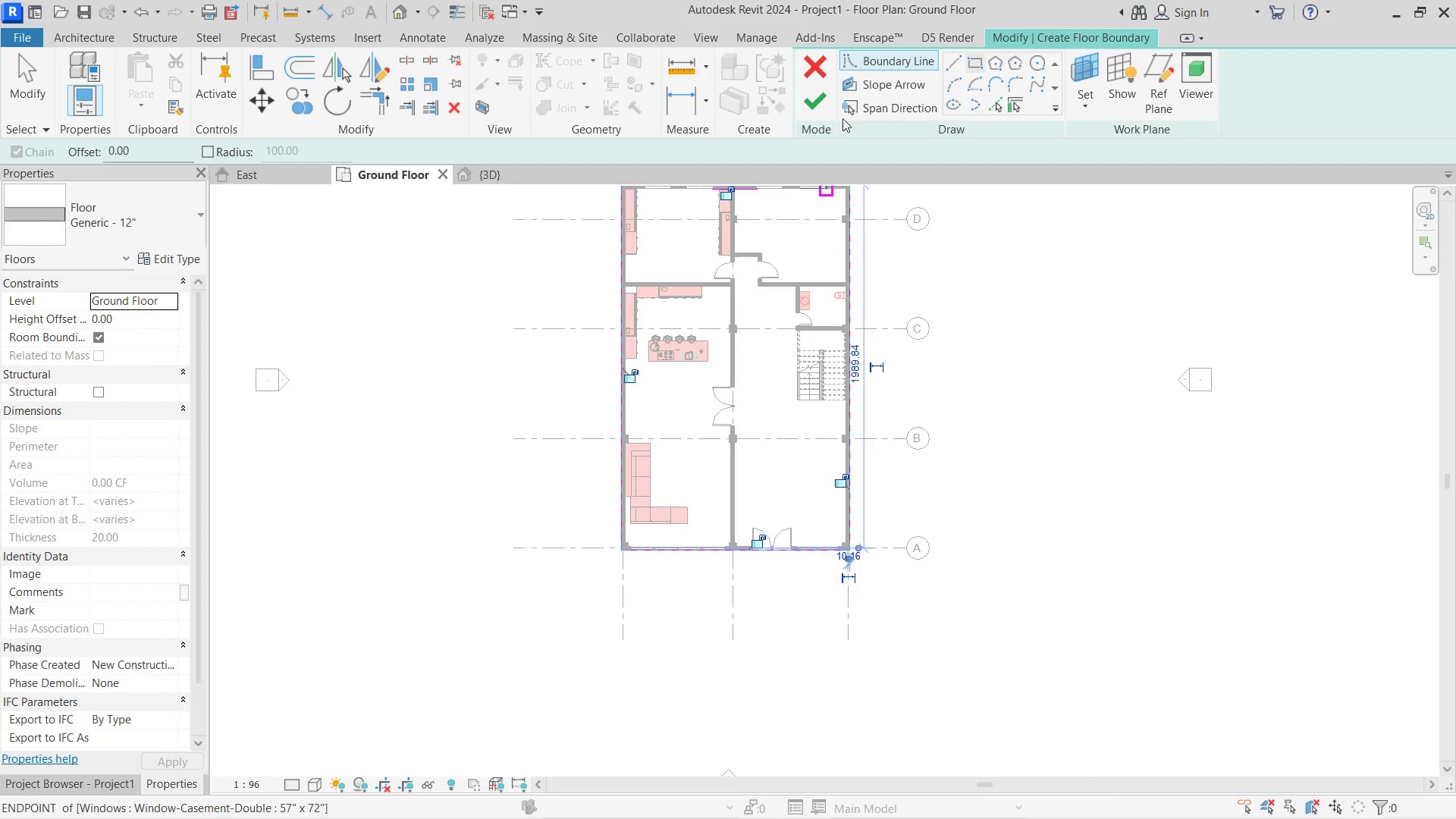 
left_click([823, 108])
 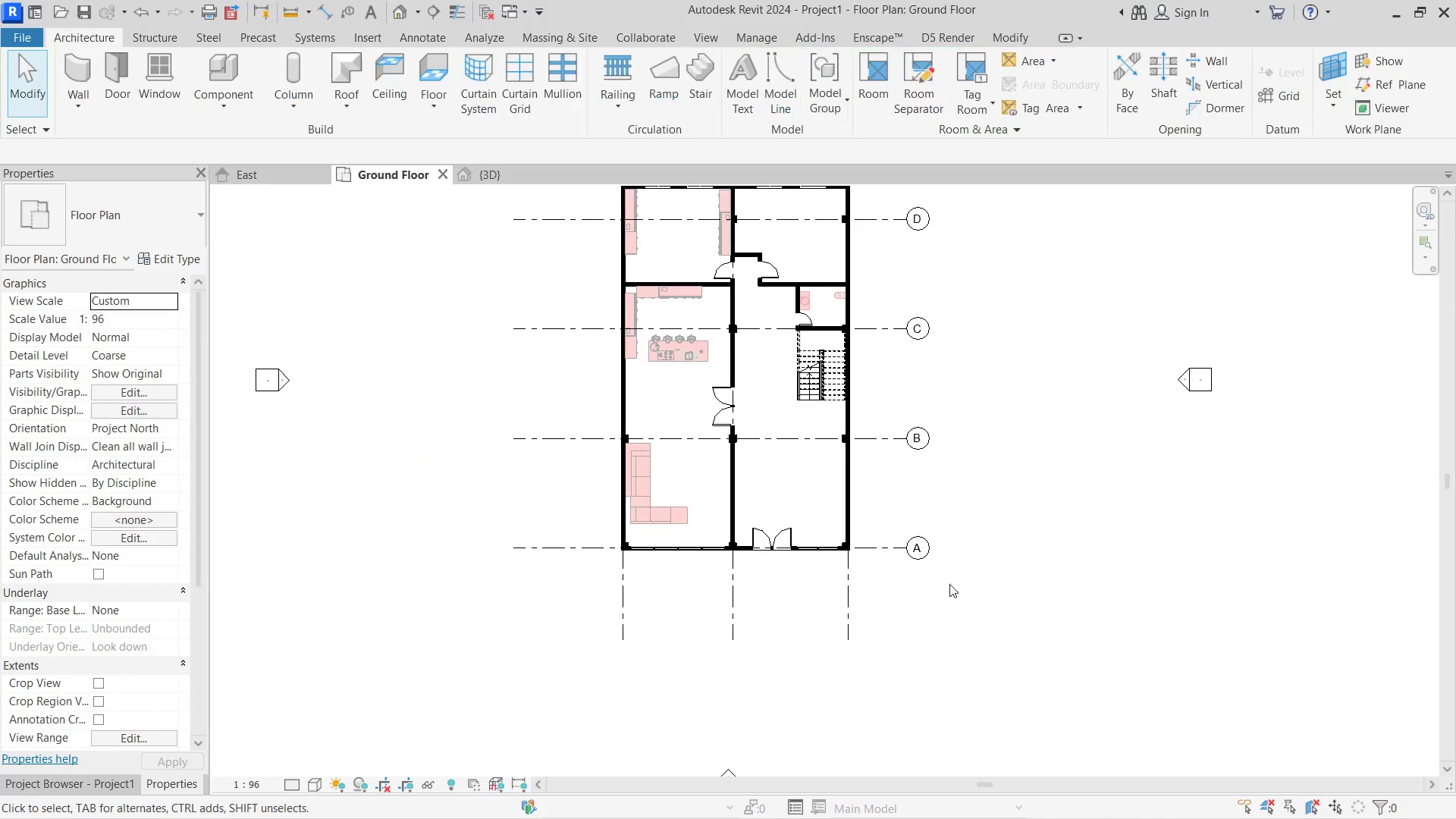 
scroll: coordinate [710, 546], scroll_direction: up, amount: 6.0
 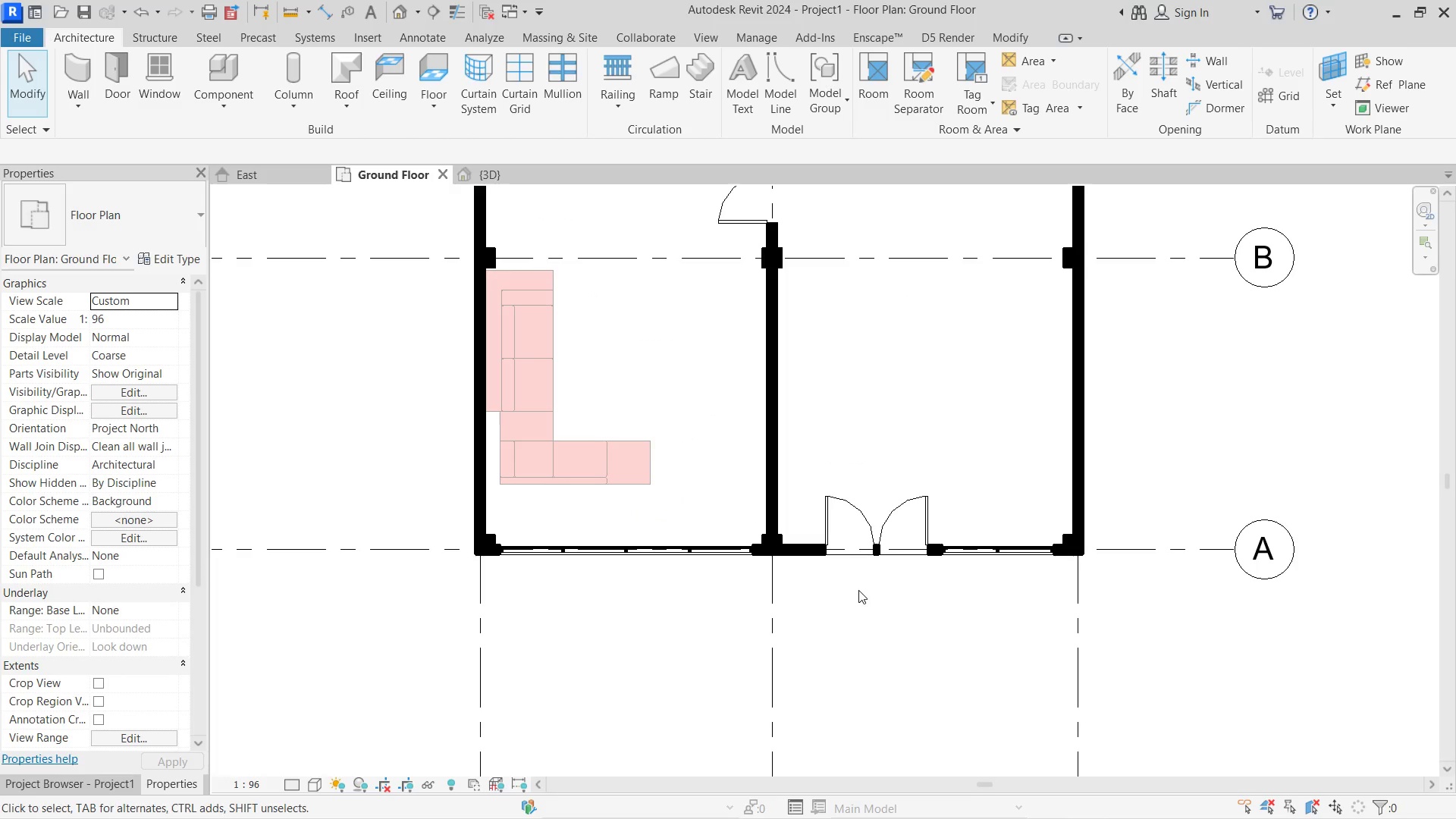 
left_click([592, 563])
 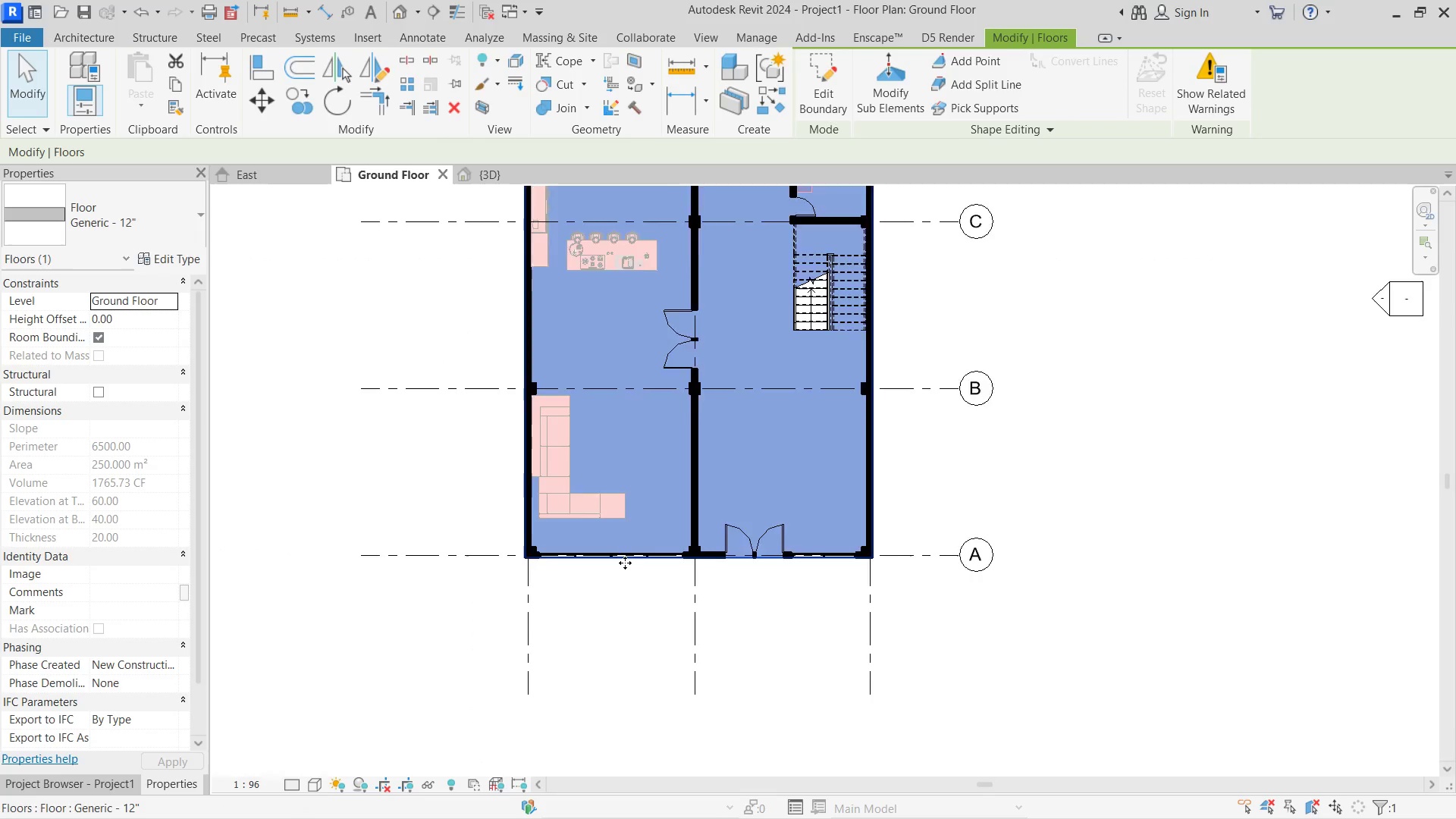 
scroll: coordinate [592, 563], scroll_direction: down, amount: 3.0
 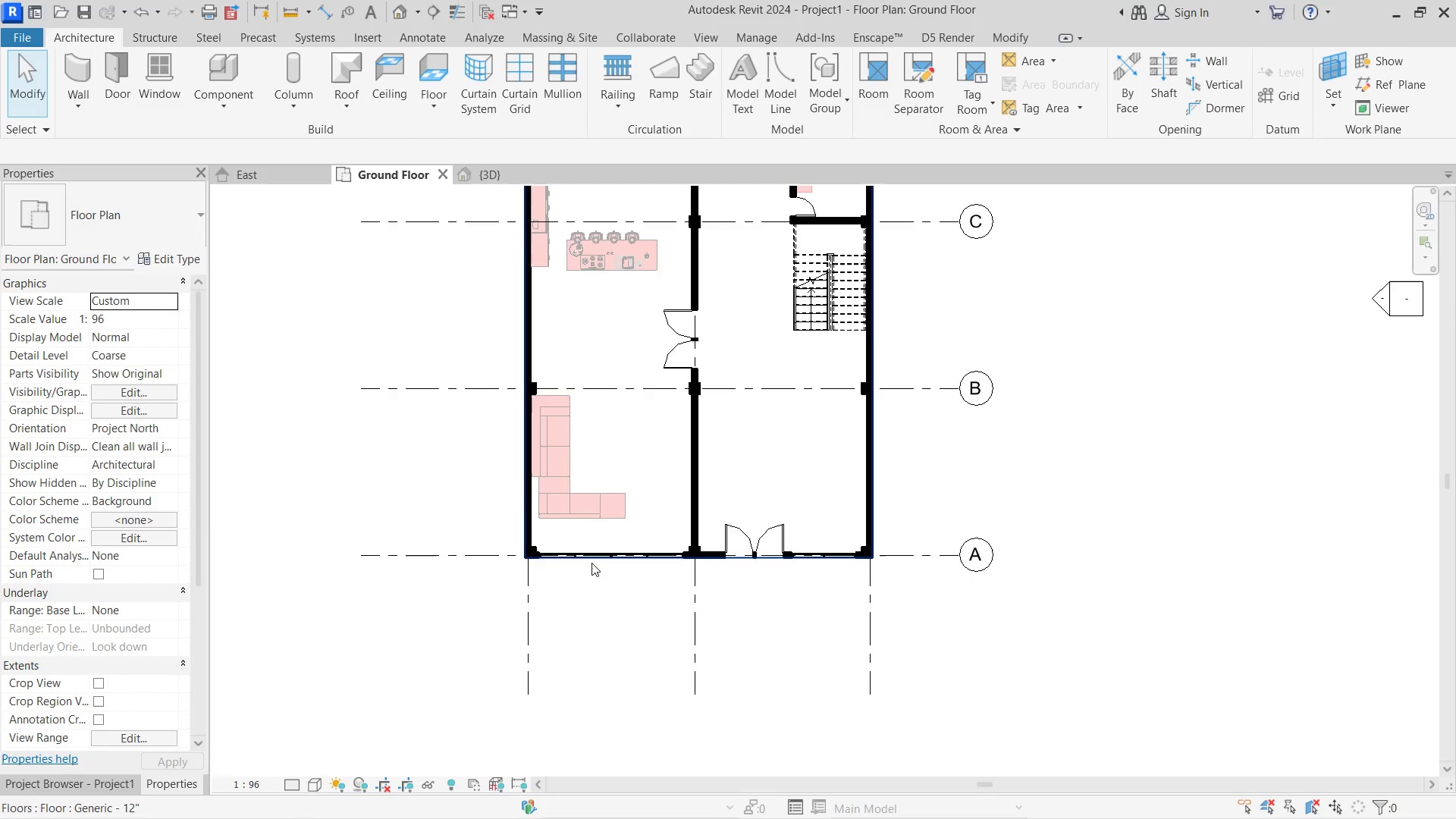 
scroll: coordinate [625, 563], scroll_direction: up, amount: 2.0
 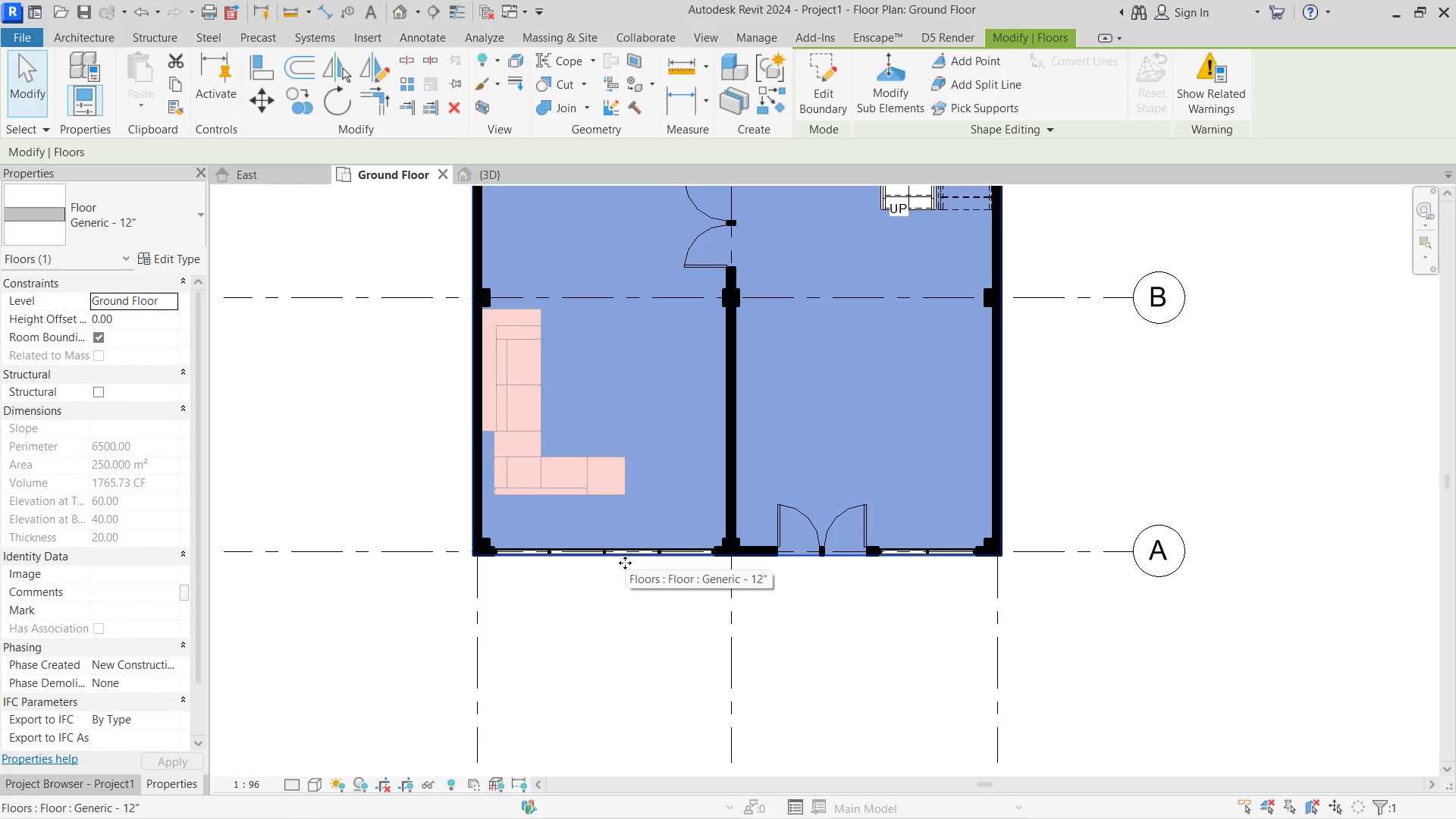 
wait(7.45)
 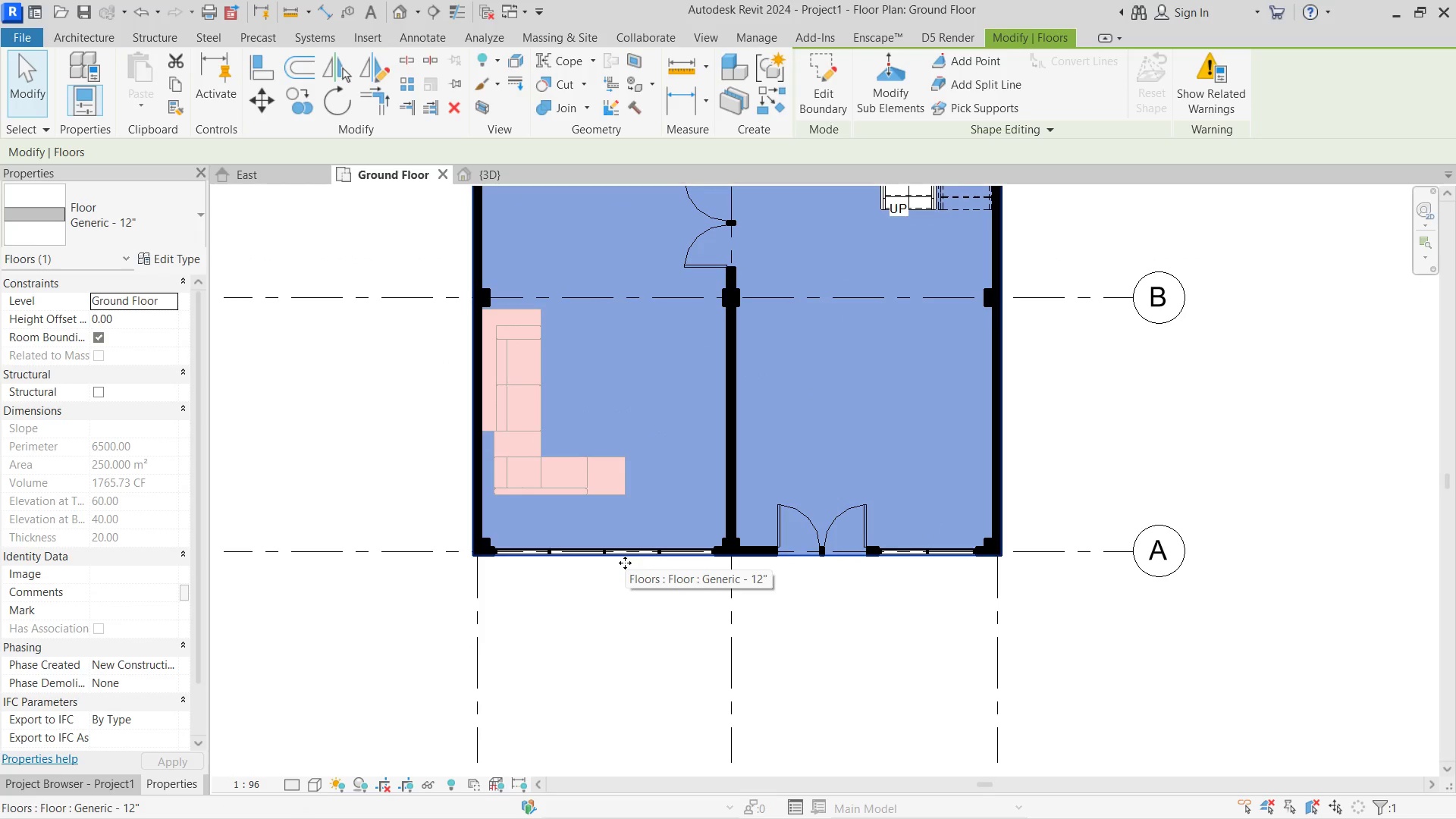 
double_click([625, 563])
 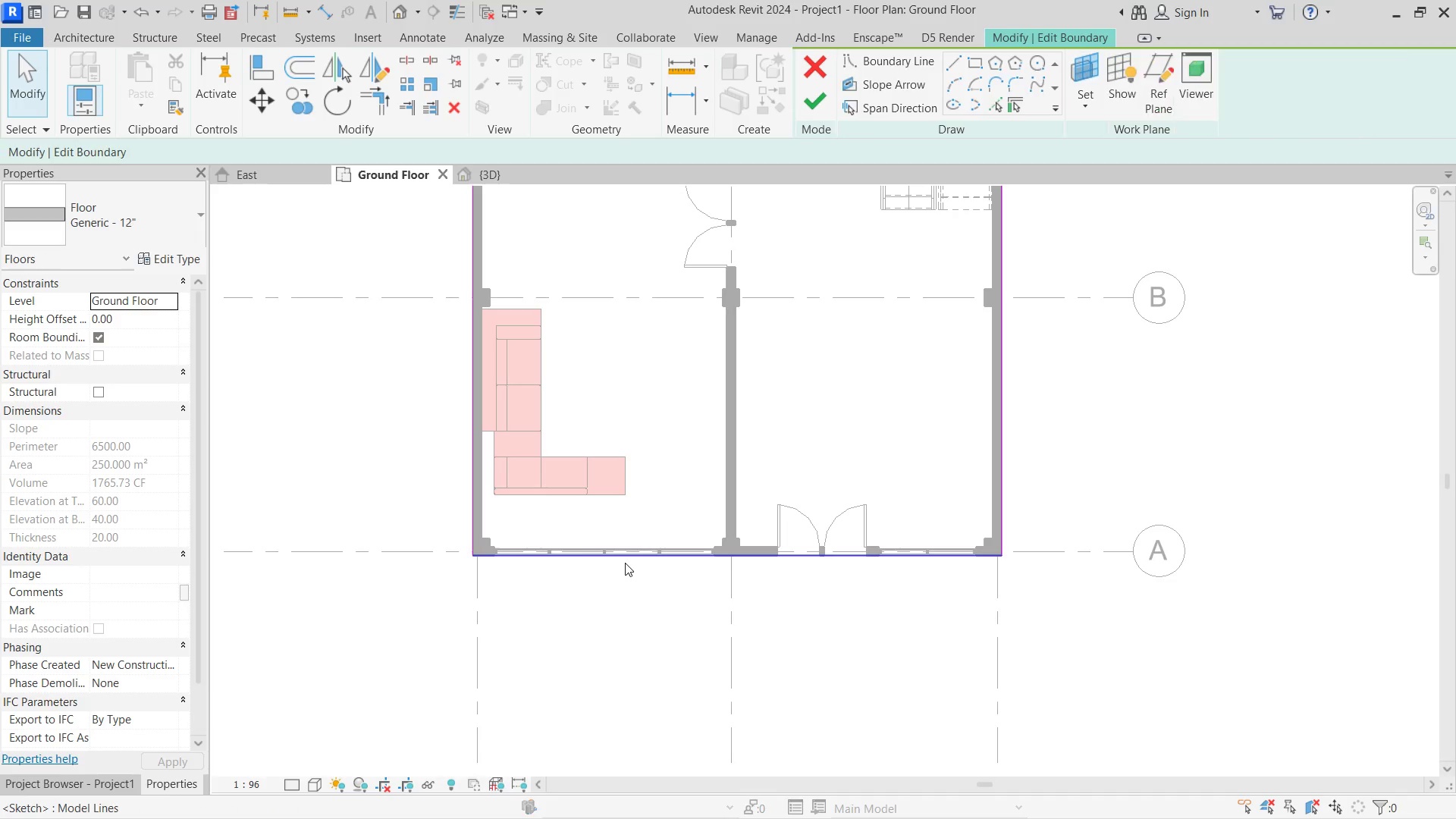 
left_click([625, 563])
 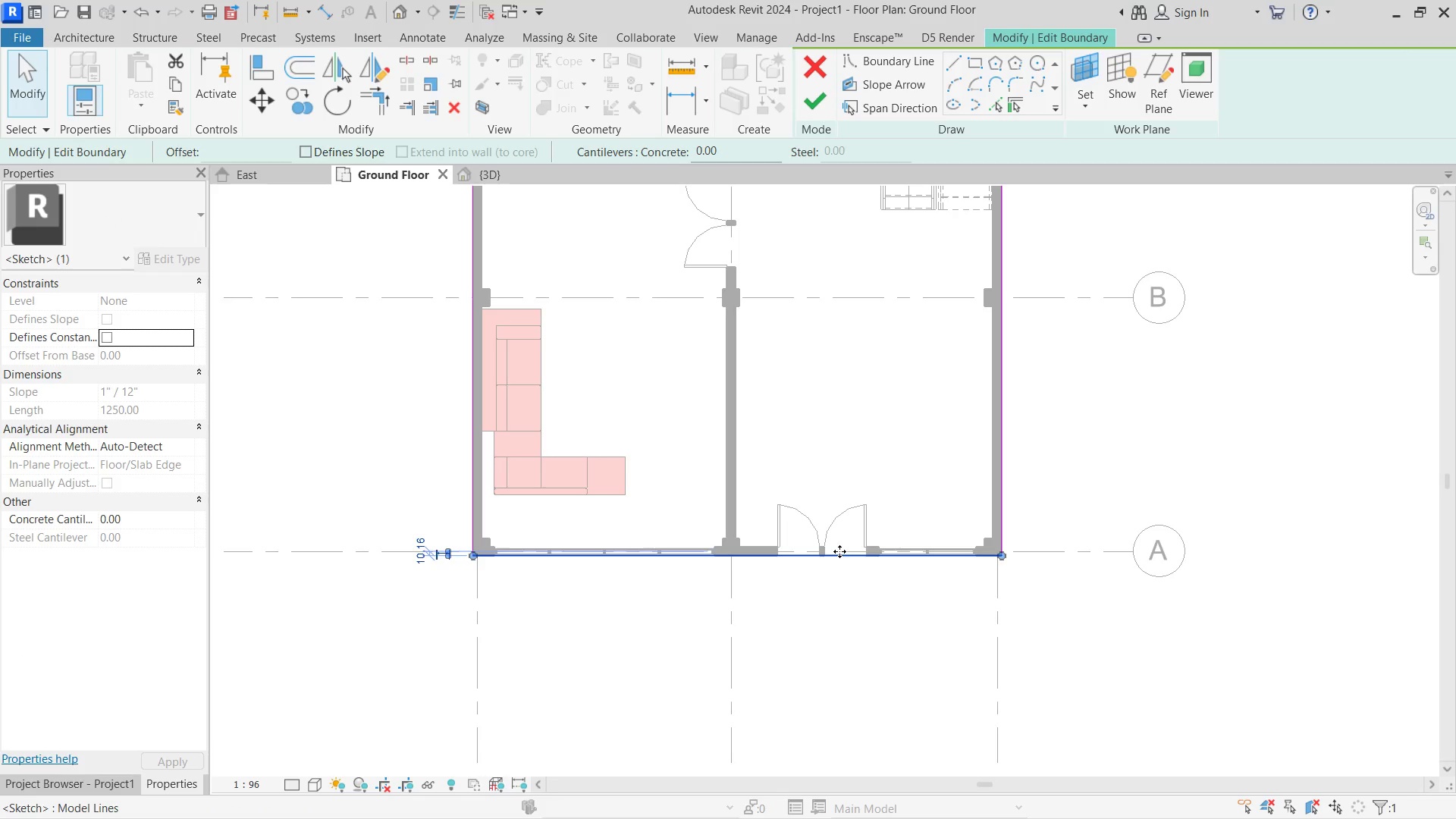 
left_click_drag(start_coordinate=[841, 552], to_coordinate=[831, 629])
 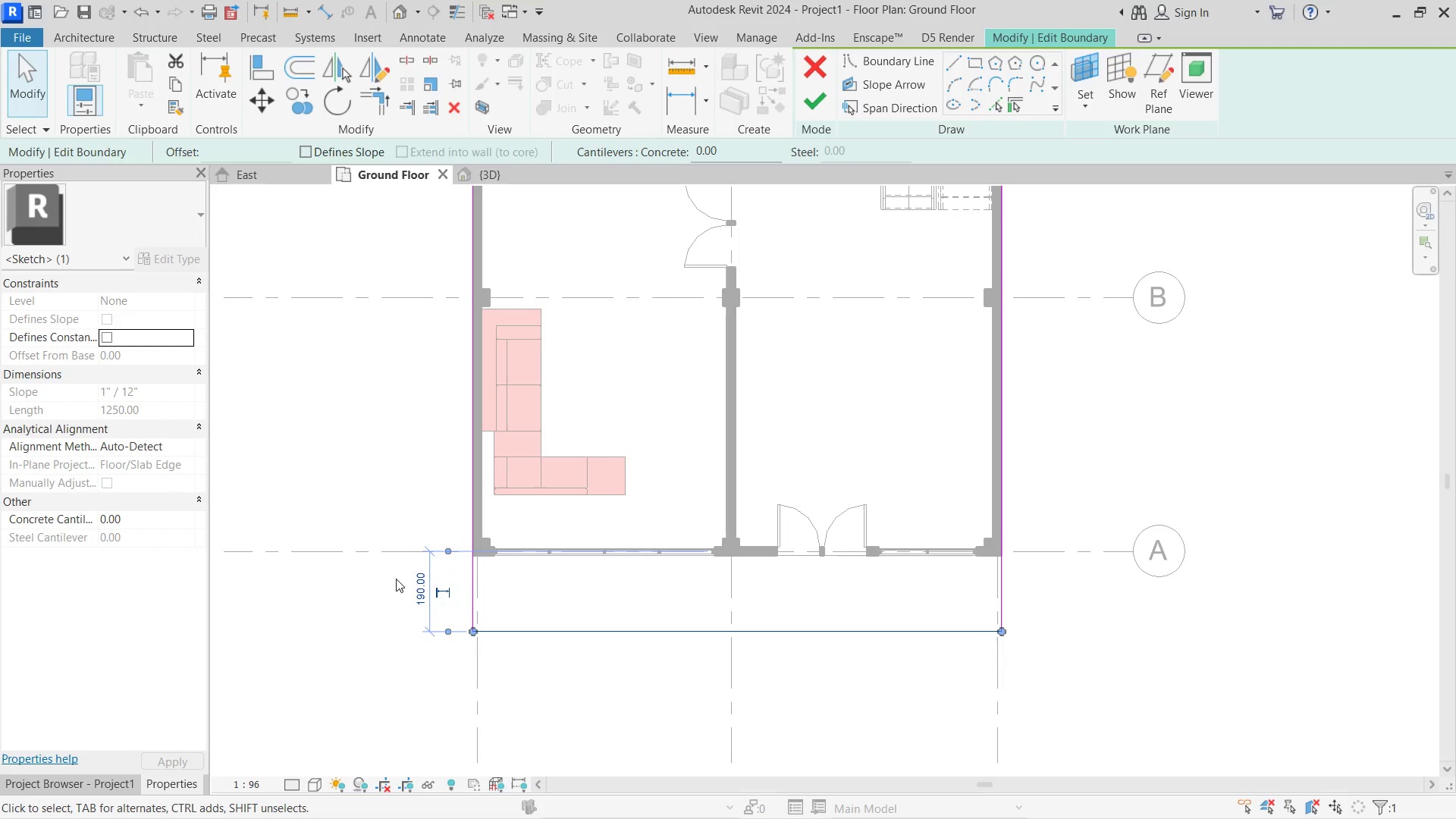 
left_click_drag(start_coordinate=[433, 579], to_coordinate=[432, 582])
 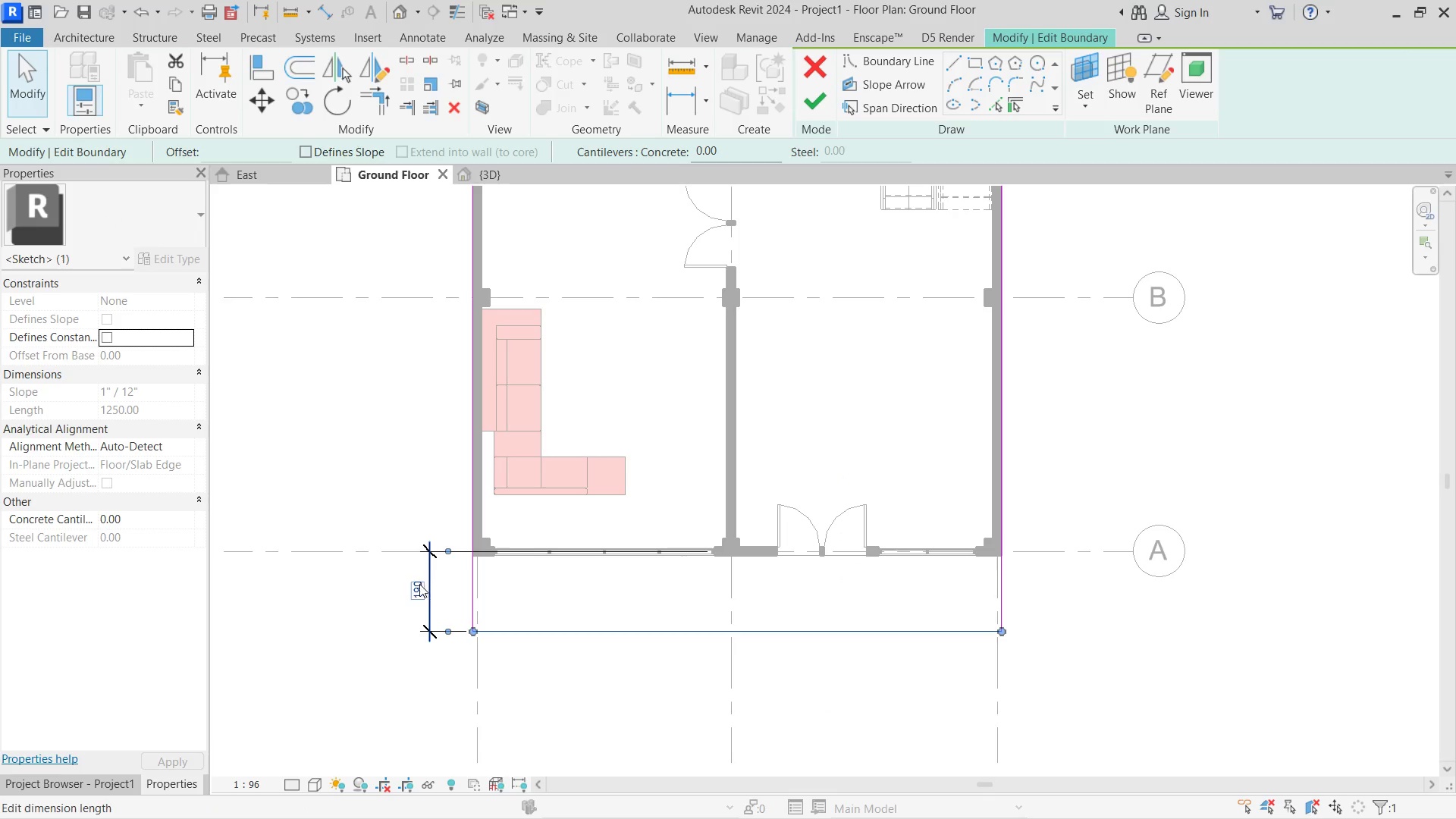 
double_click([419, 584])
 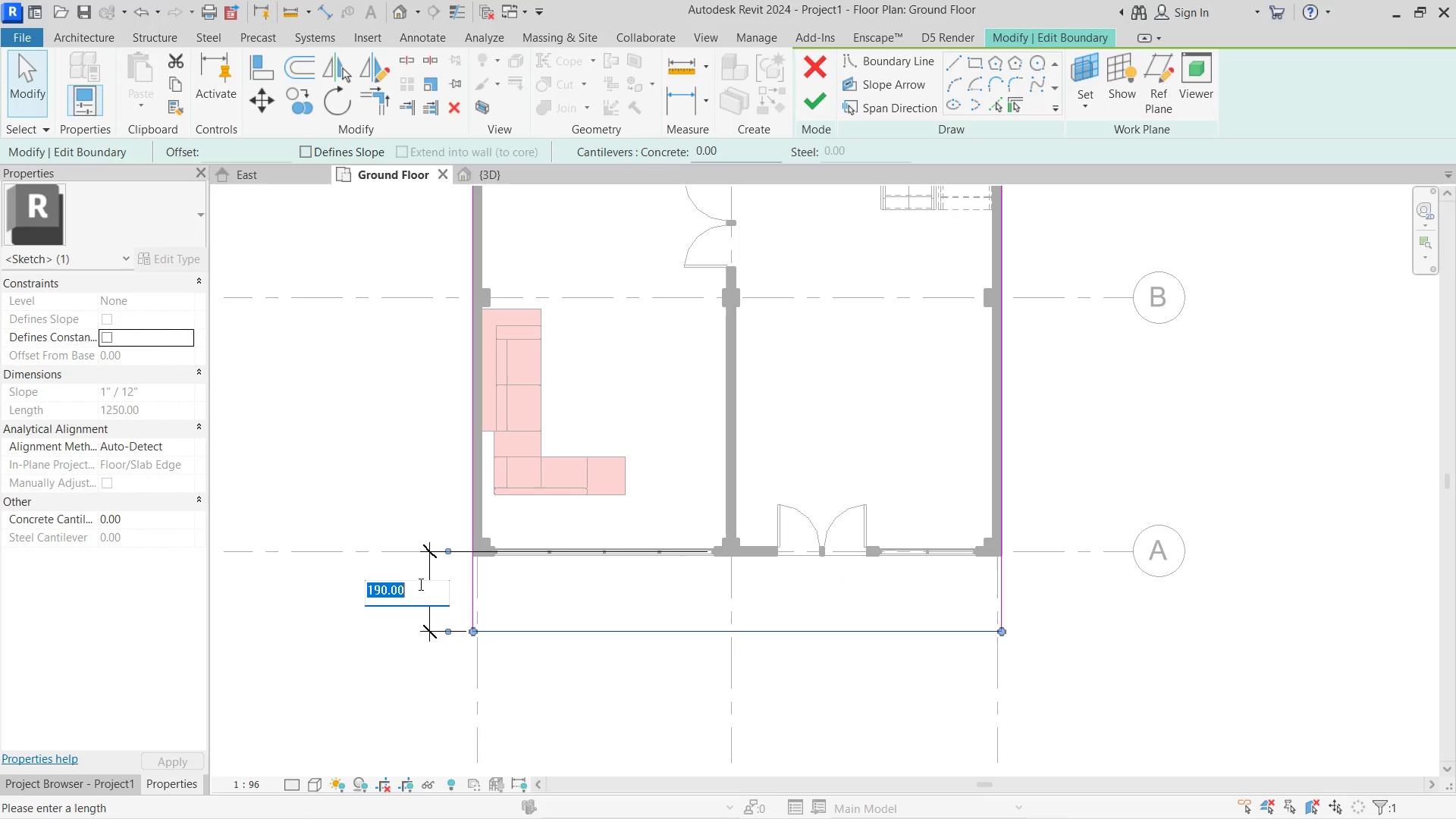 
key(Numpad2)
 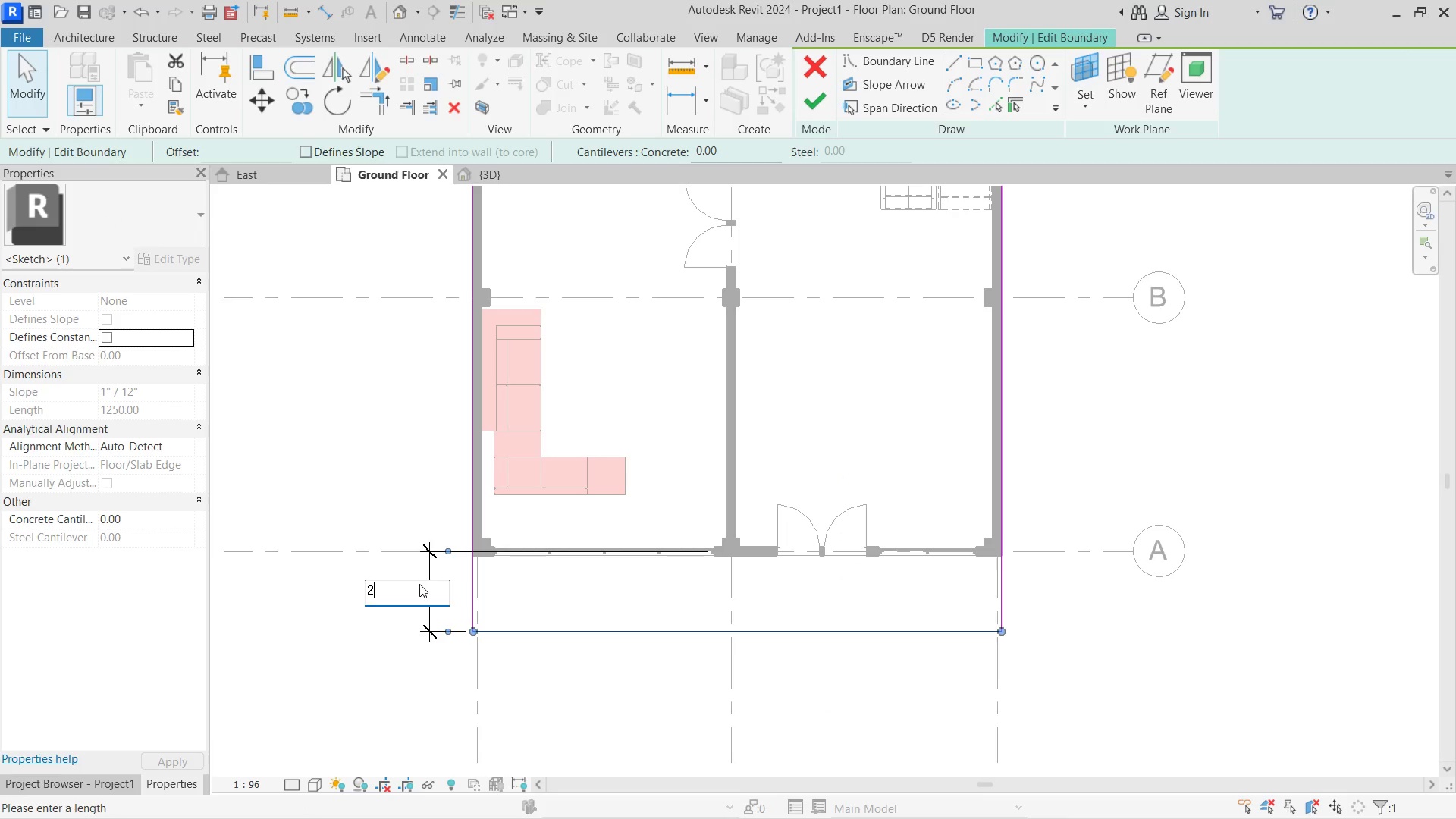 
key(Numpad0)
 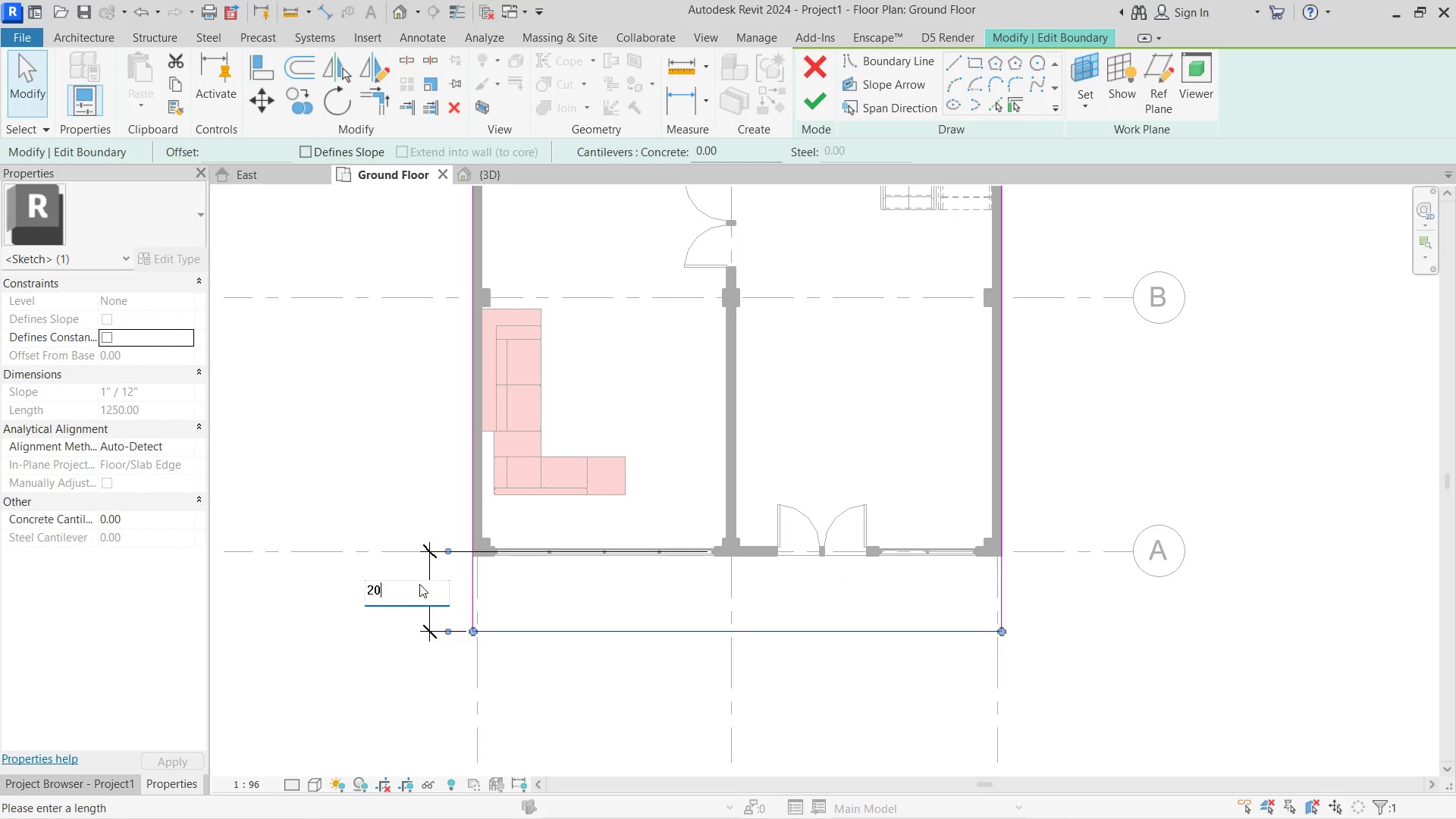 
key(Numpad0)
 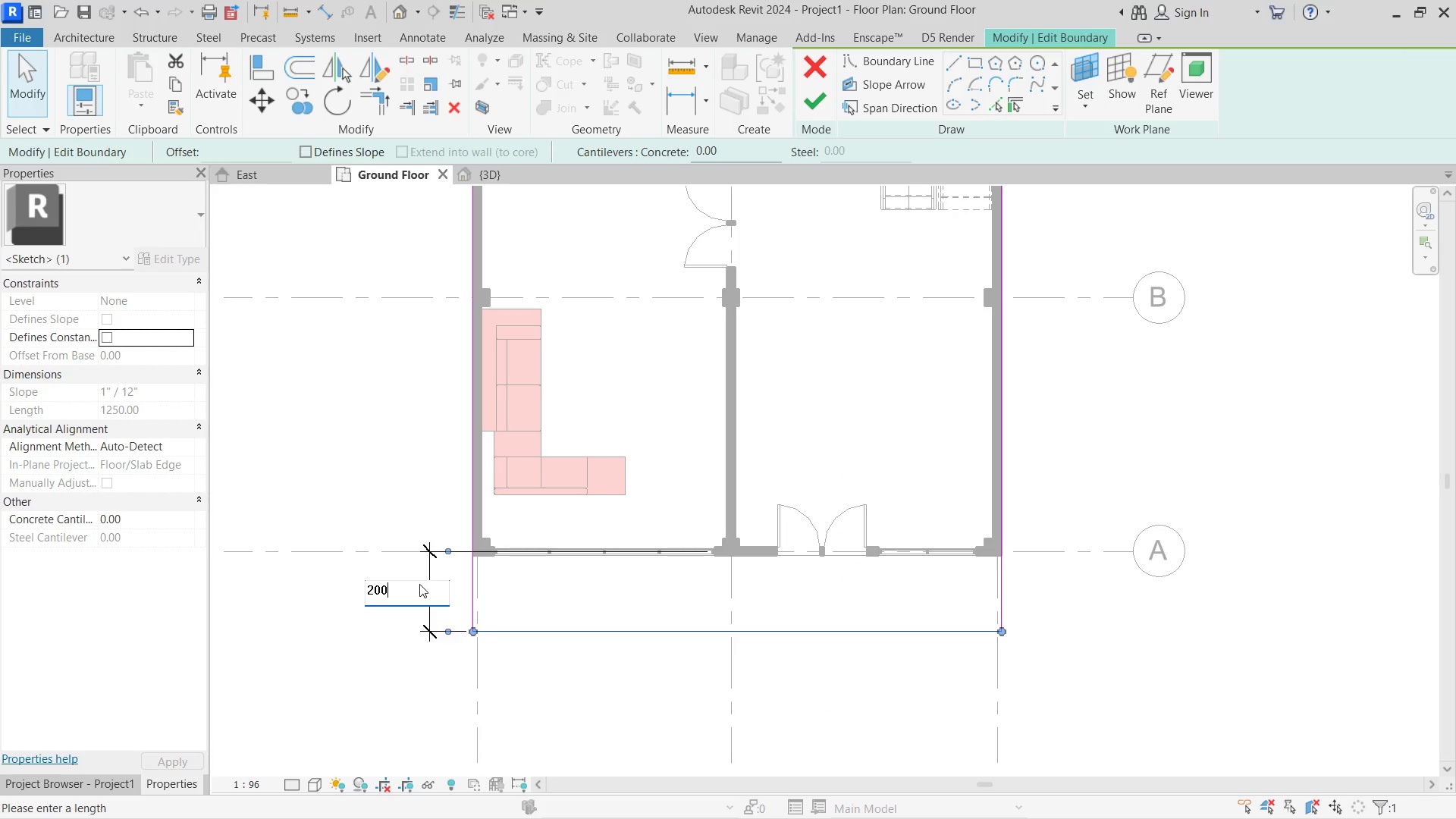 
key(NumpadEnter)
 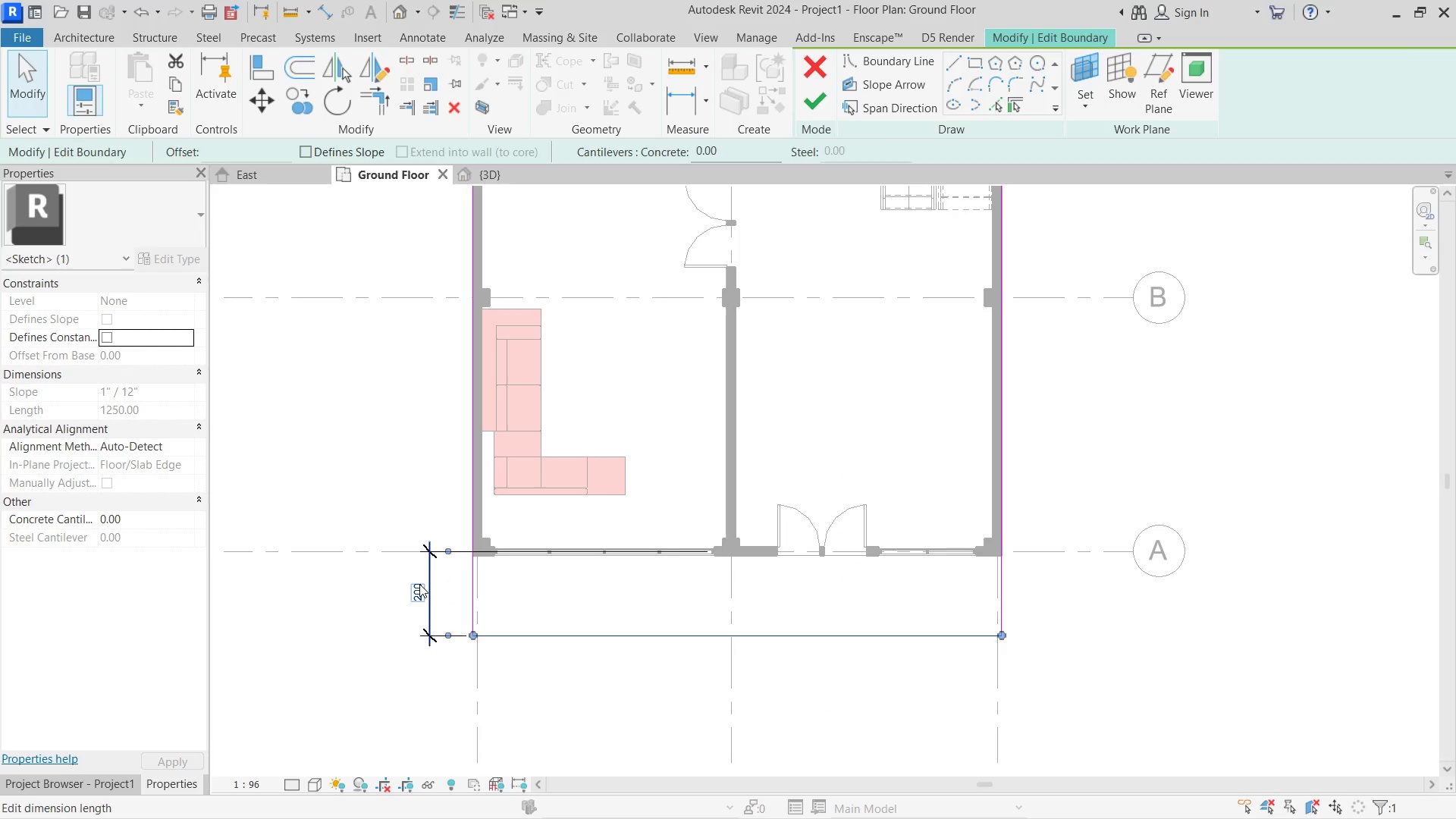 
key(Escape)
 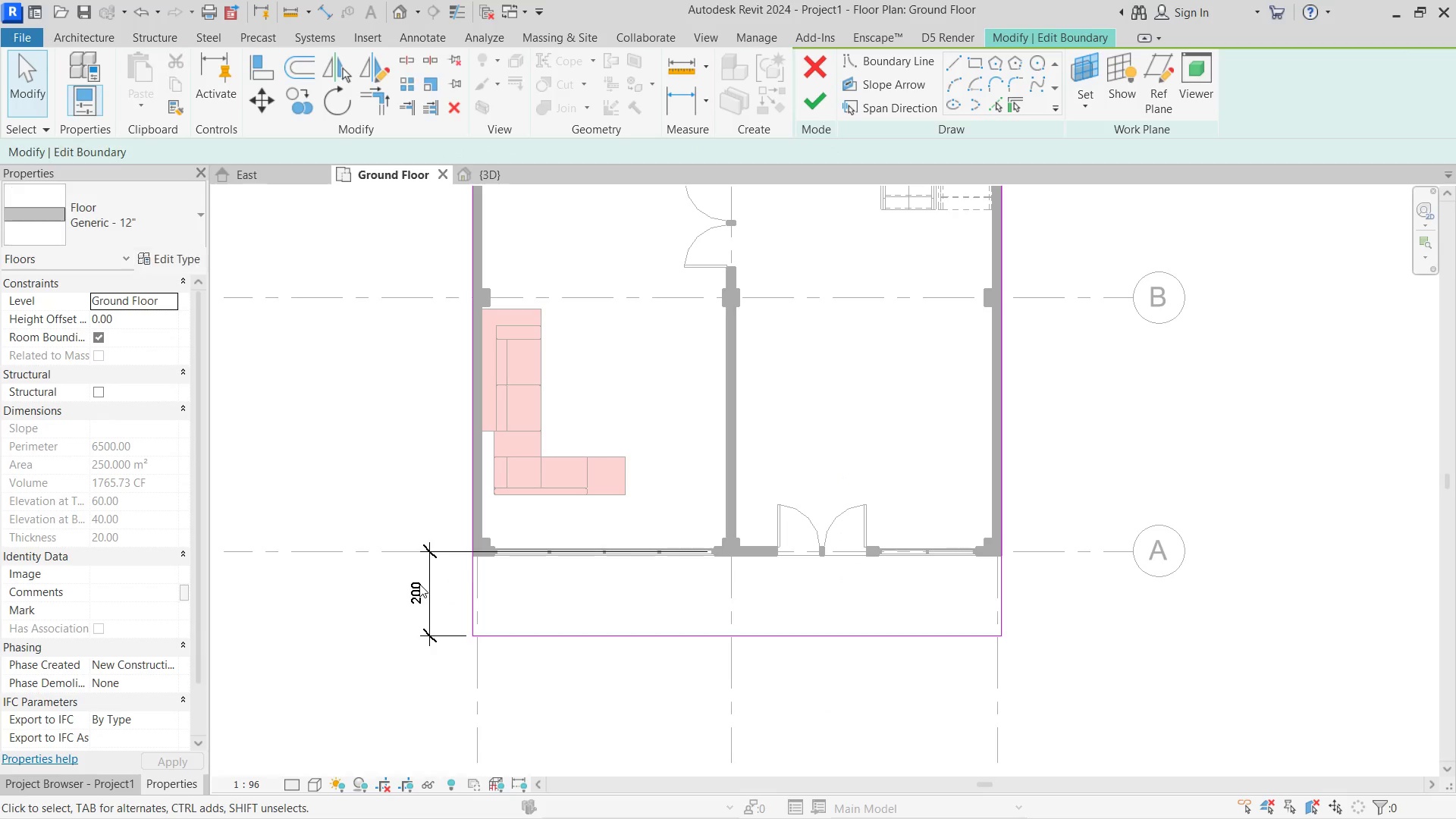 
hold_key(key=Escape, duration=21.03)
 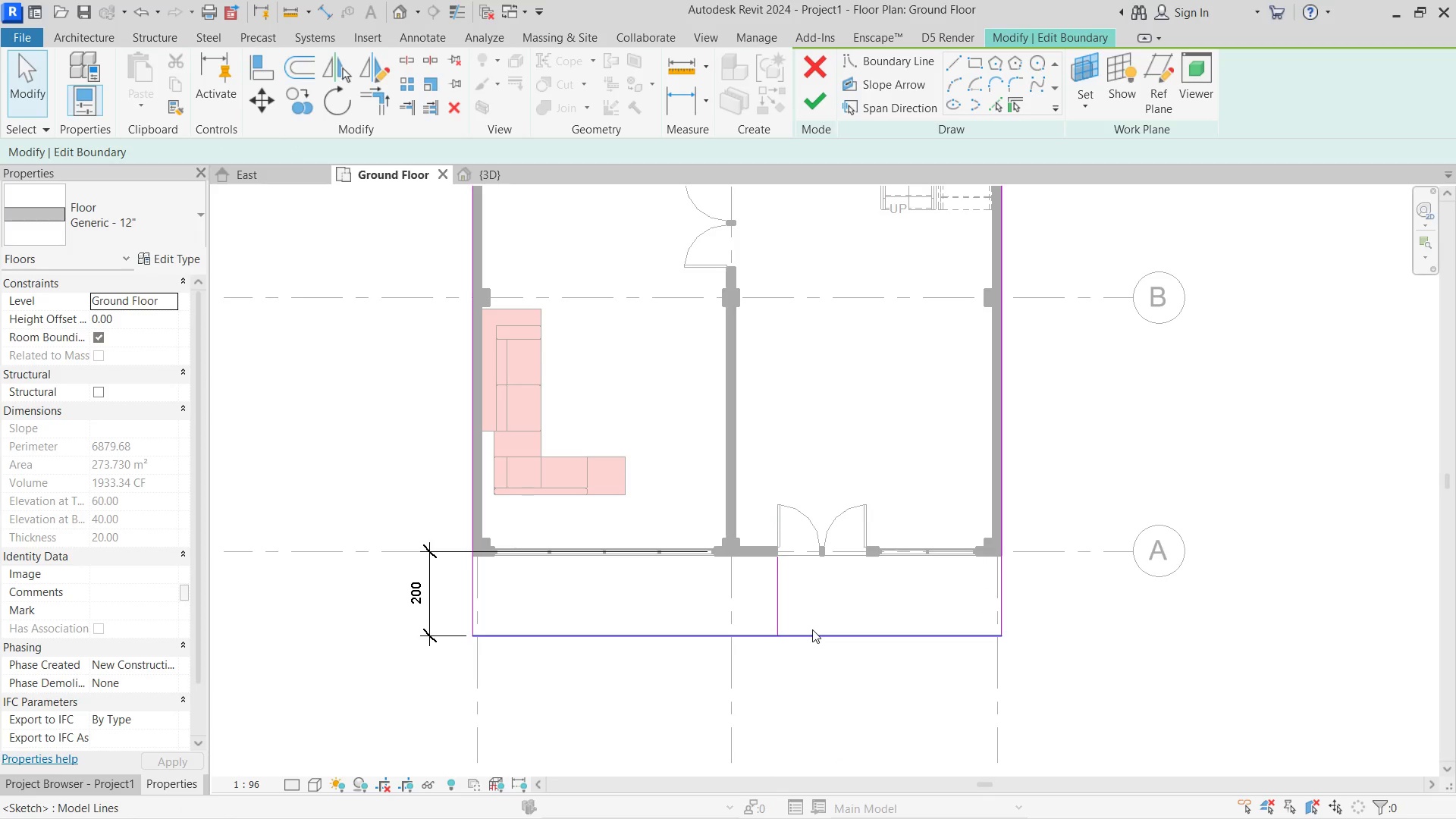 
left_click([826, 89])
 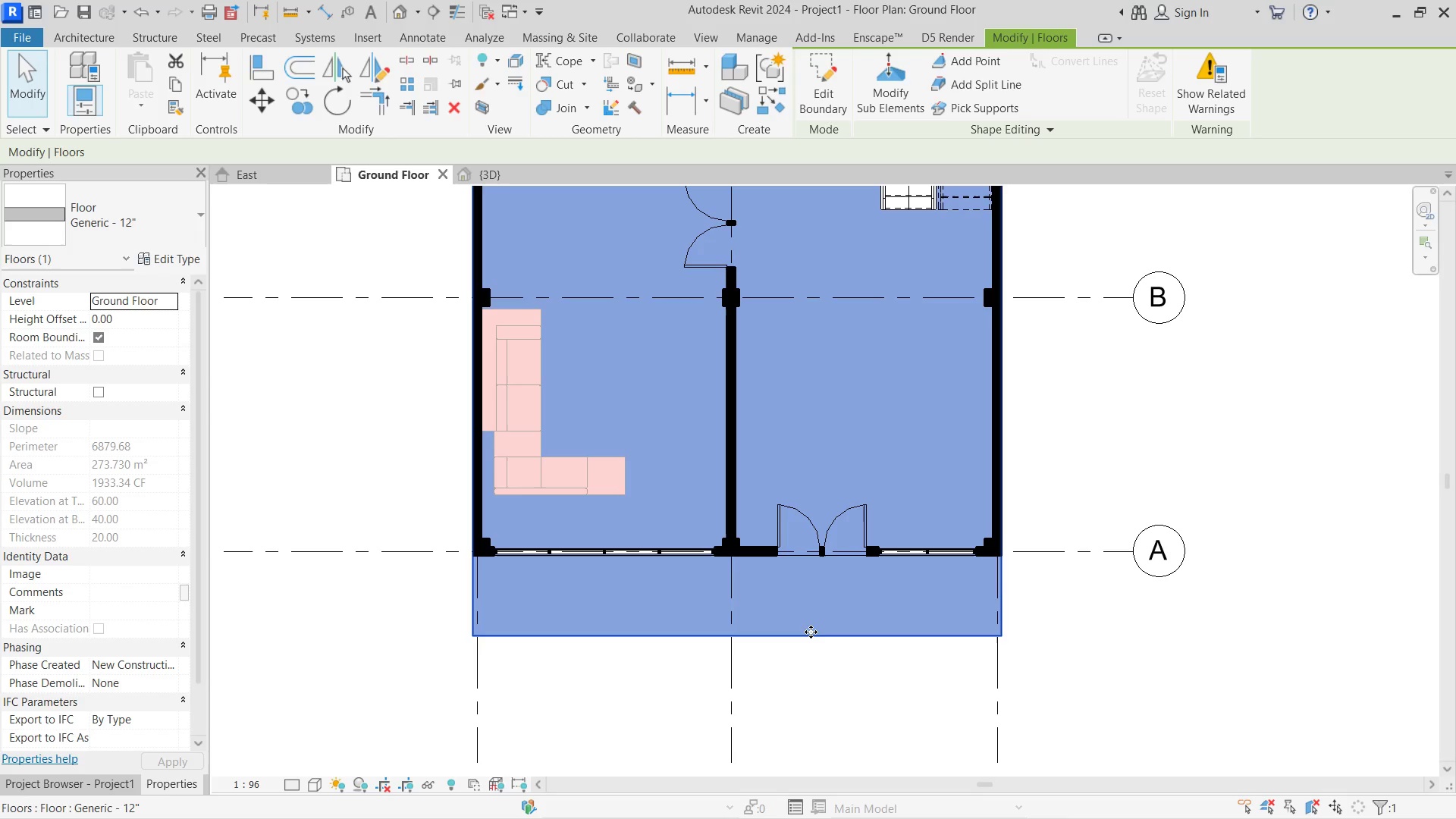 
double_click([800, 636])
 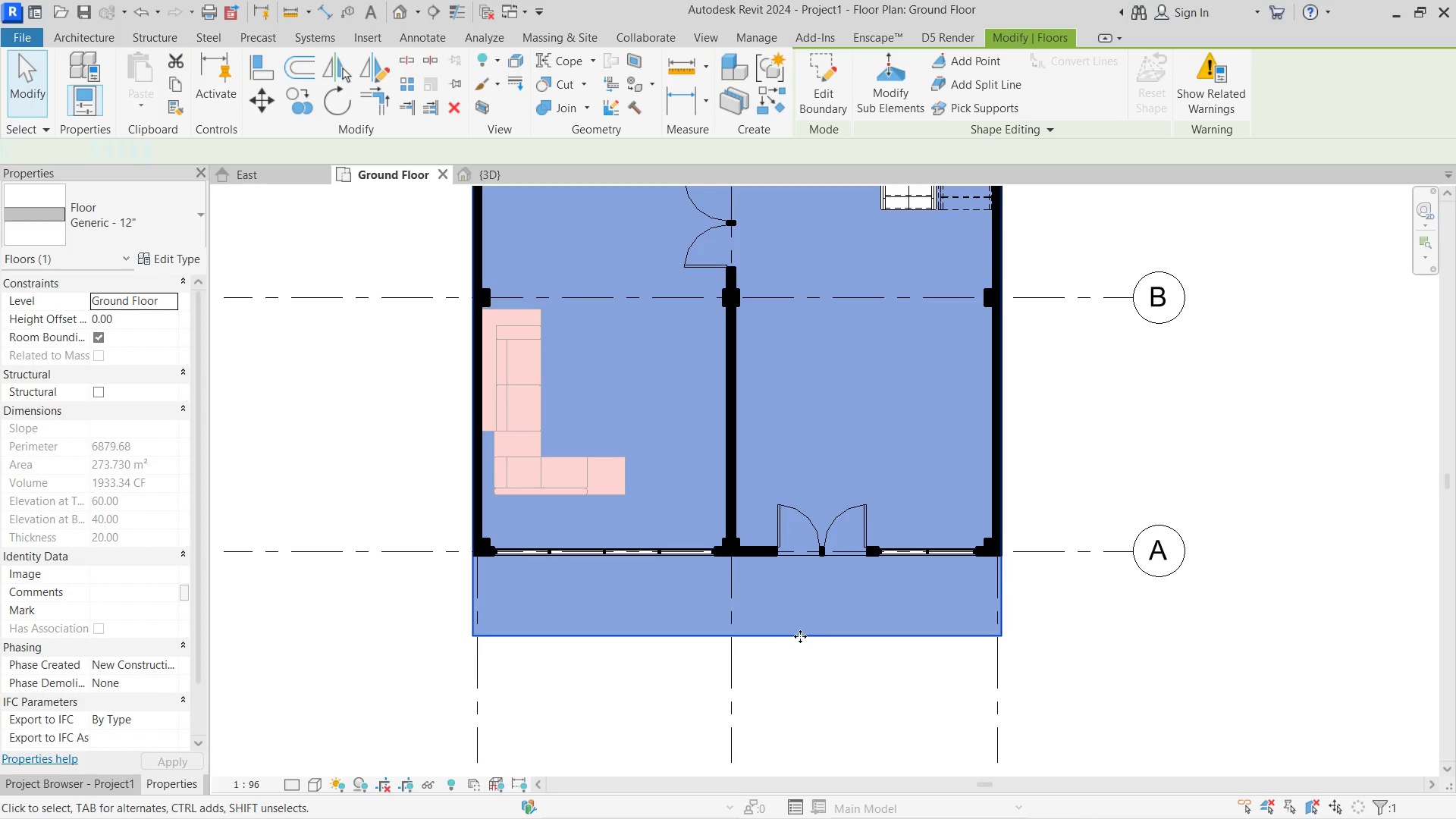 
left_click_drag(start_coordinate=[800, 636], to_coordinate=[950, 62])
 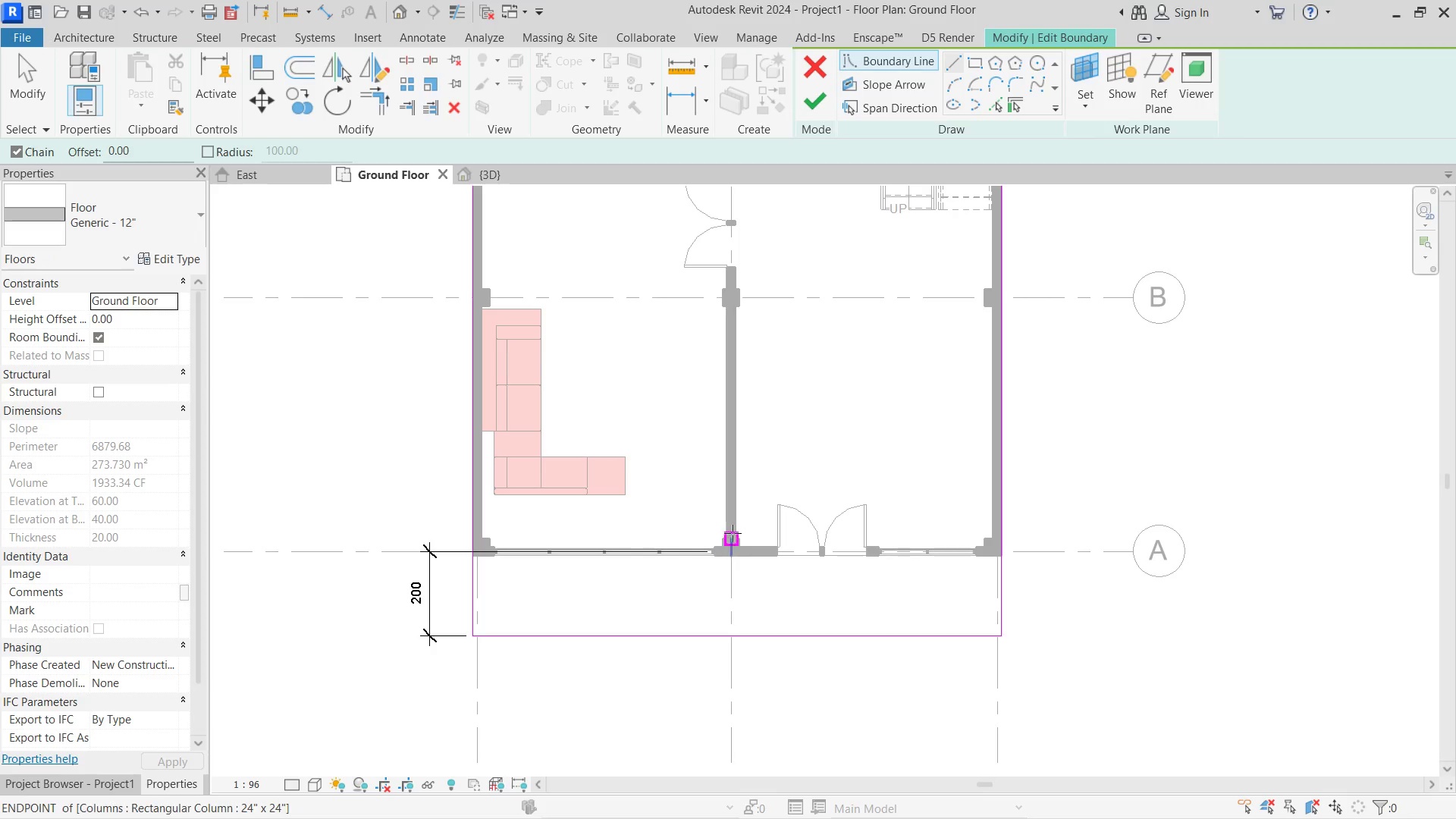 
left_click([950, 62])
 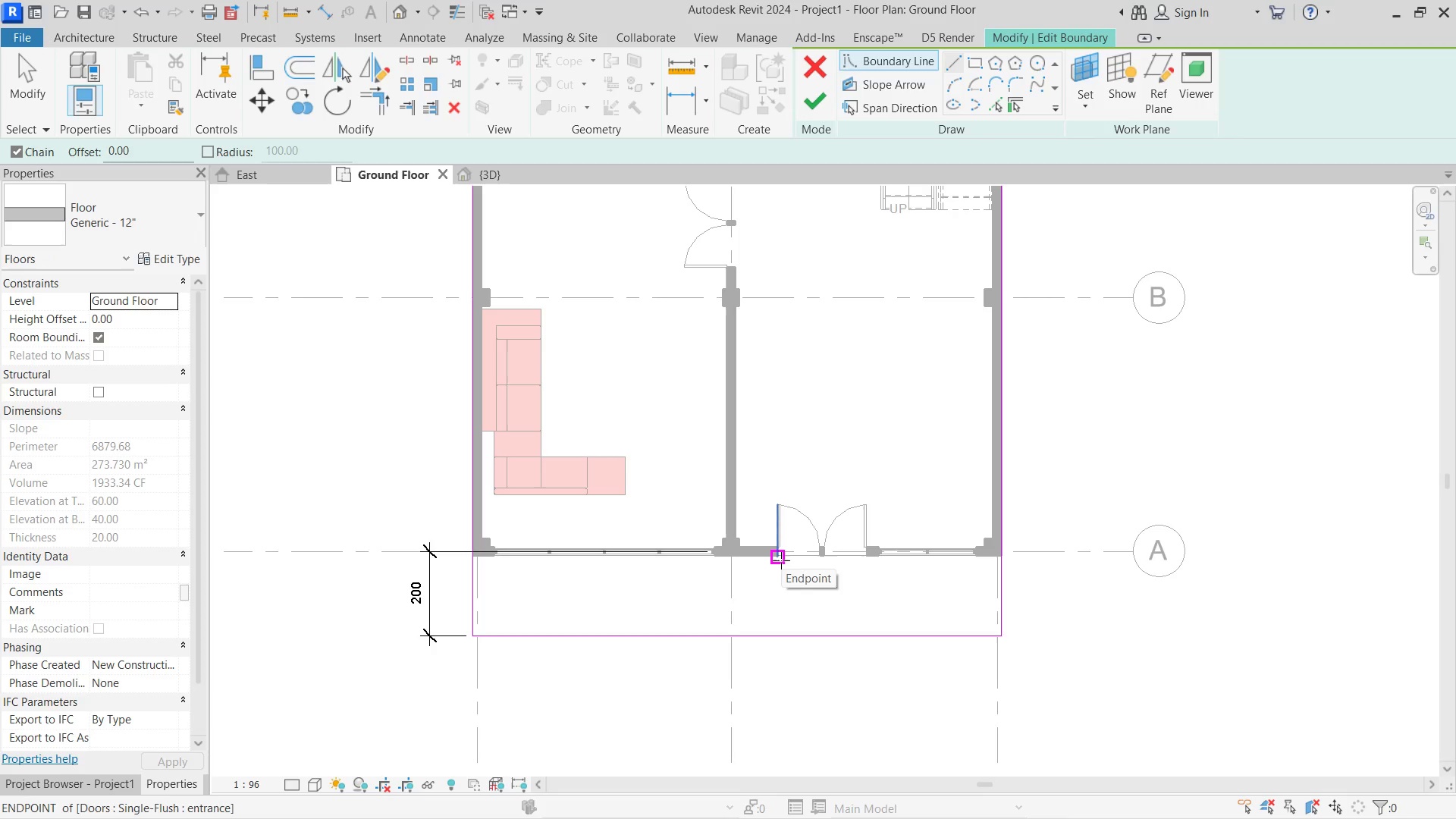 
left_click([781, 560])
 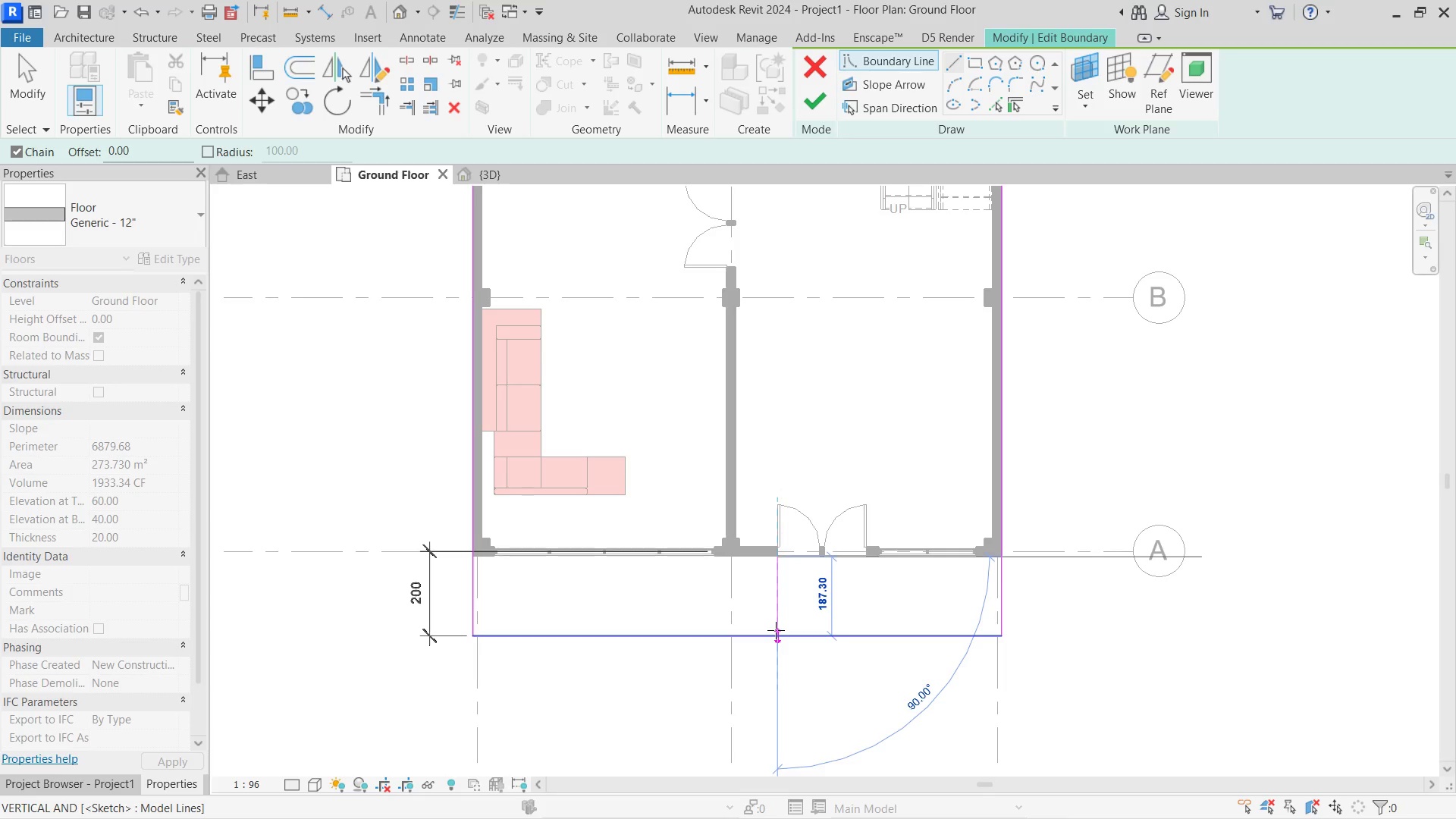 
left_click([776, 630])
 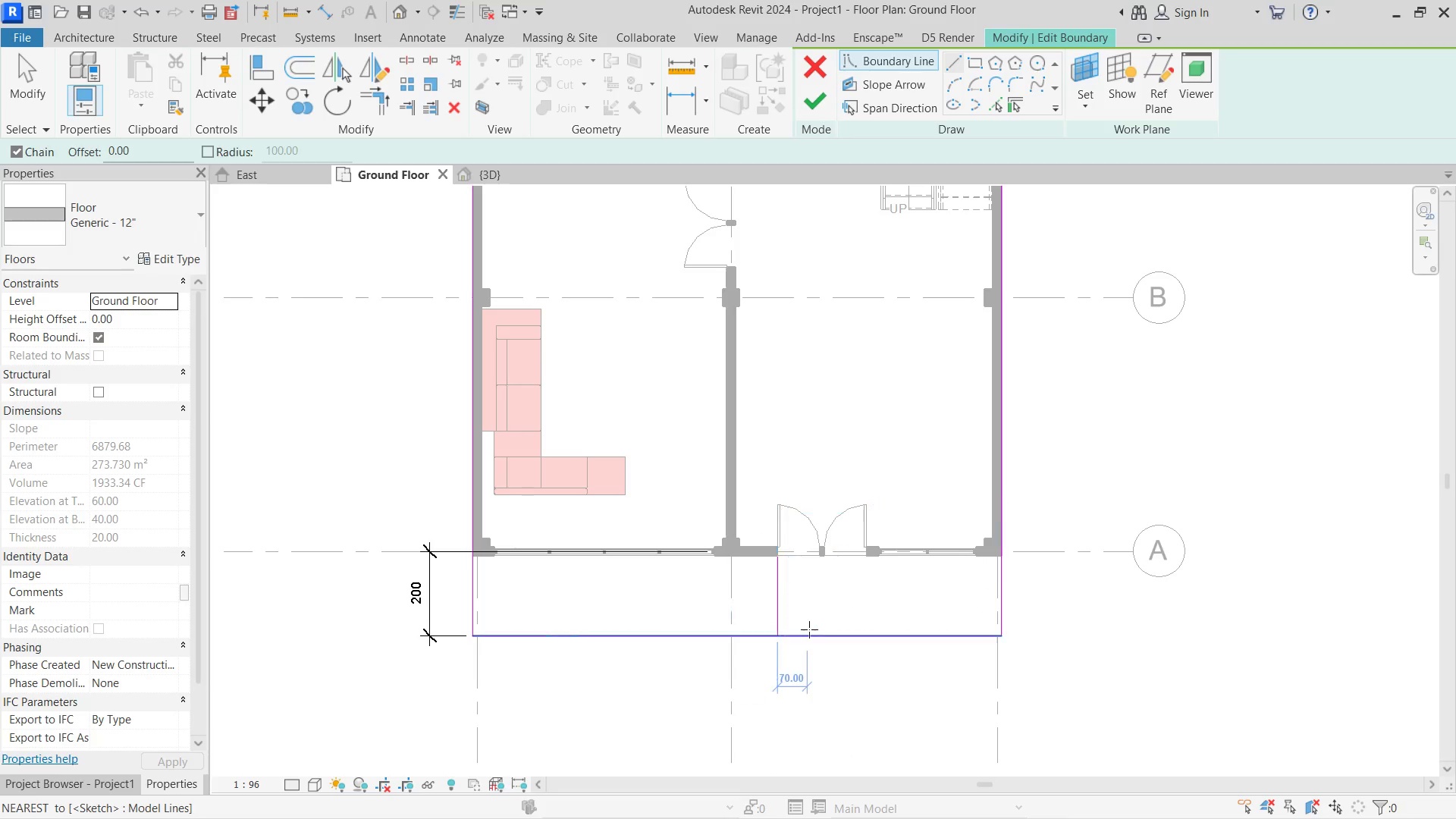 
hold_key(key=Escape, duration=2.42)
 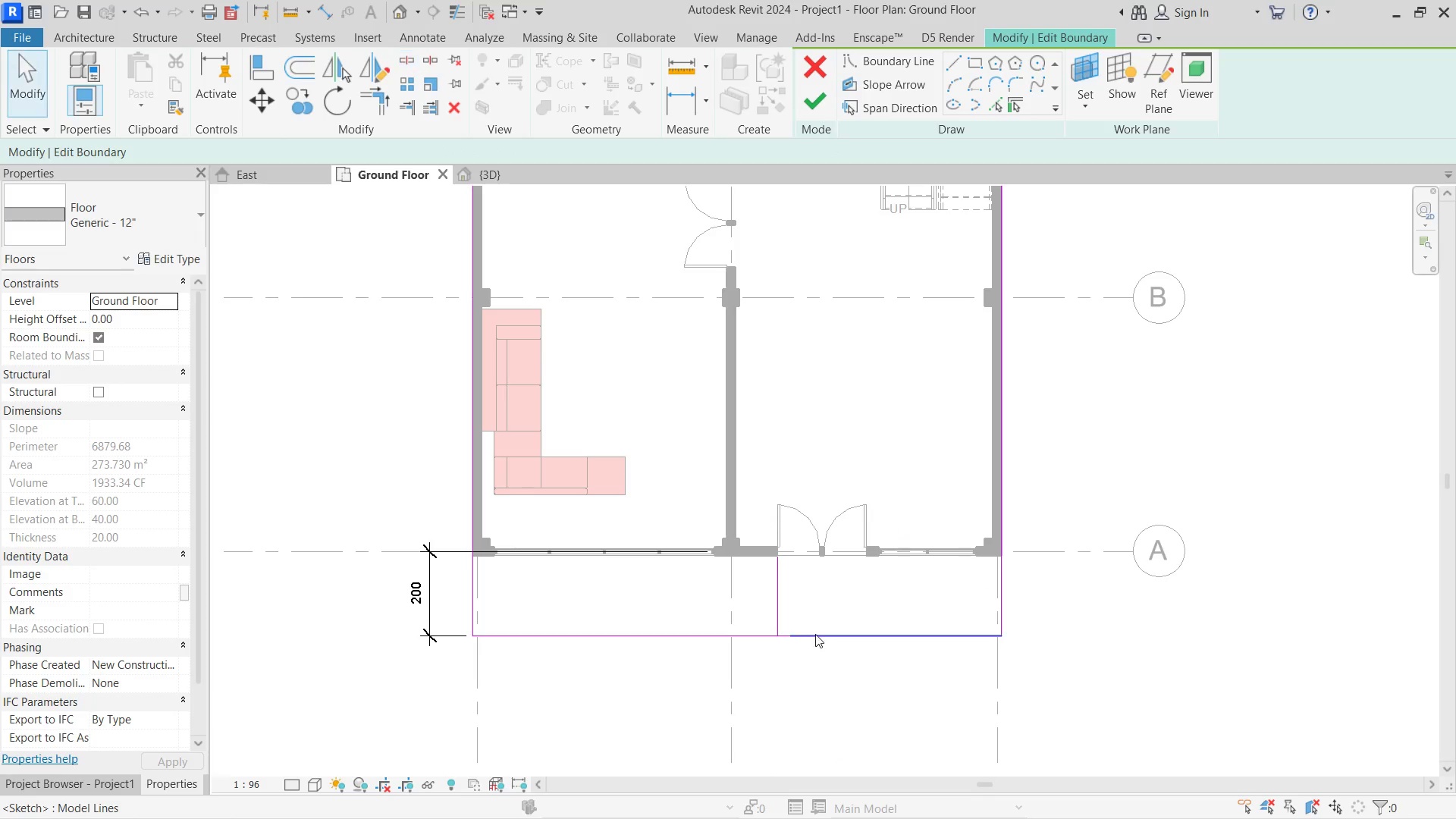 
left_click([812, 629])
 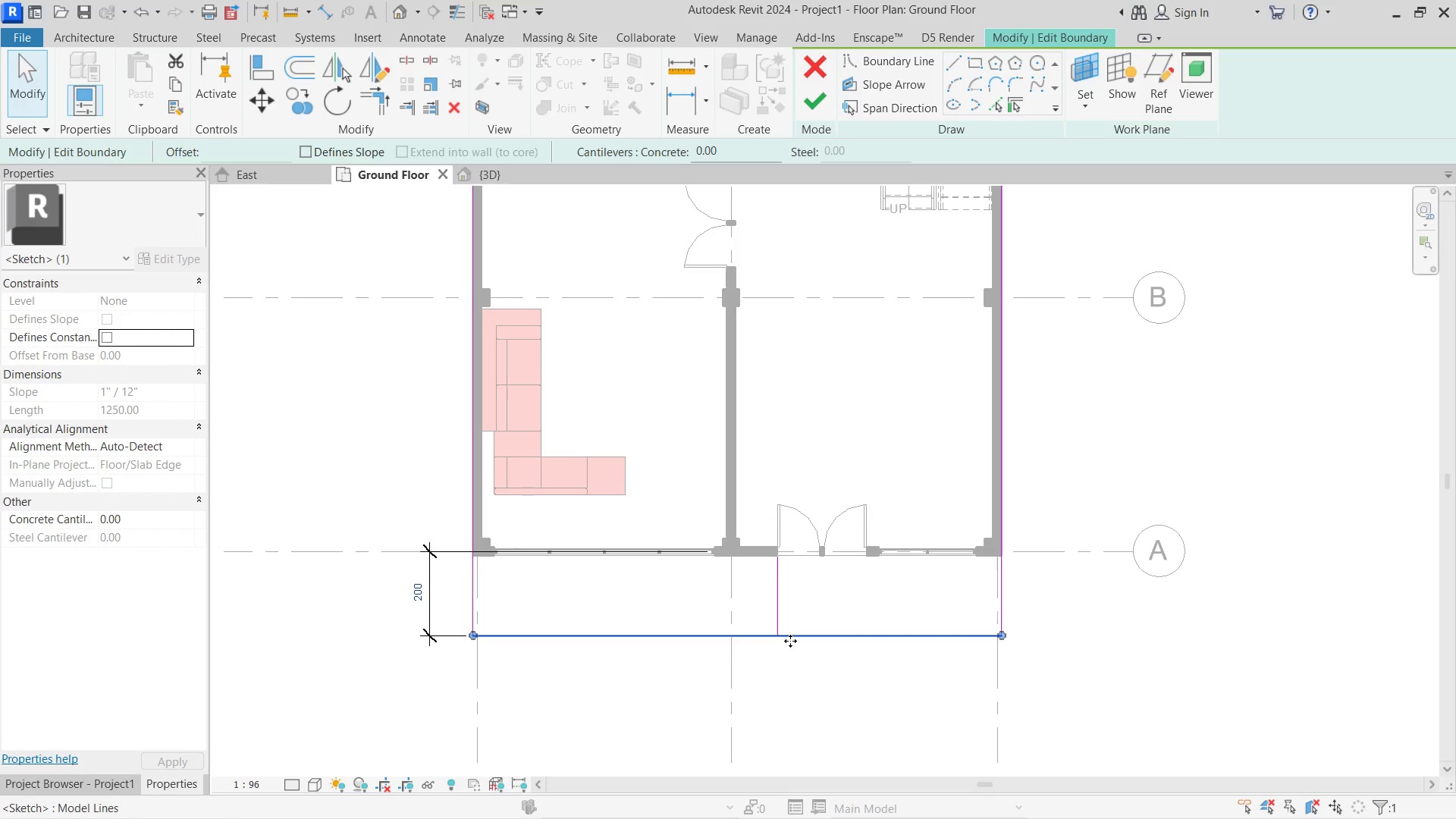 
key(S)
 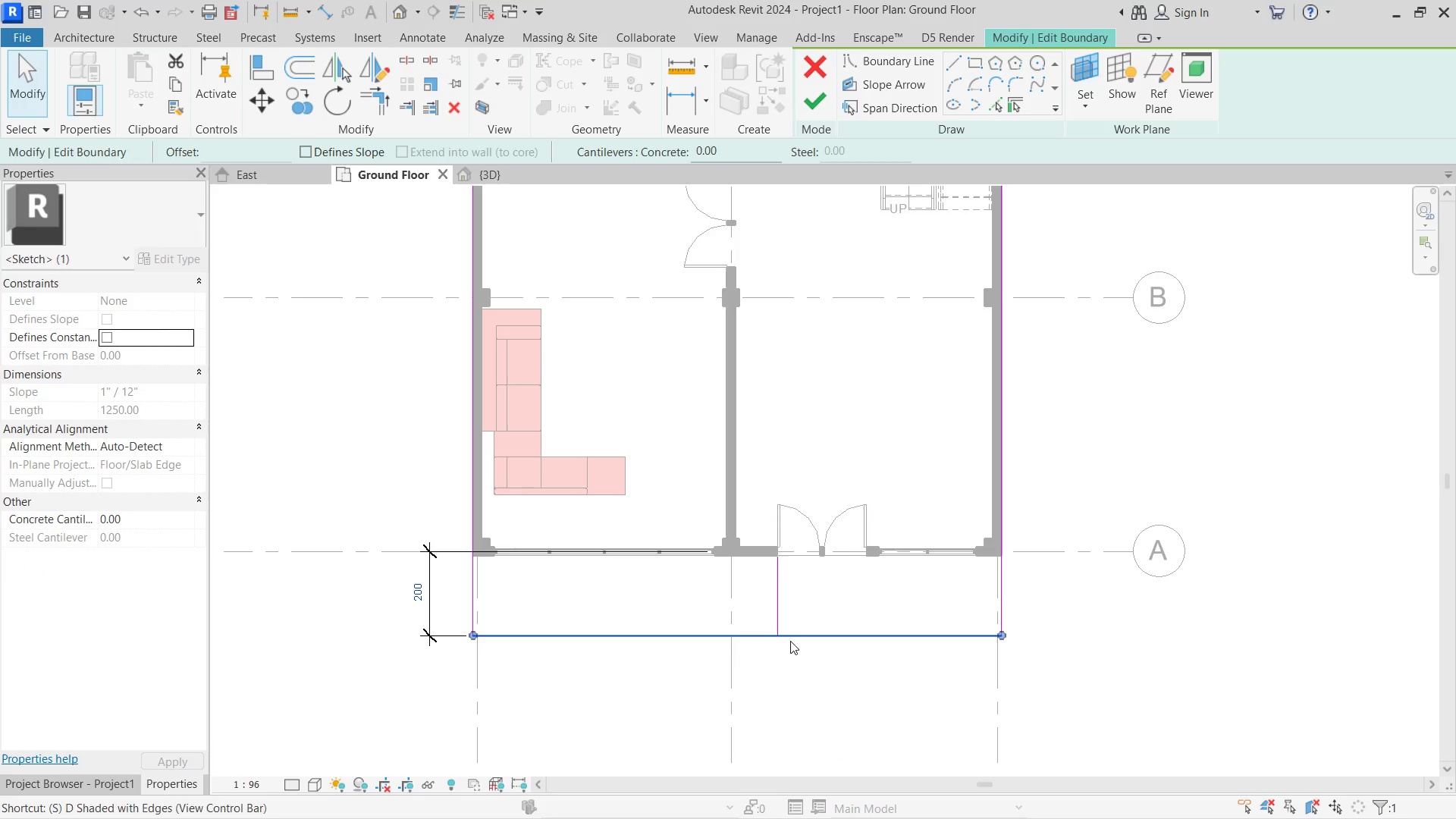 
left_click([790, 641])
 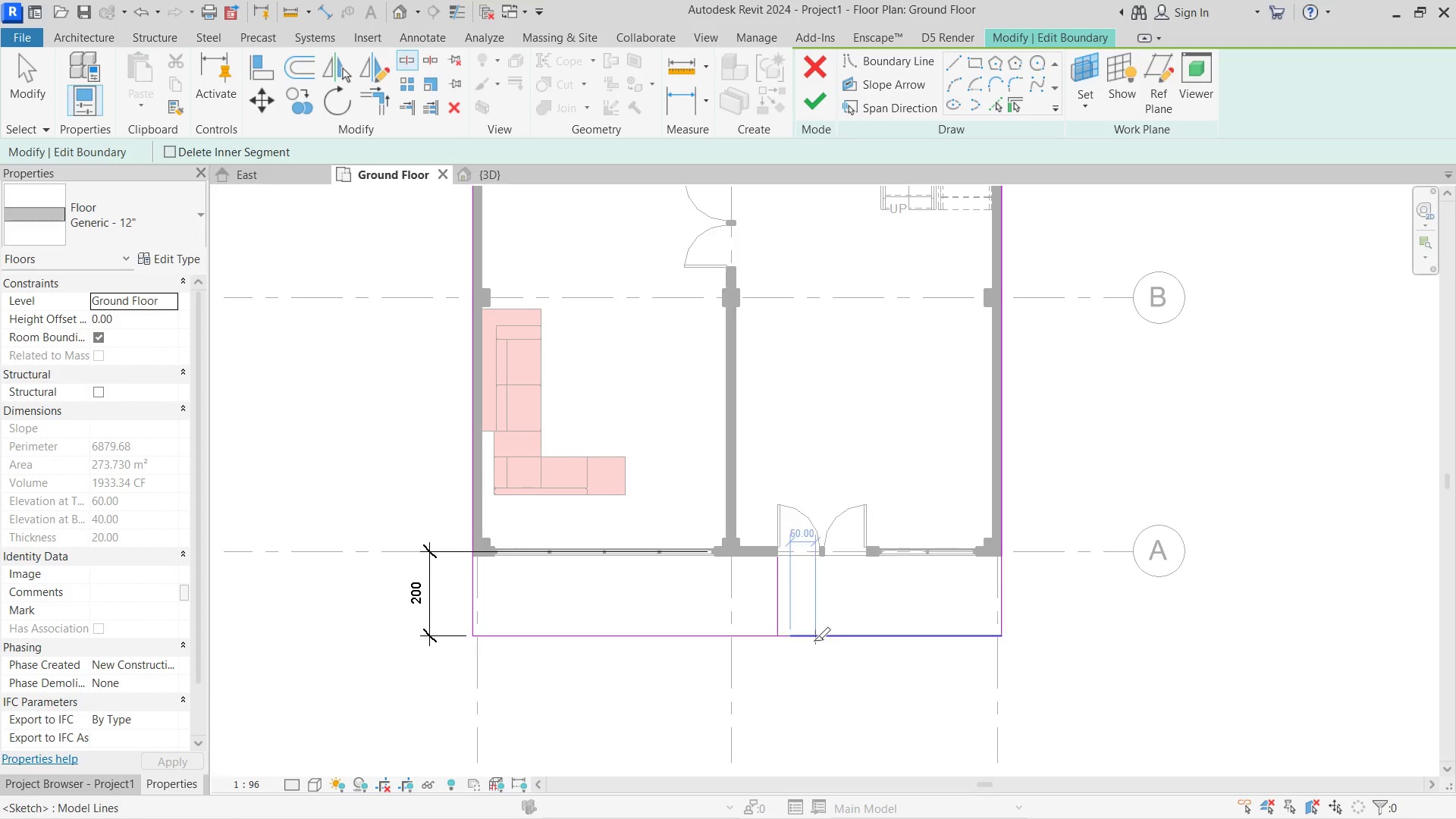 
key(Escape)
 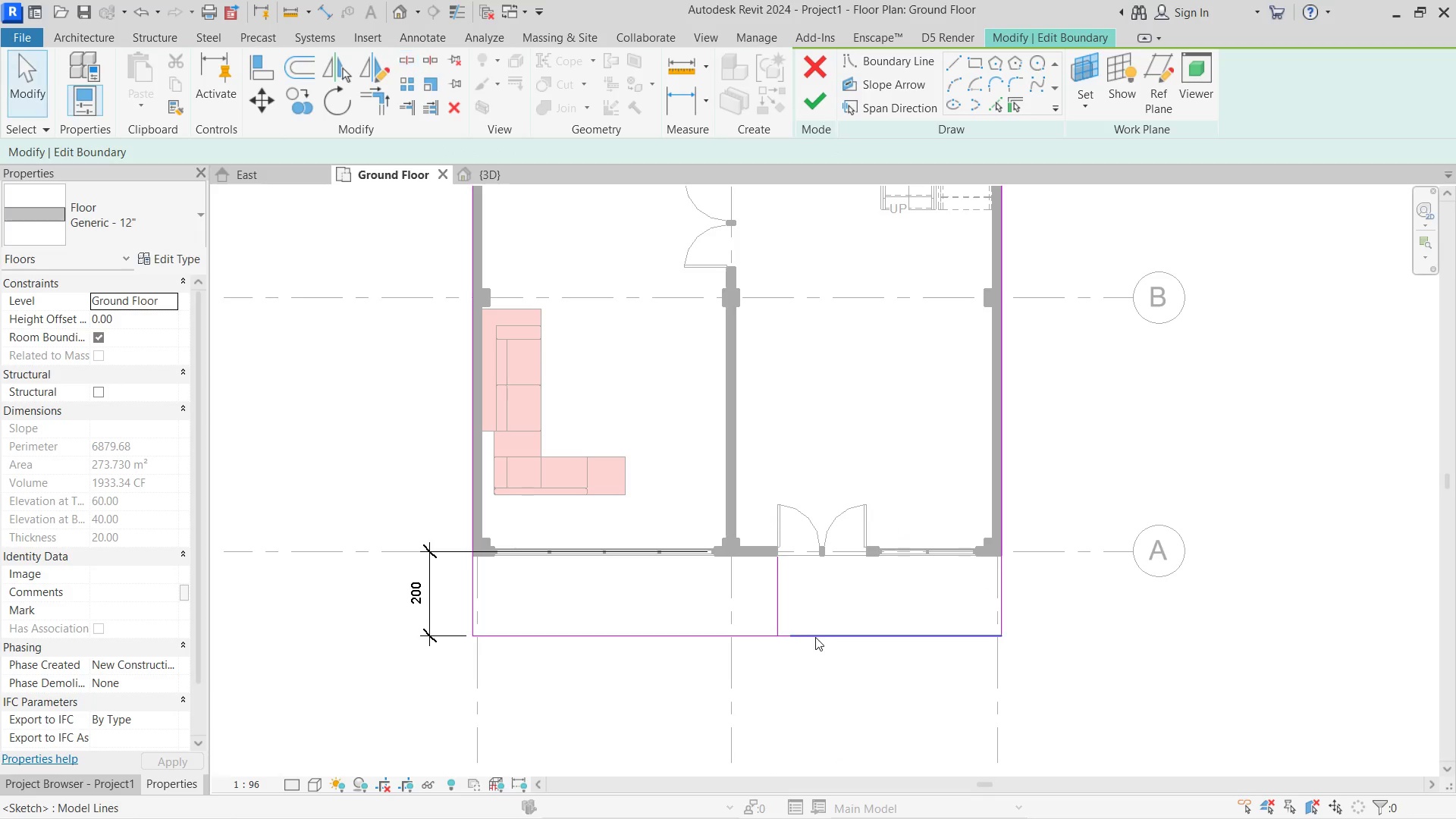 
left_click([815, 634])
 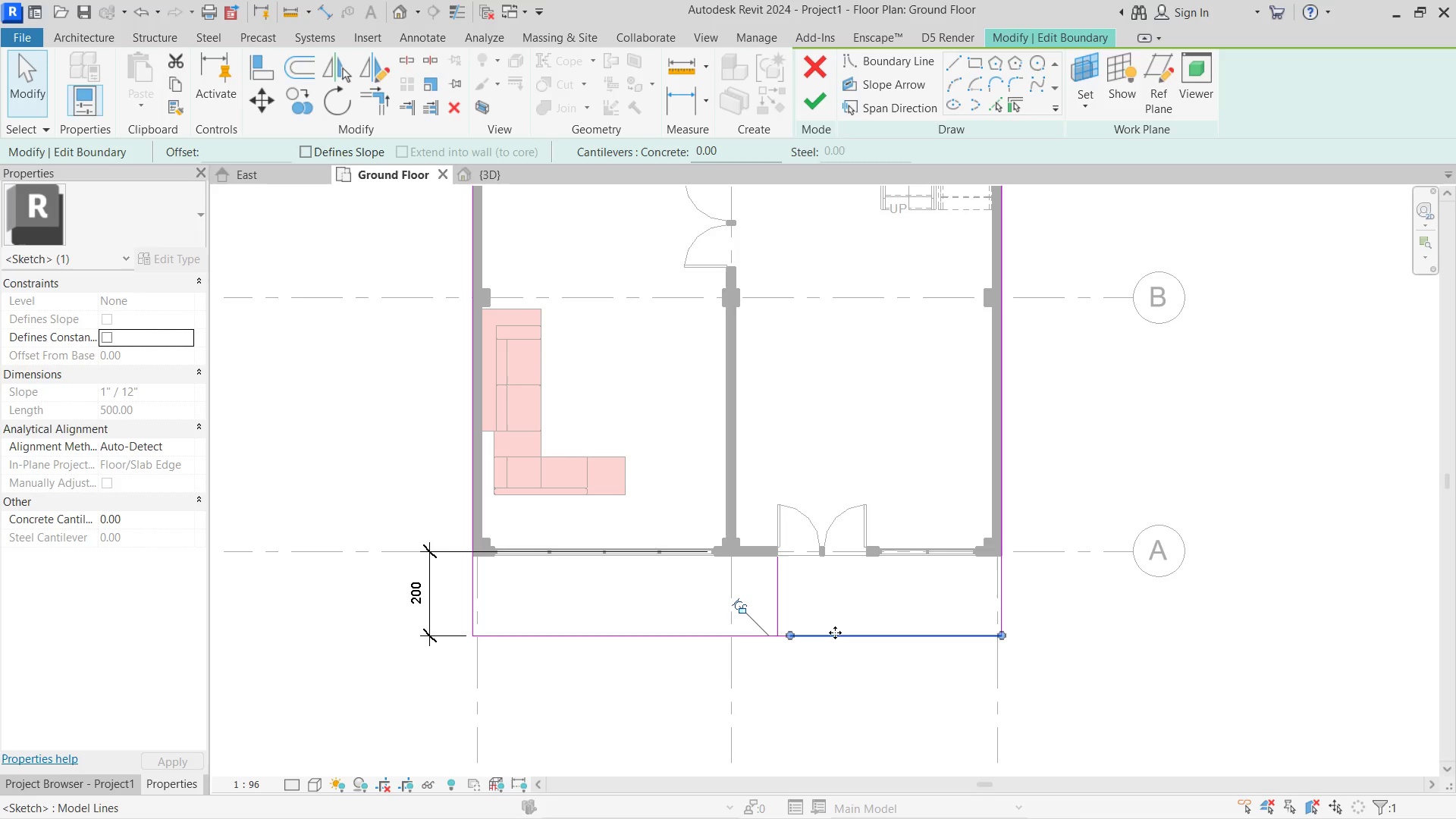 
left_click_drag(start_coordinate=[835, 632], to_coordinate=[823, 557])
 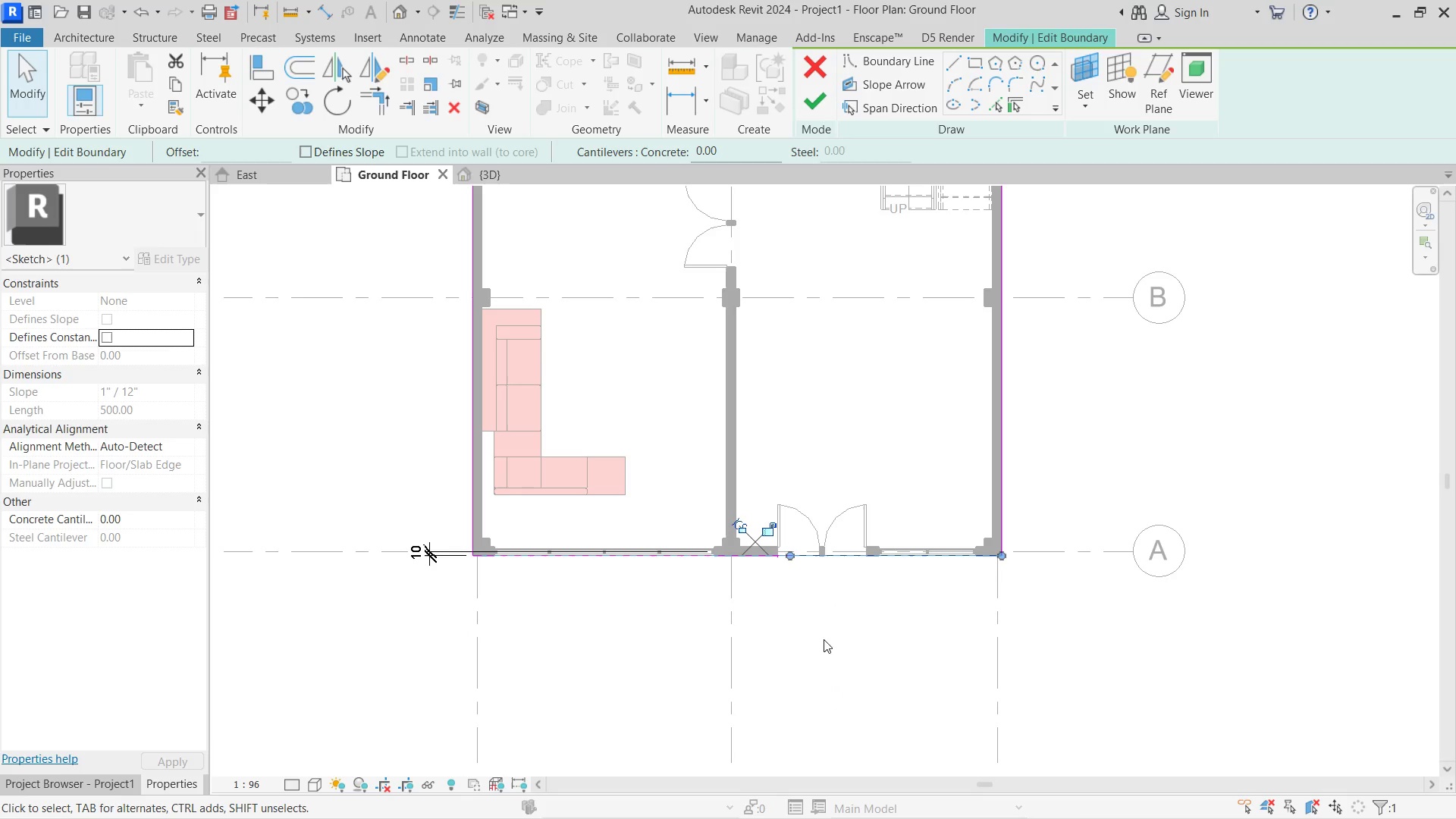 
key(Control+Z)
 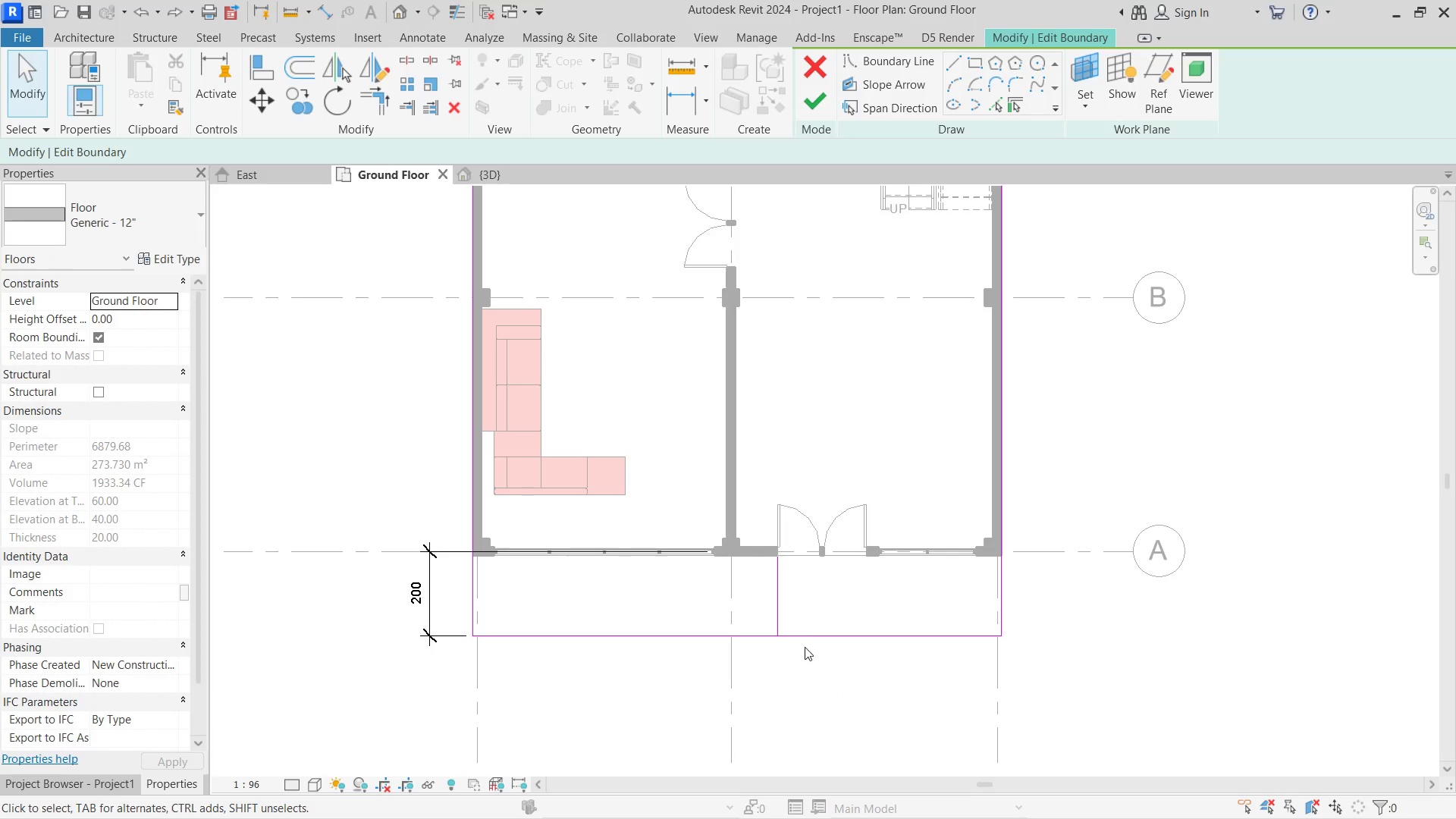 
double_click([805, 630])
 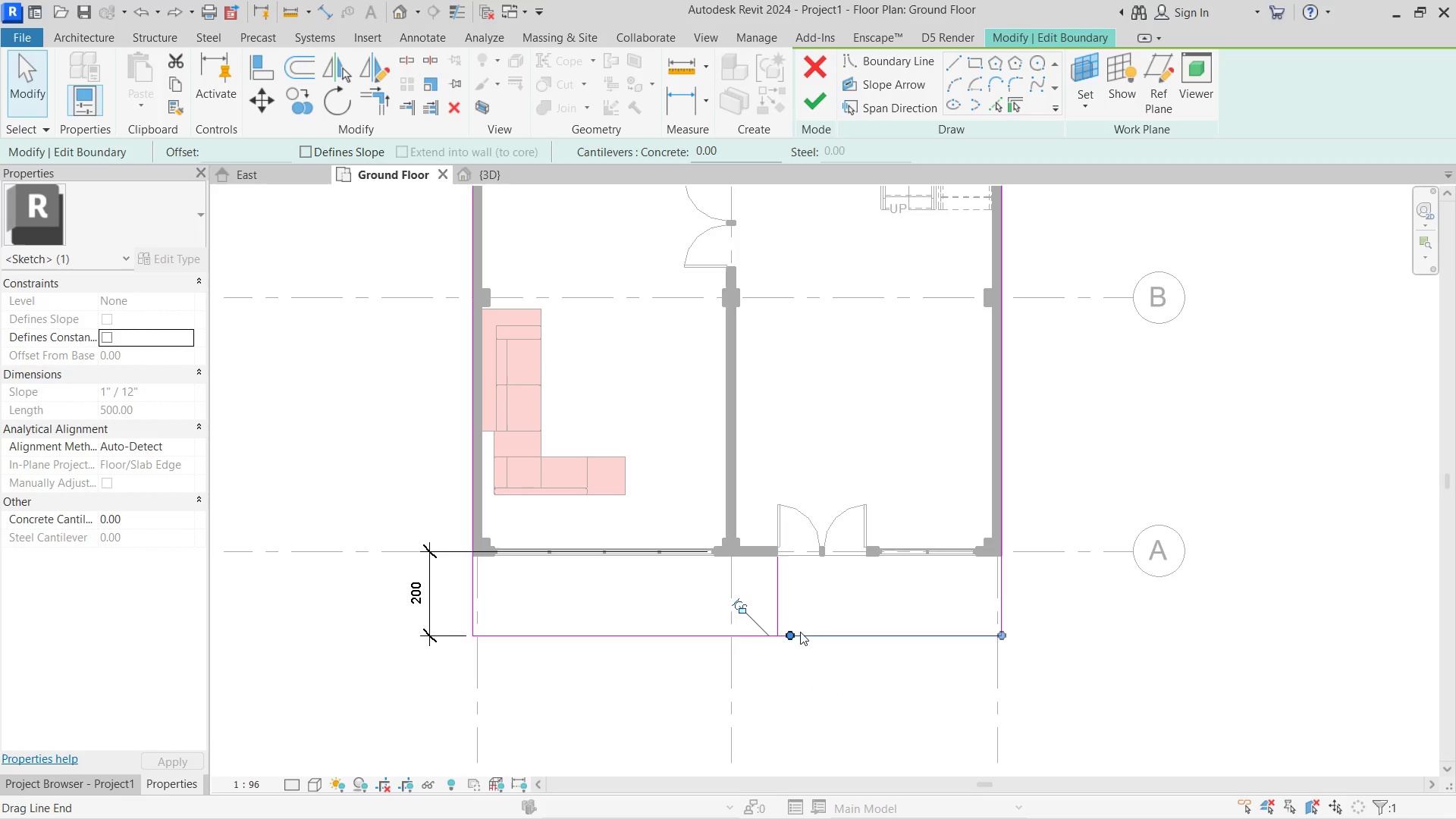 
left_click_drag(start_coordinate=[793, 632], to_coordinate=[828, 632])
 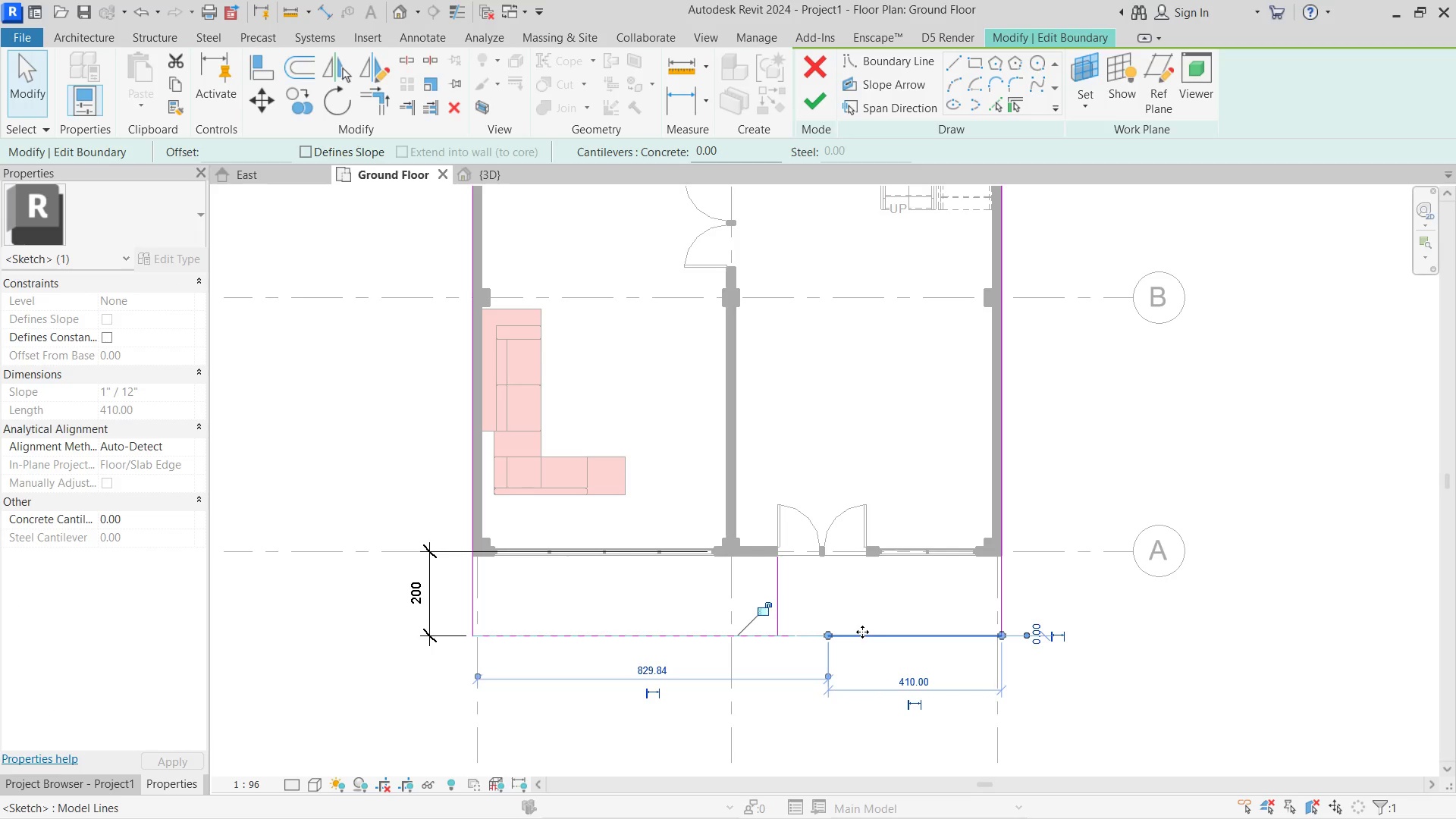 
type(tr)
 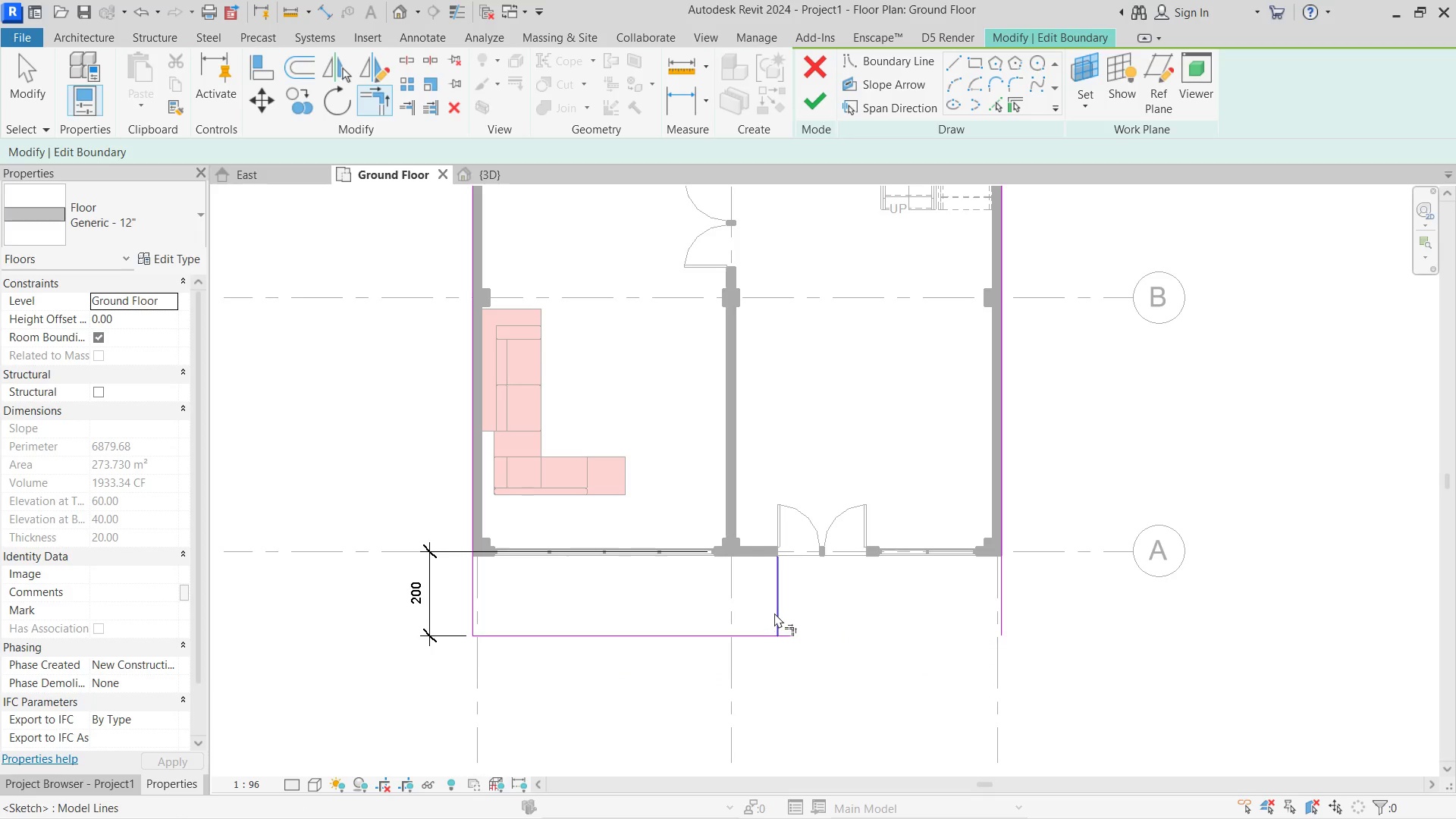 
left_click([774, 608])
 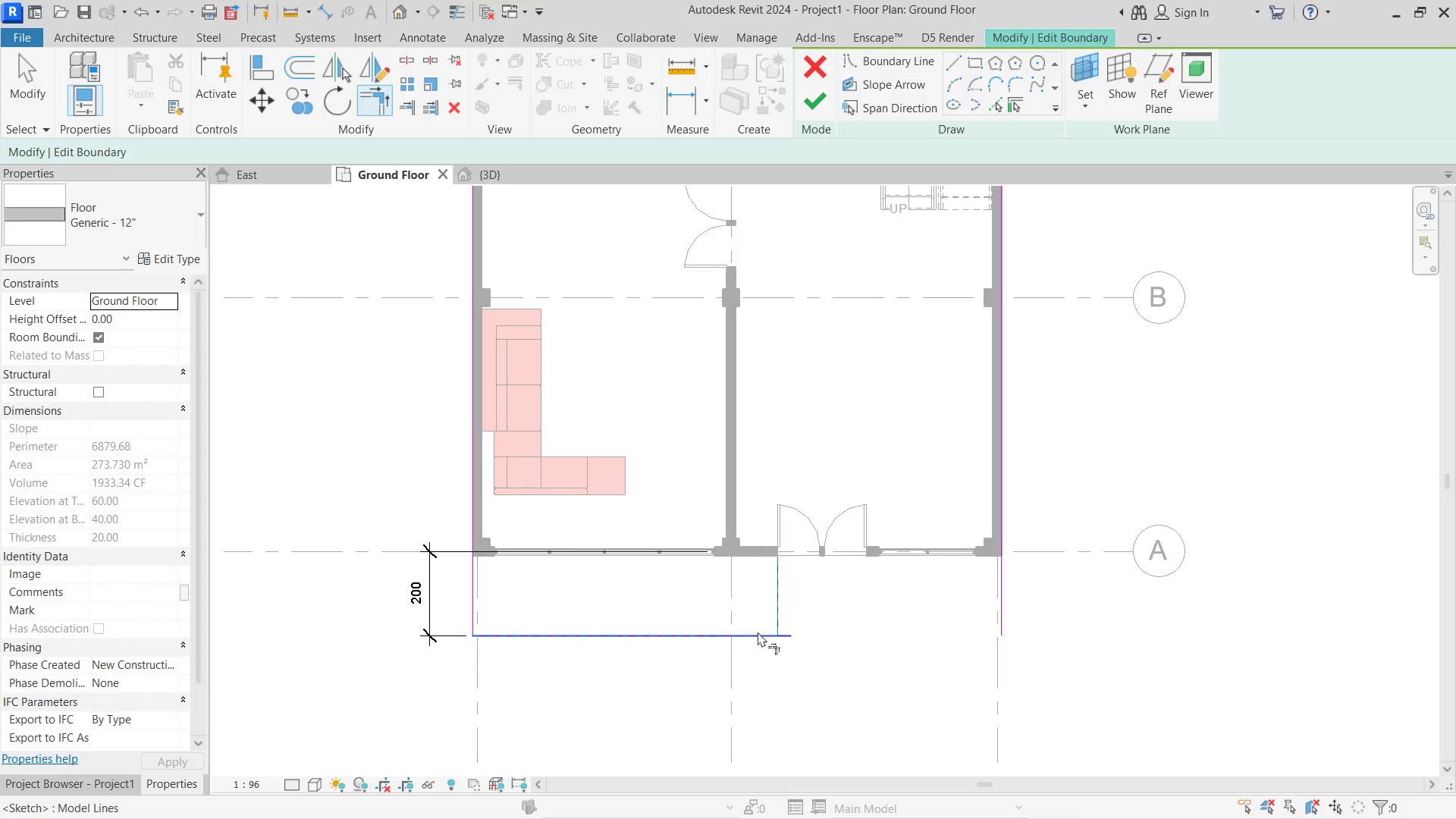 
left_click([758, 632])
 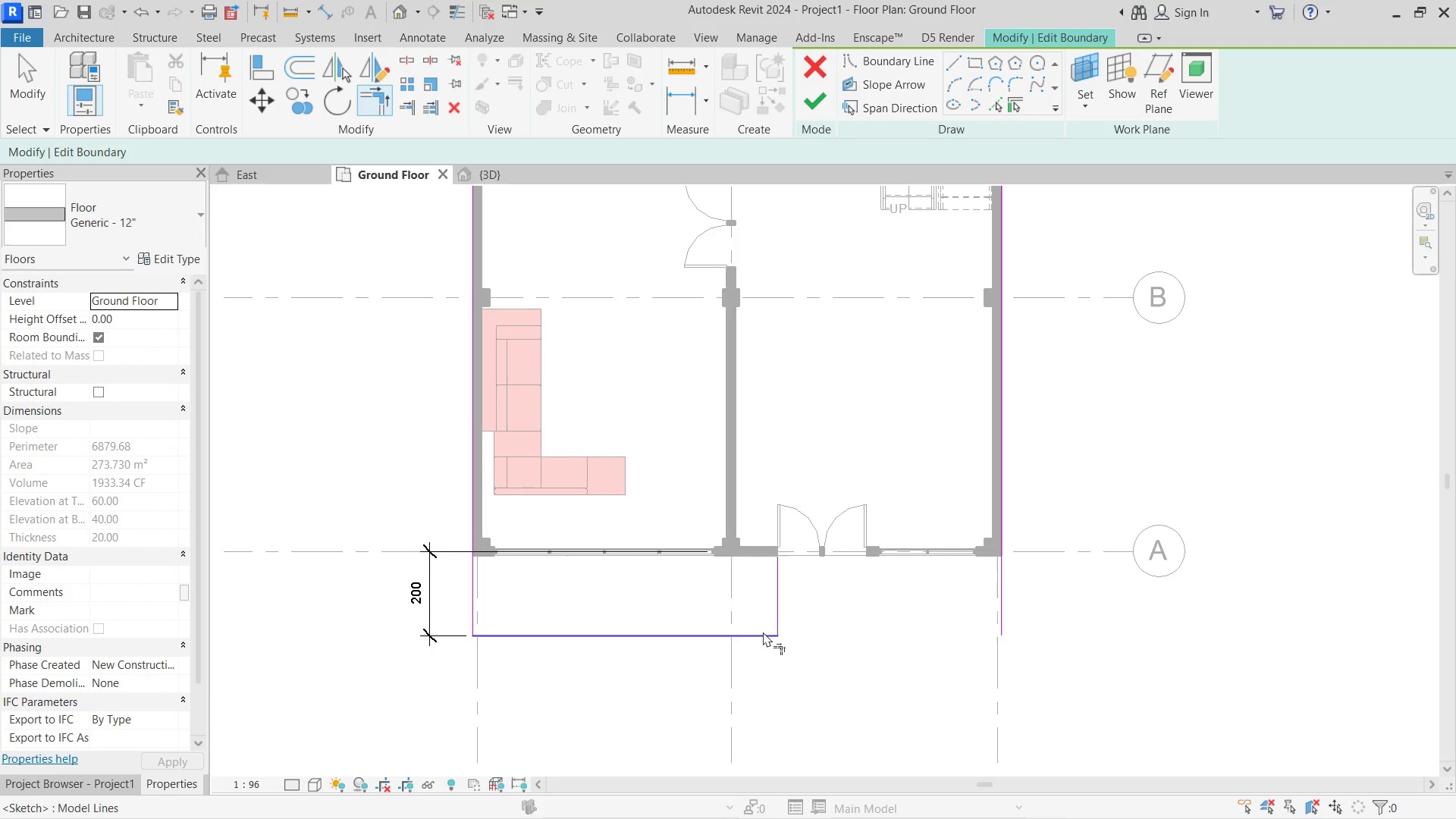 
hold_key(key=Escape, duration=0.38)
 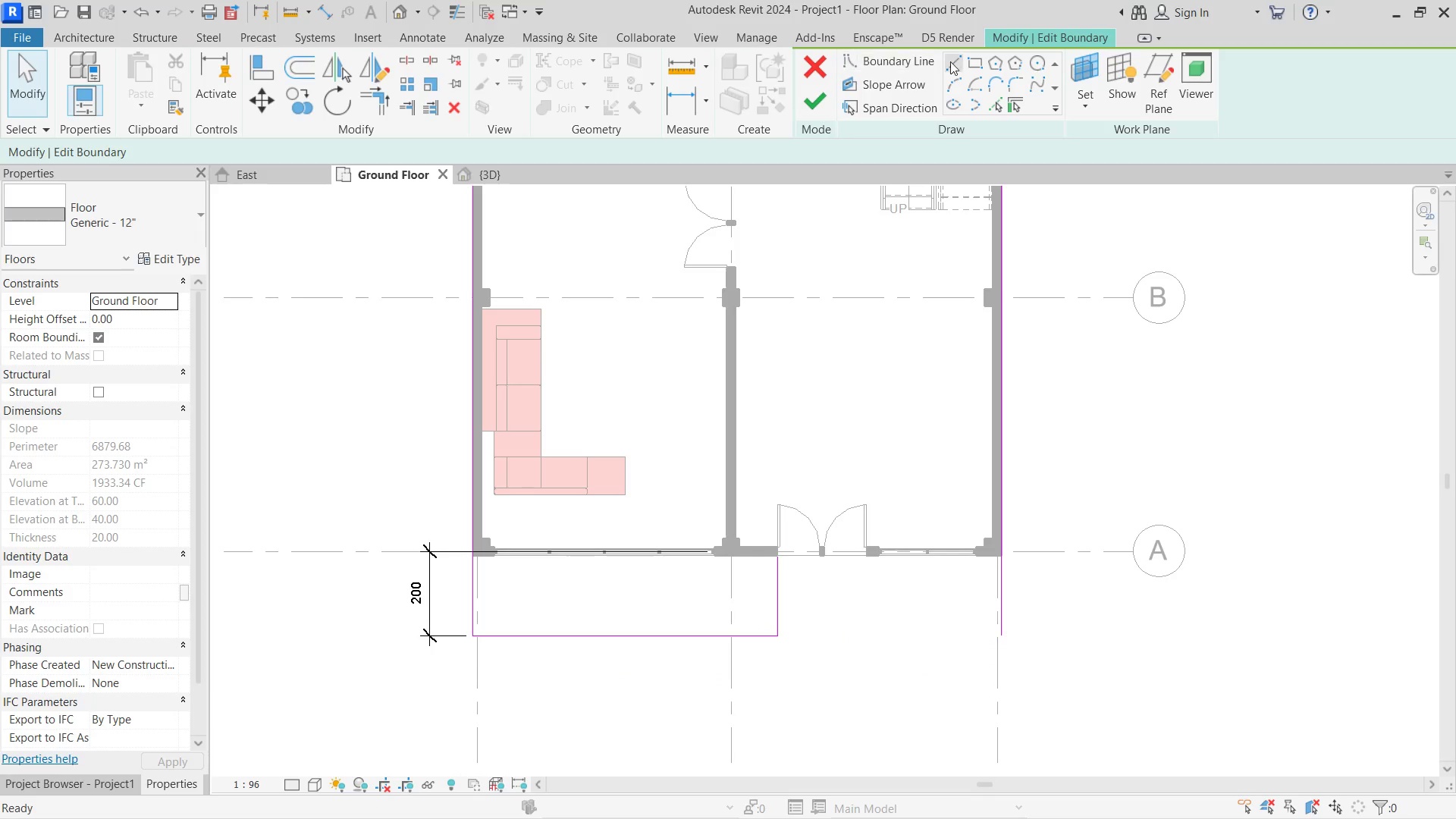 
left_click([956, 61])
 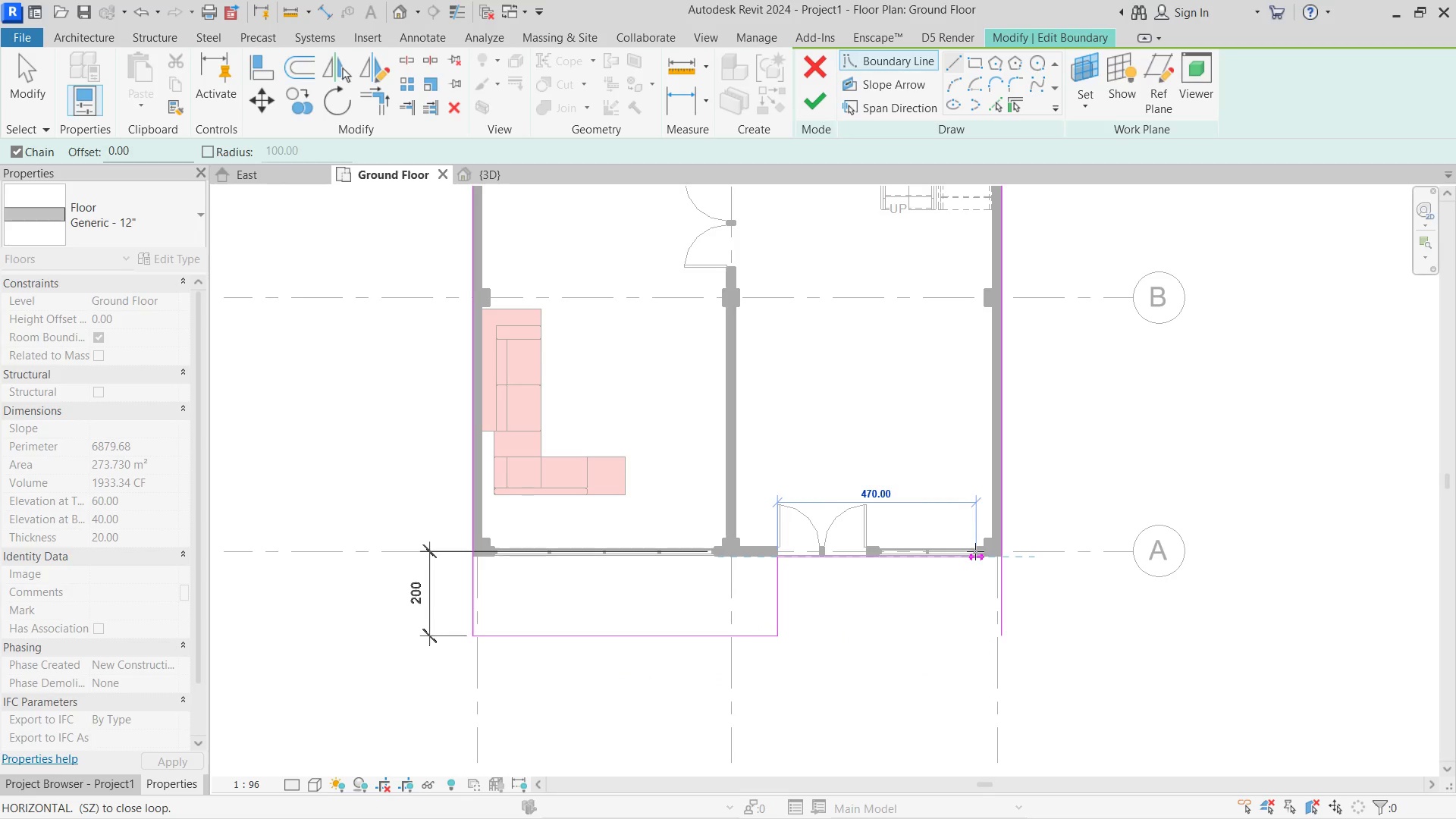 
left_click([1003, 552])
 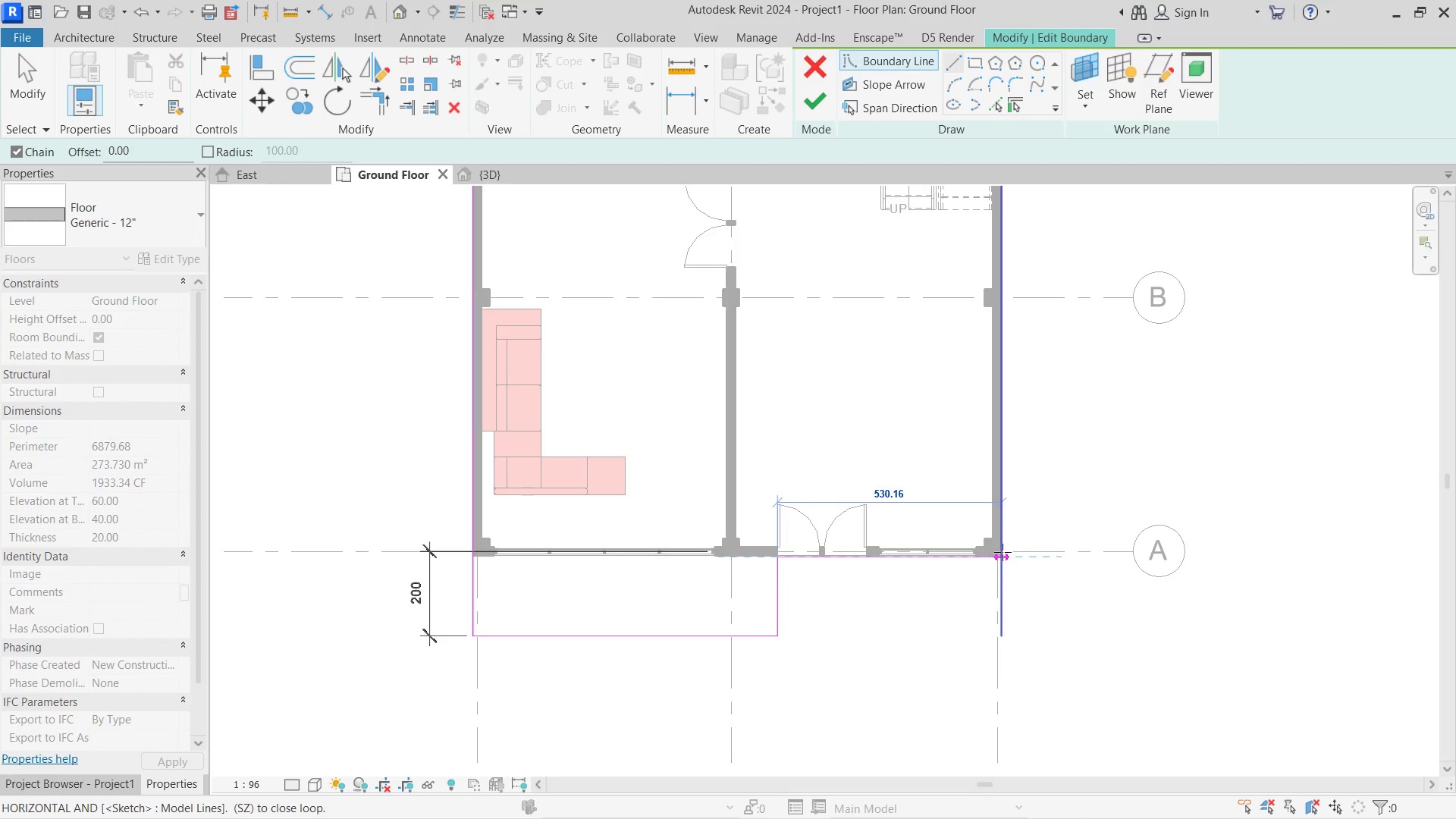 
key(Escape)
 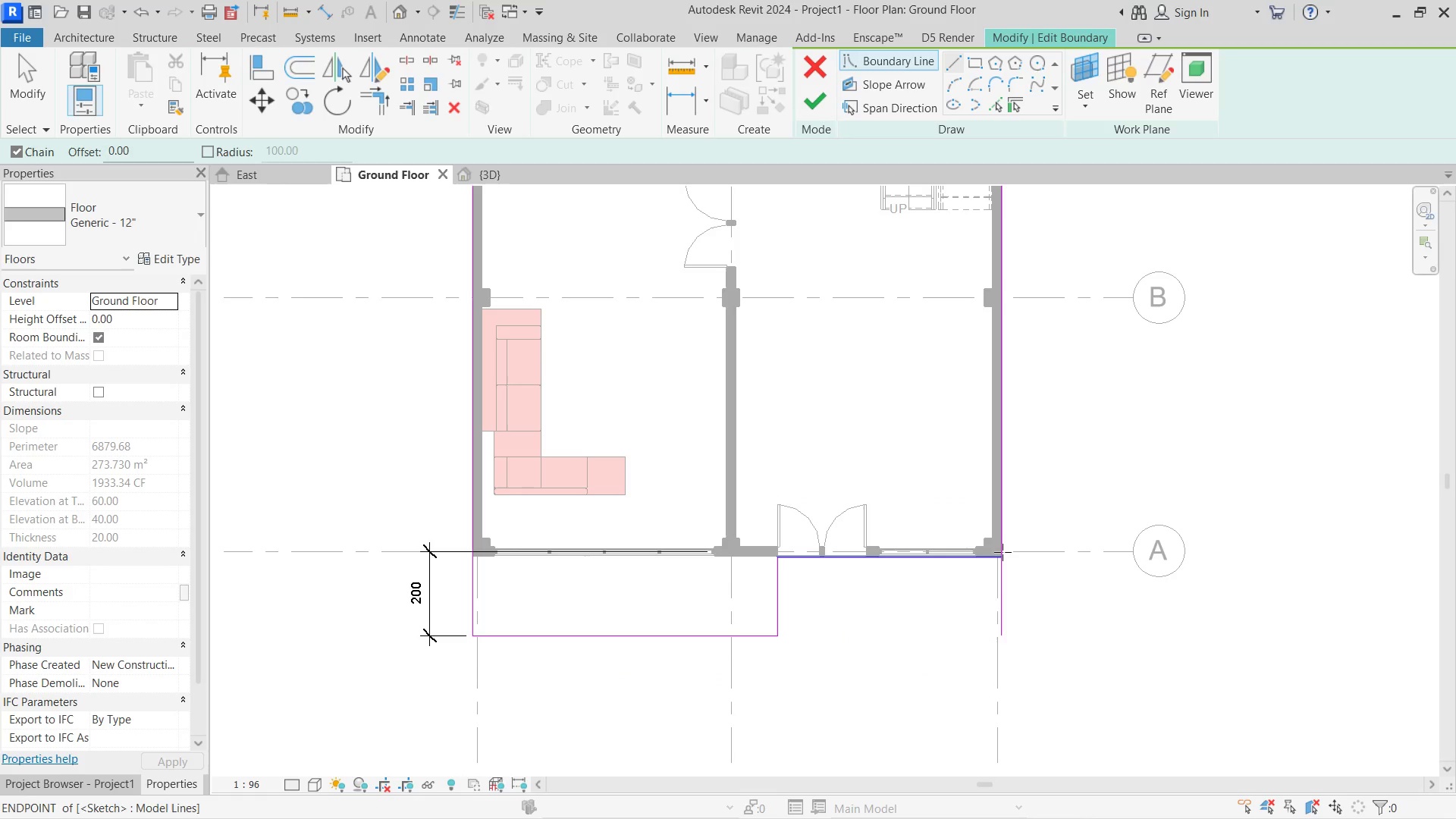 
key(T)
 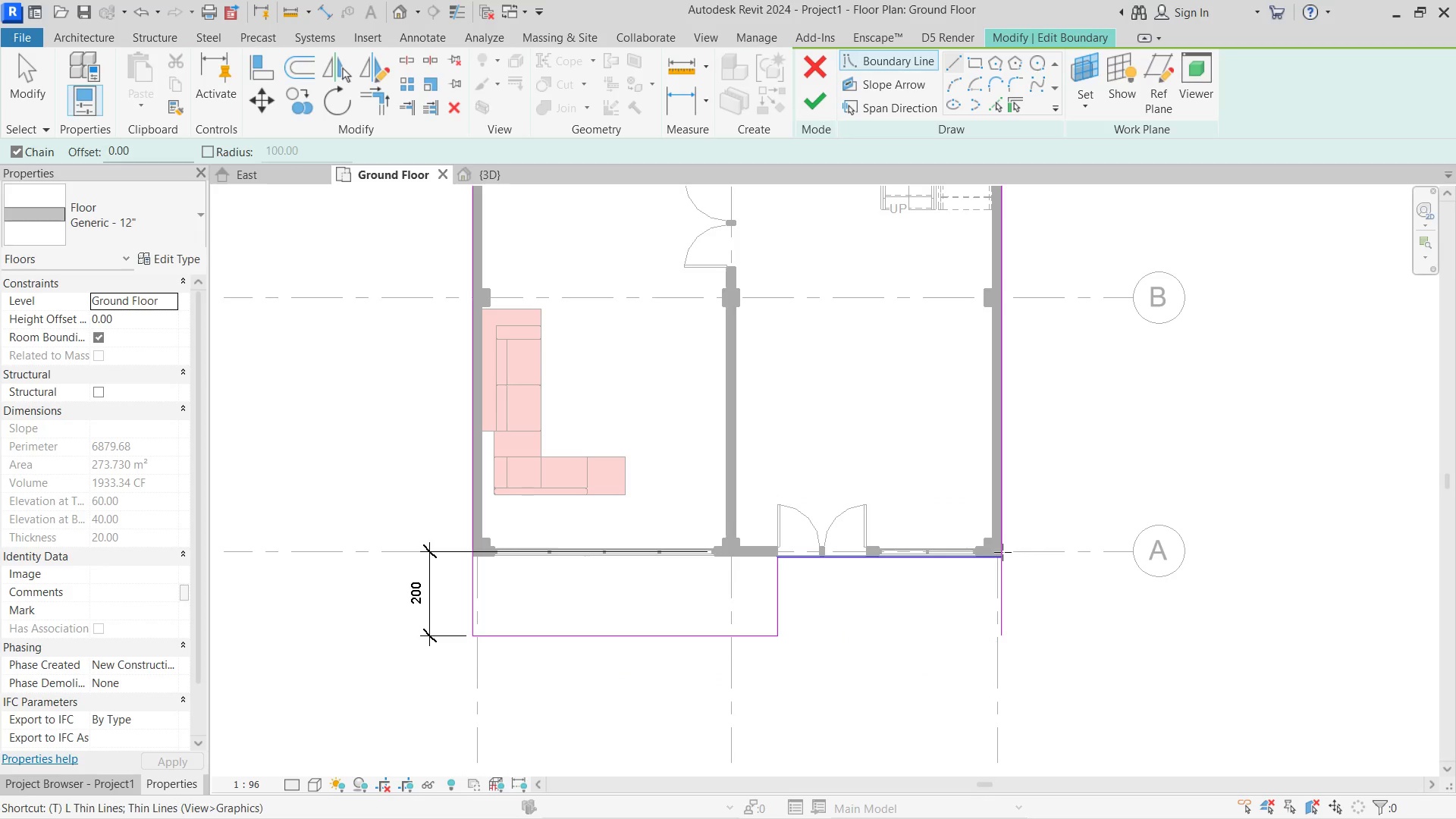 
left_click([977, 560])
 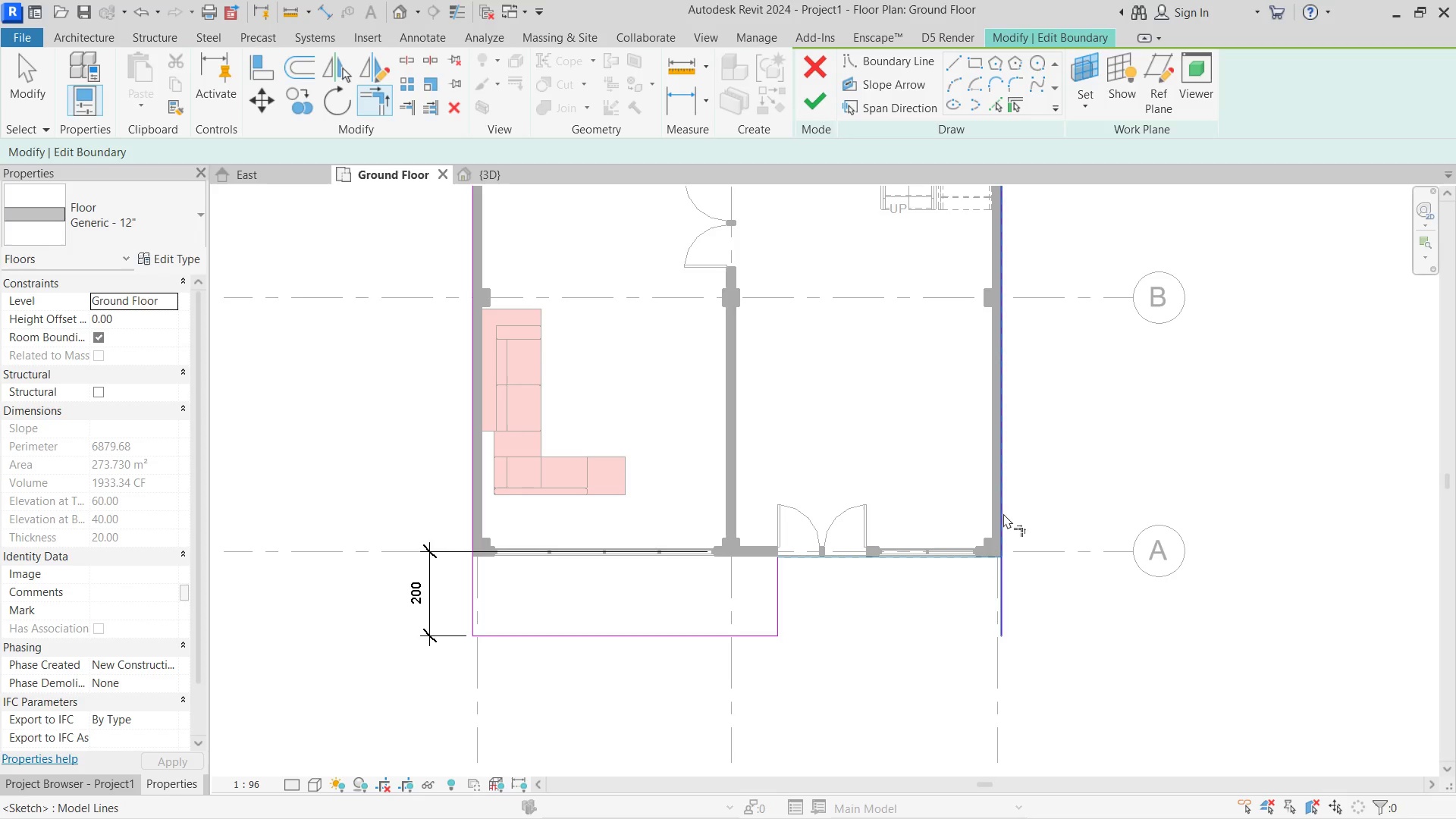 
left_click([1001, 510])
 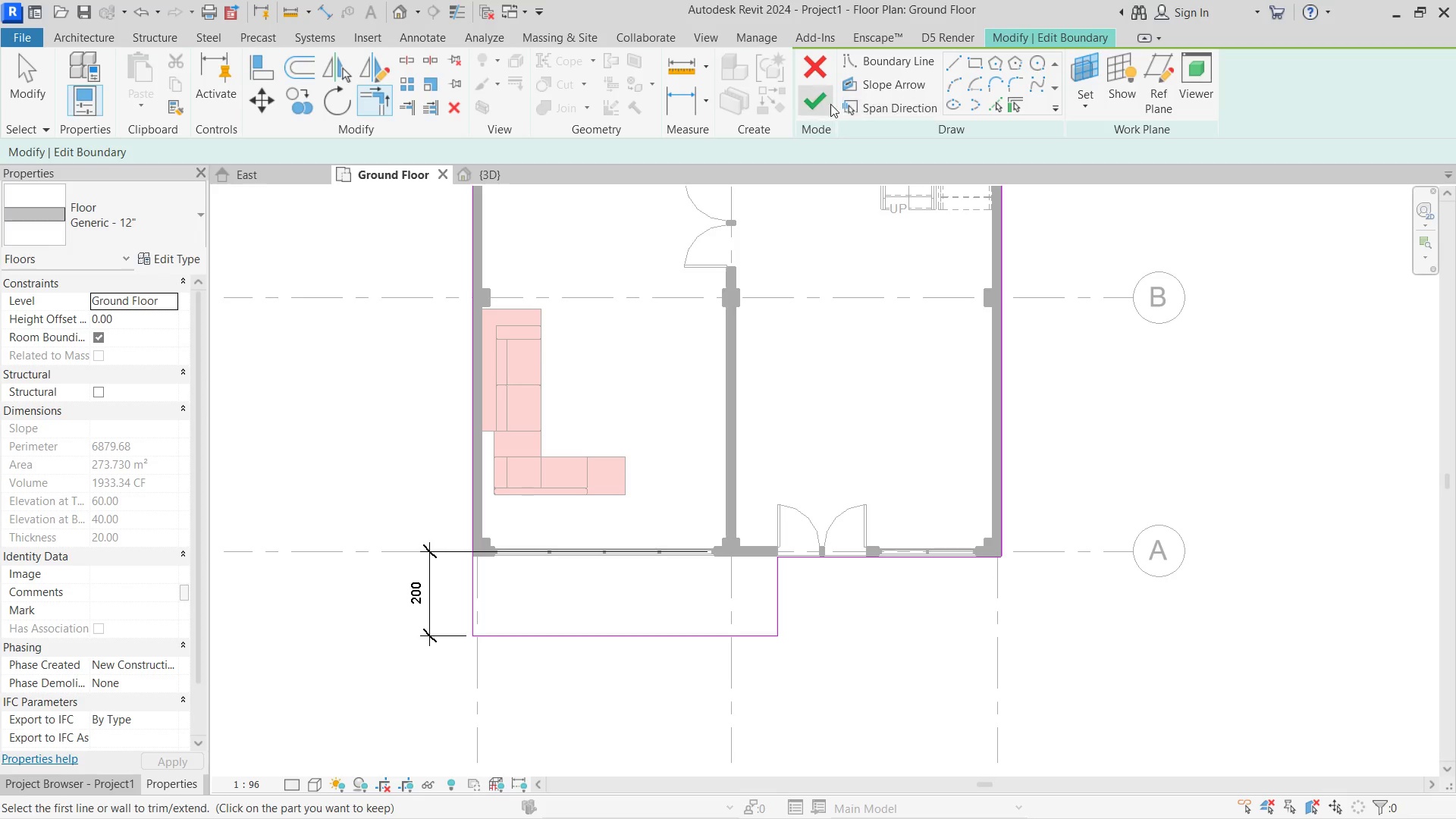 
left_click([820, 104])
 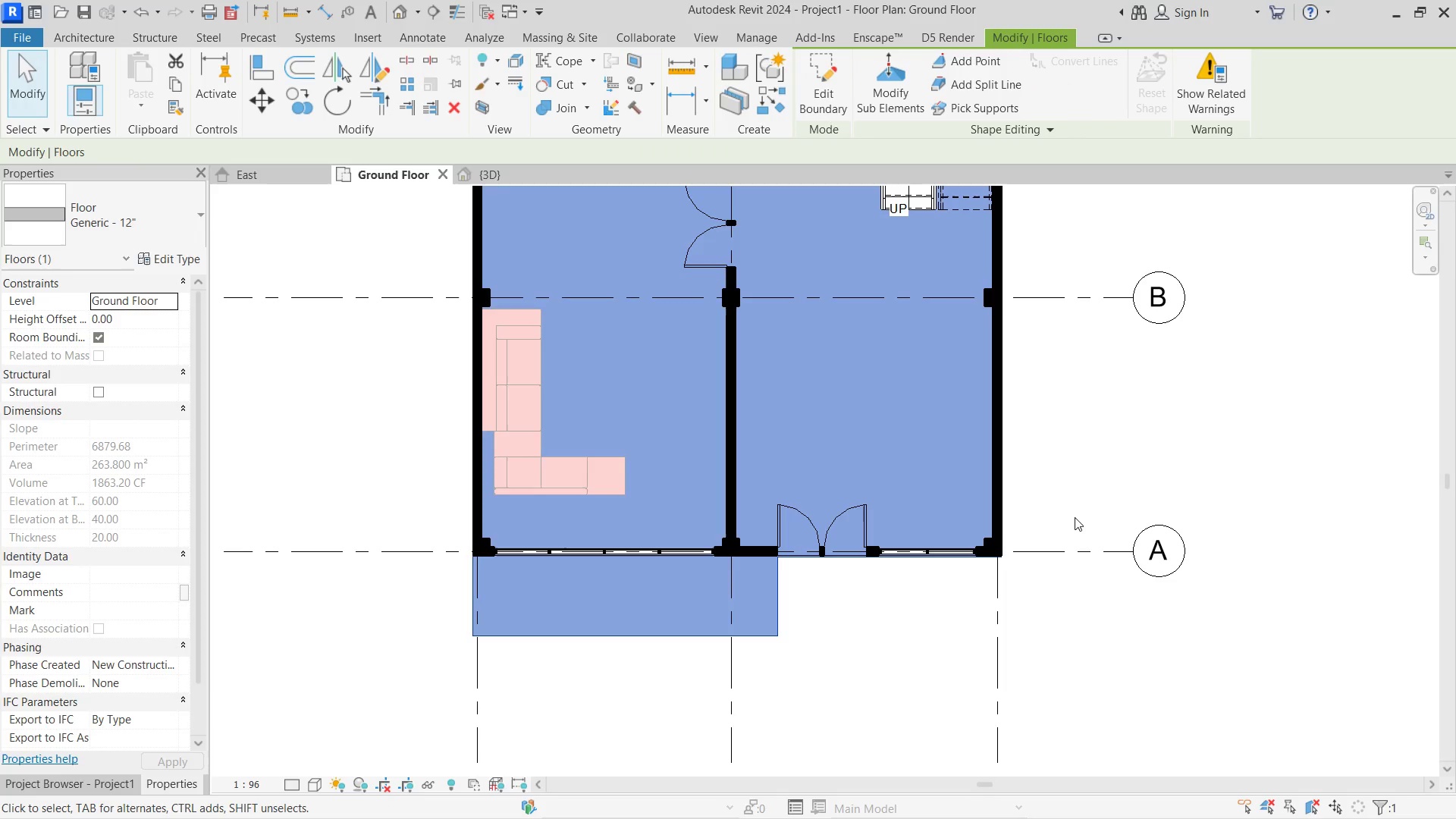 
left_click([1075, 517])
 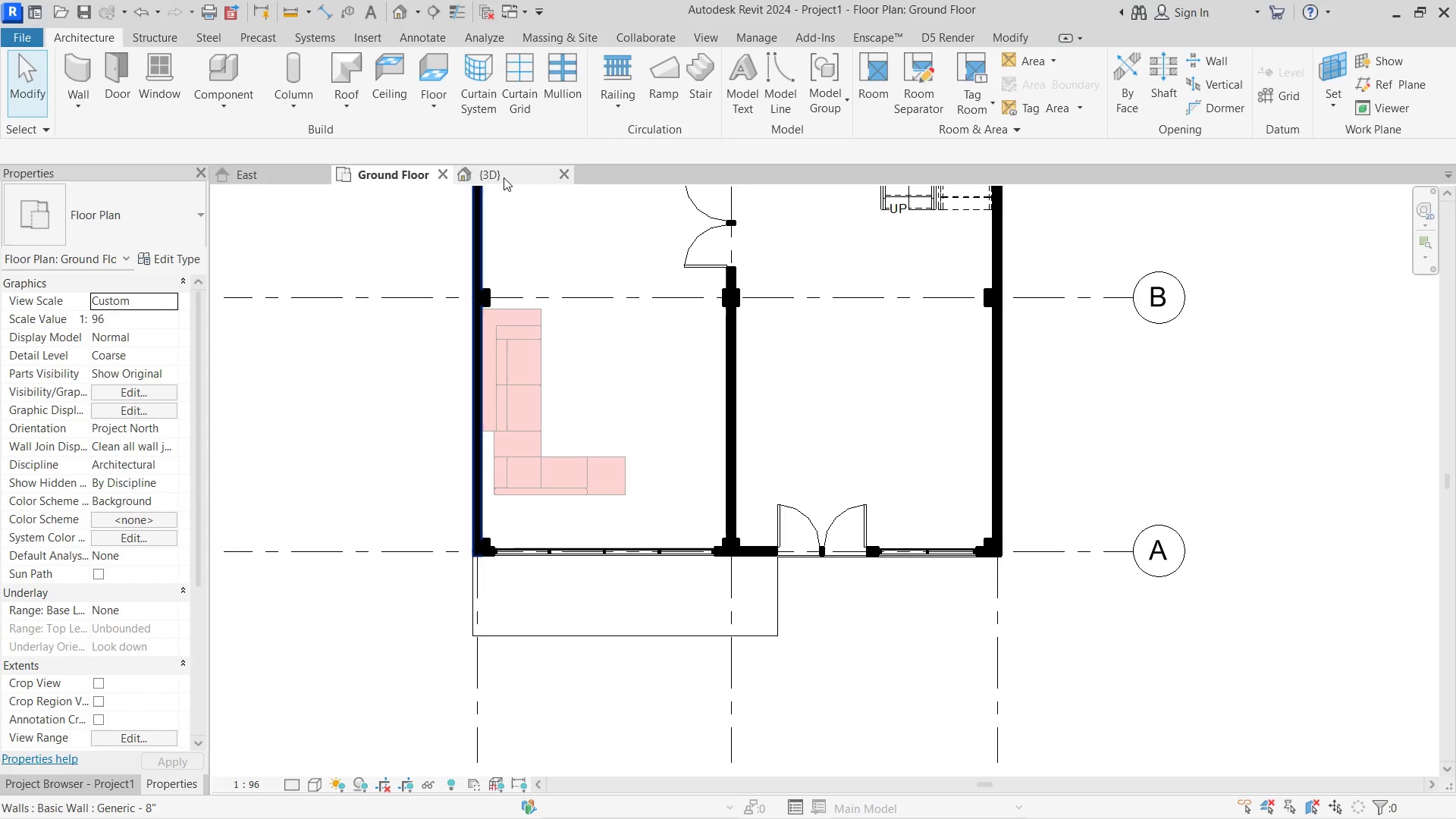 
scroll: coordinate [817, 612], scroll_direction: up, amount: 1.0
 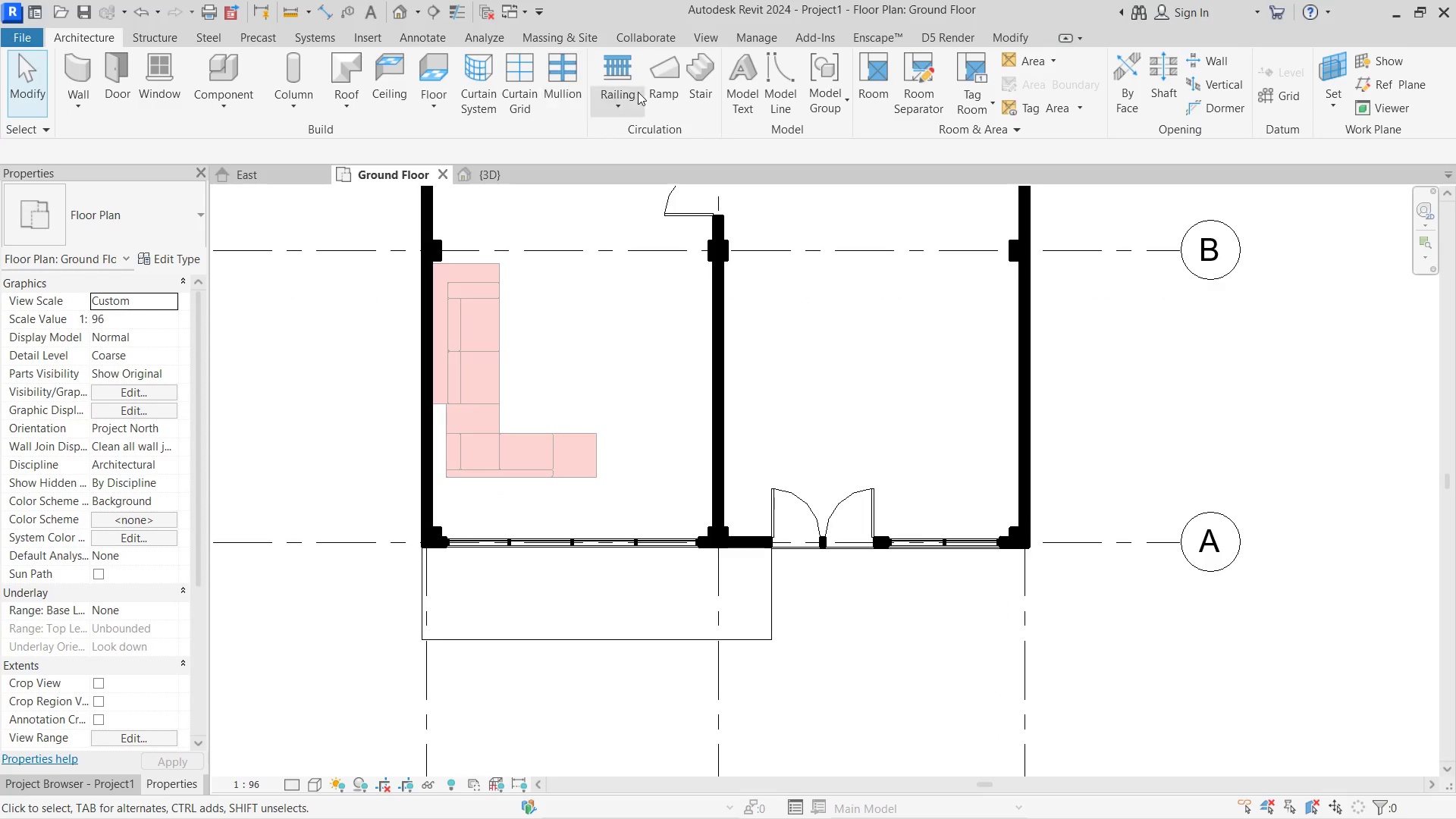 
left_click([704, 75])
 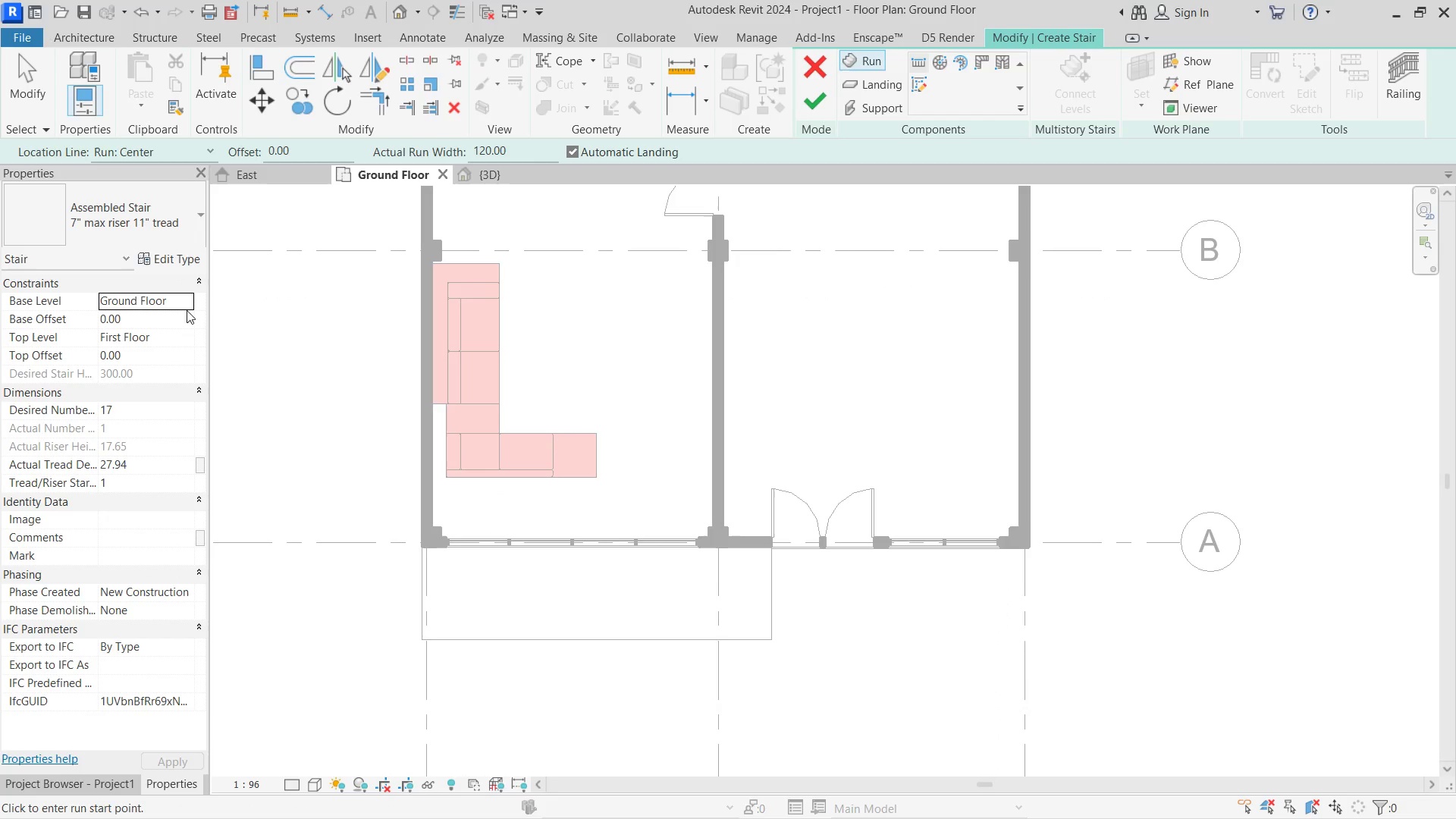 
left_click([193, 300])
 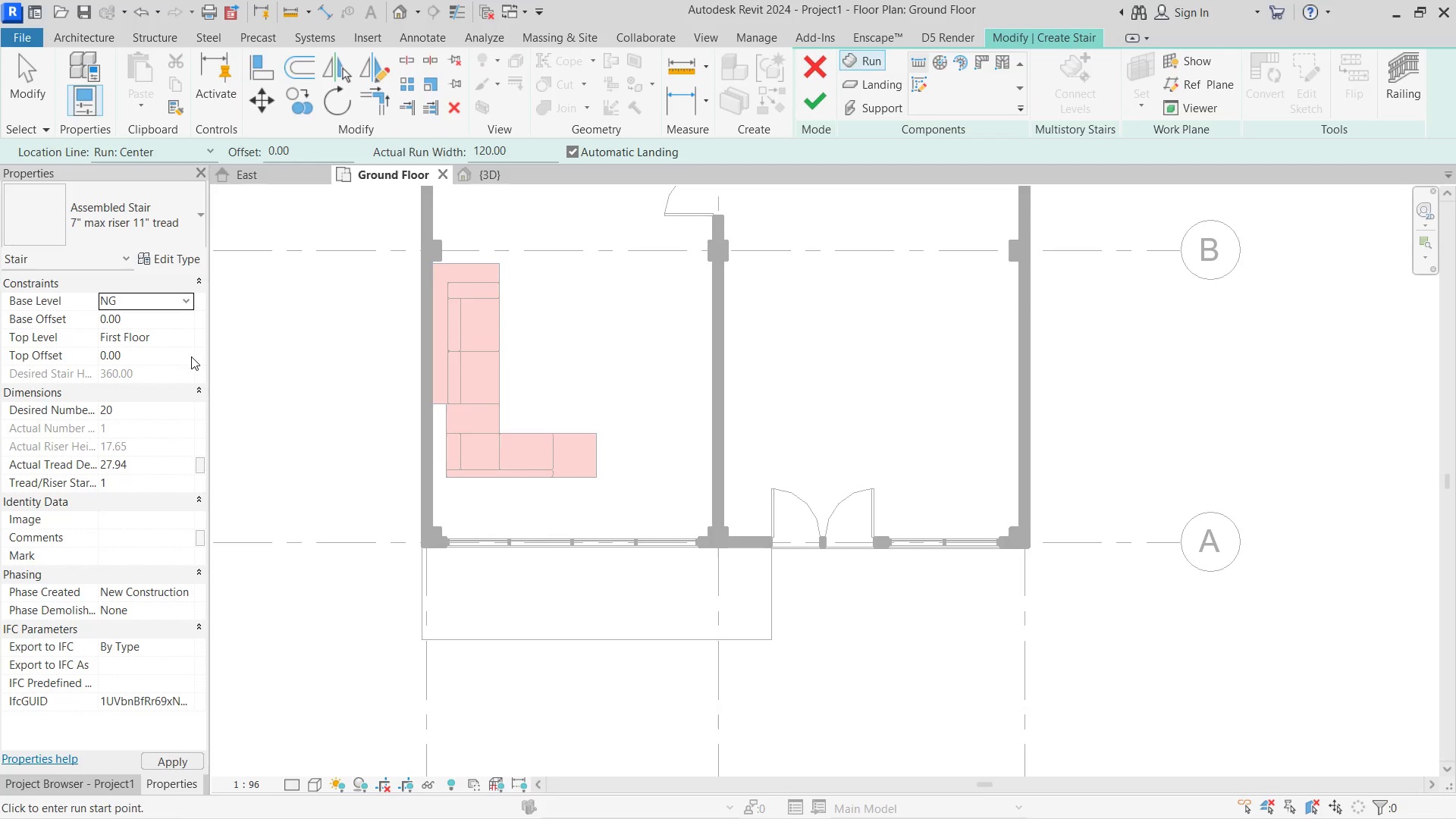 
left_click([190, 338])
 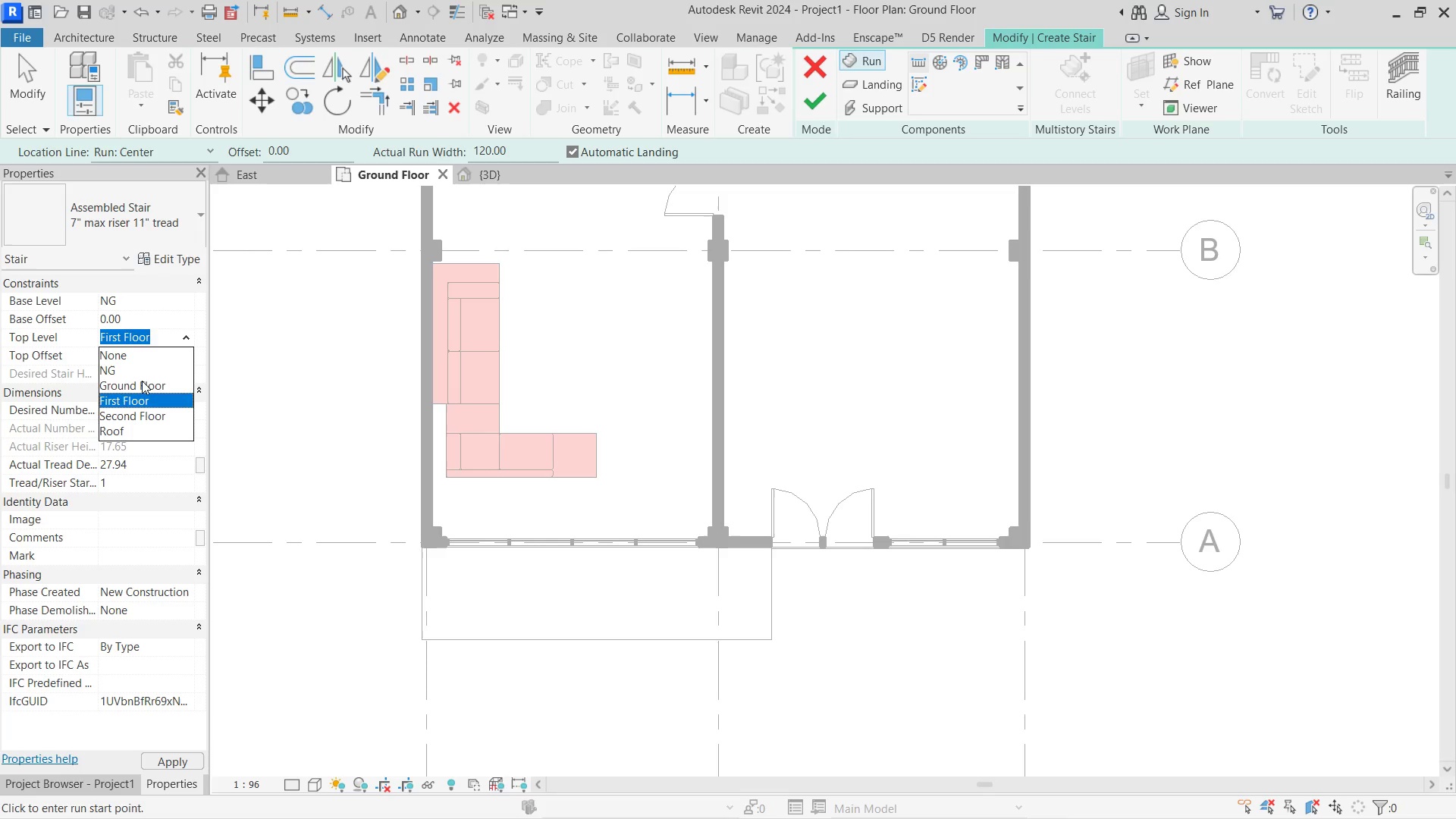 
left_click([142, 381])
 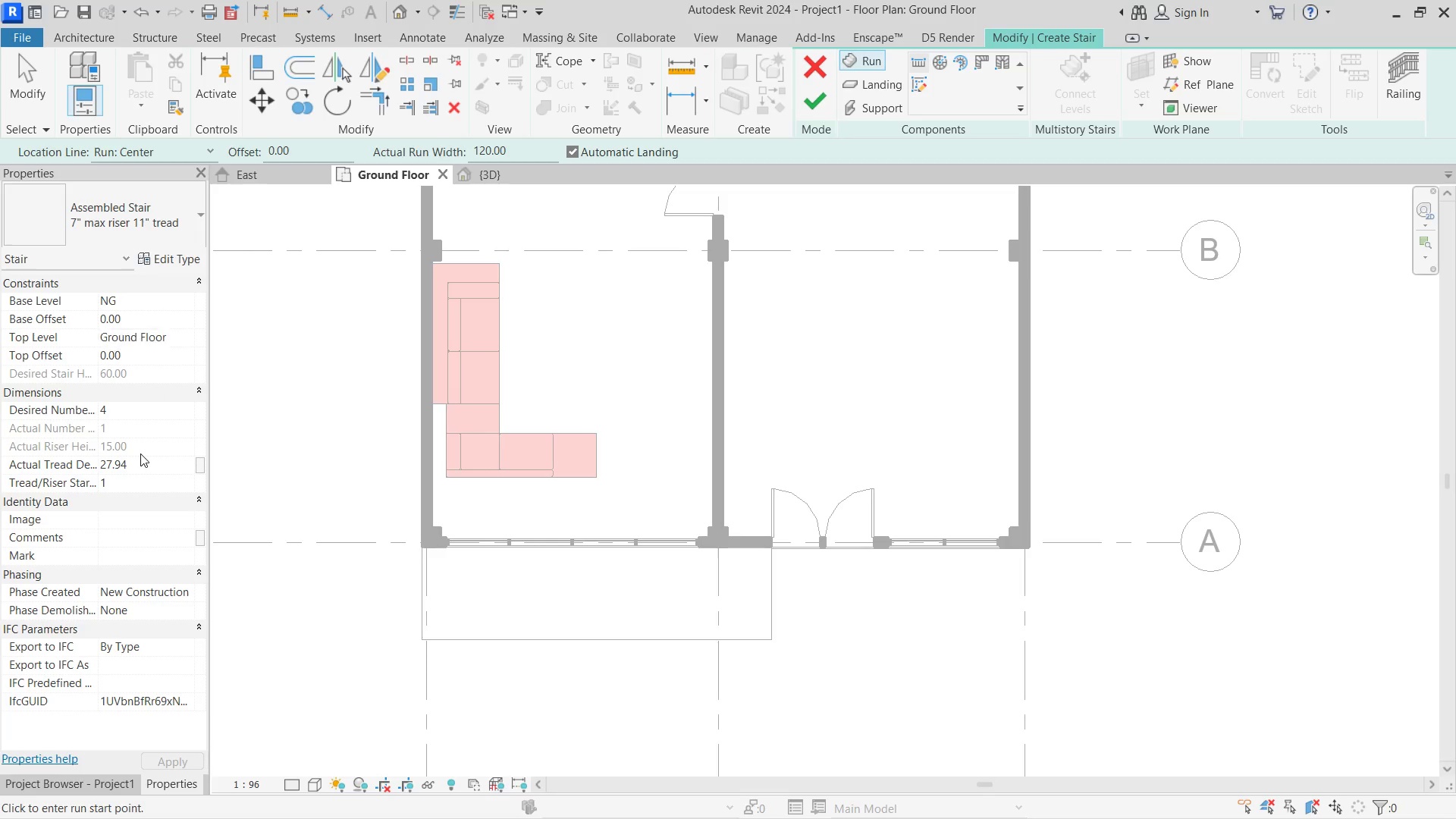 
double_click([140, 464])
 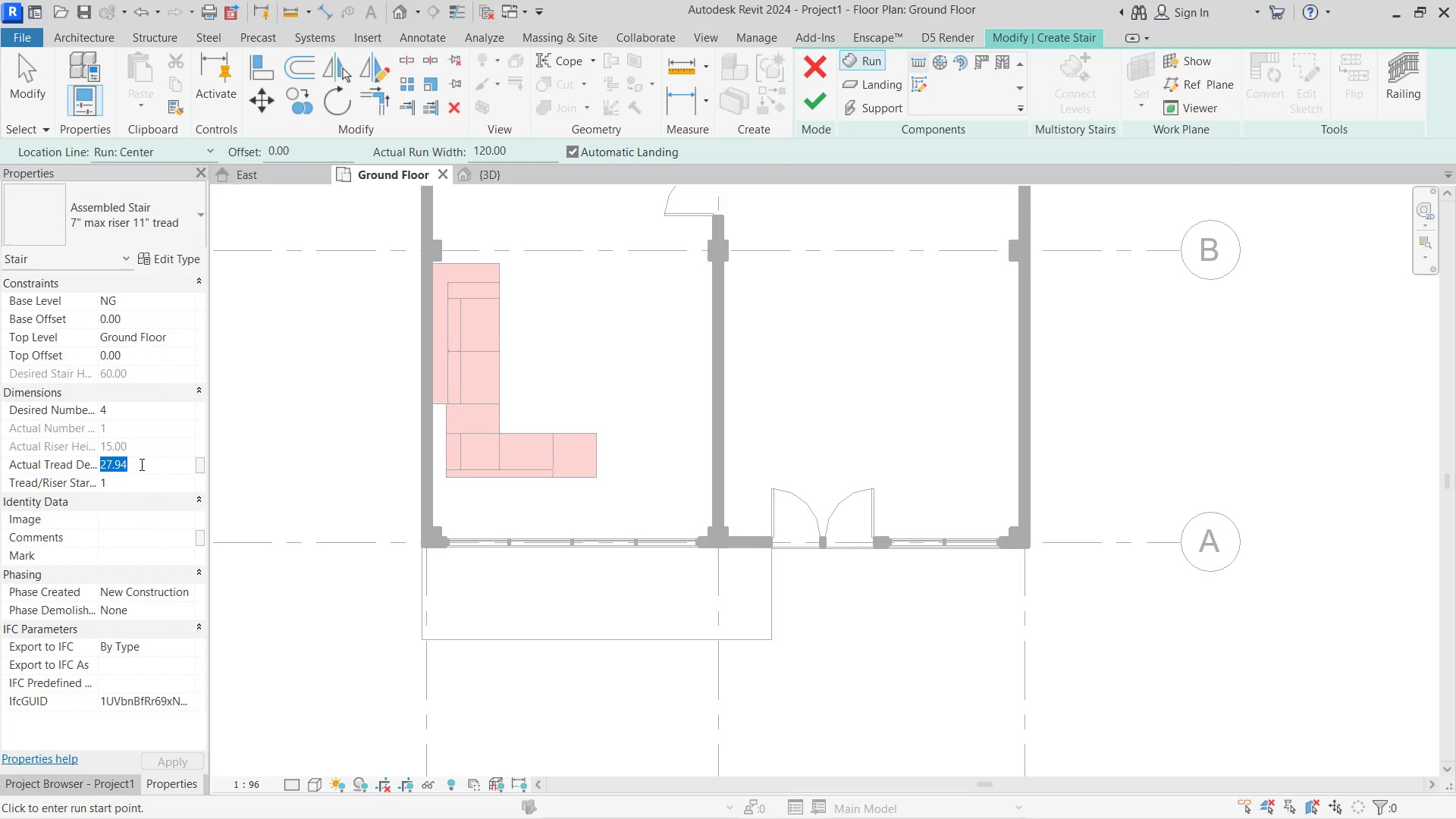 
key(Numpad3)
 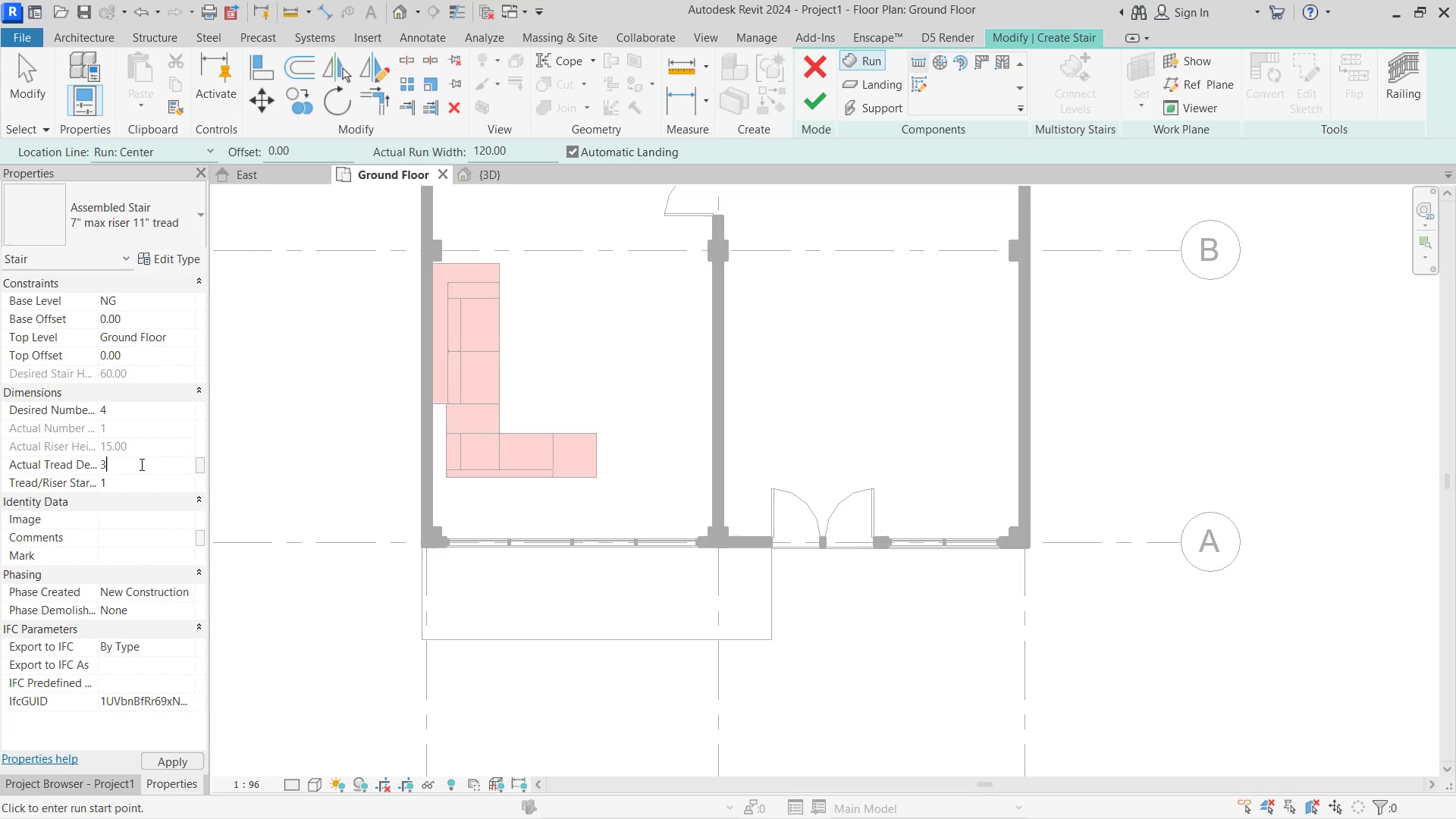 
key(Numpad0)
 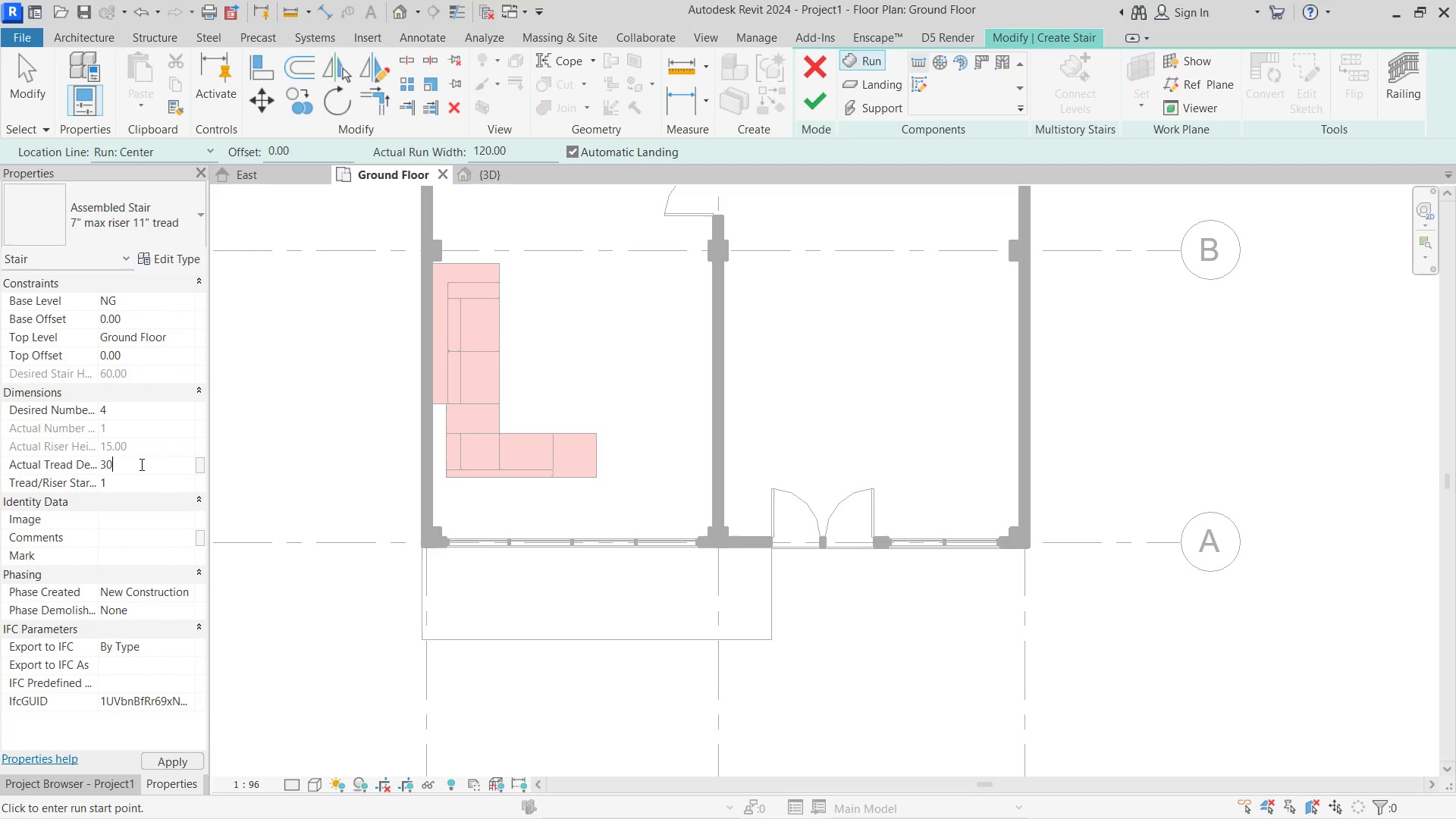 
left_click([853, 631])
 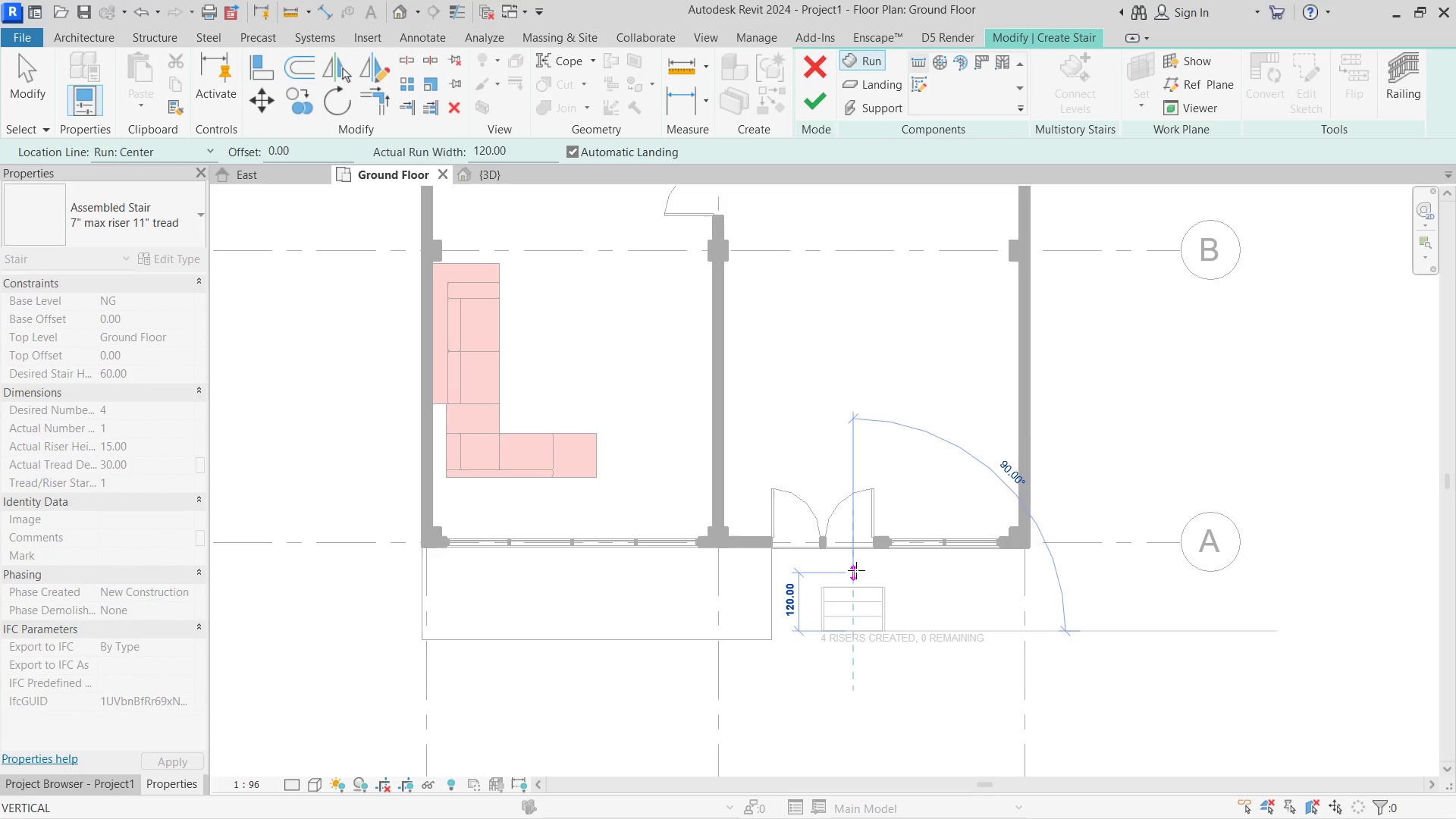 
left_click_drag(start_coordinate=[856, 570], to_coordinate=[807, 84])
 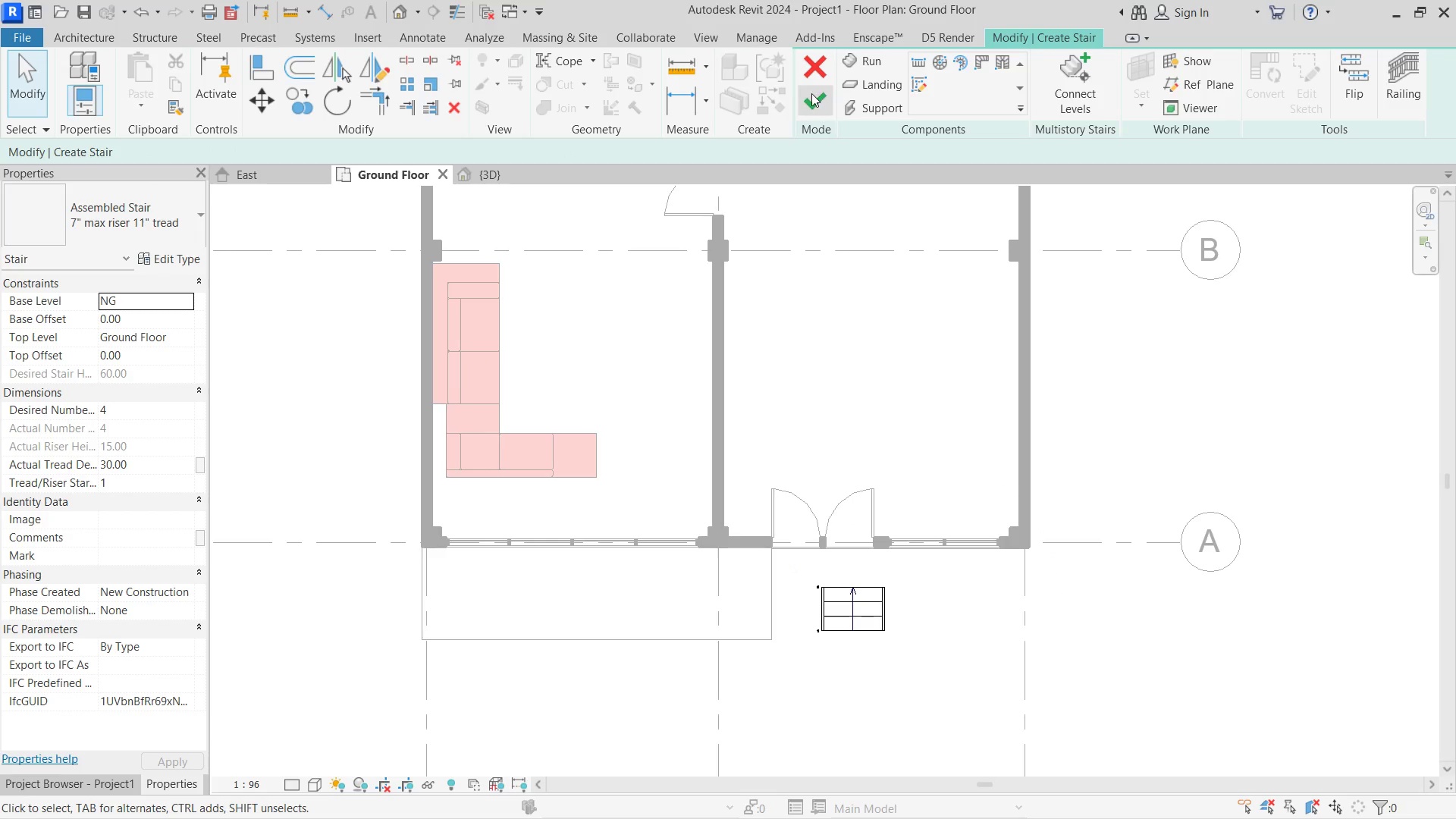 
key(Escape)
 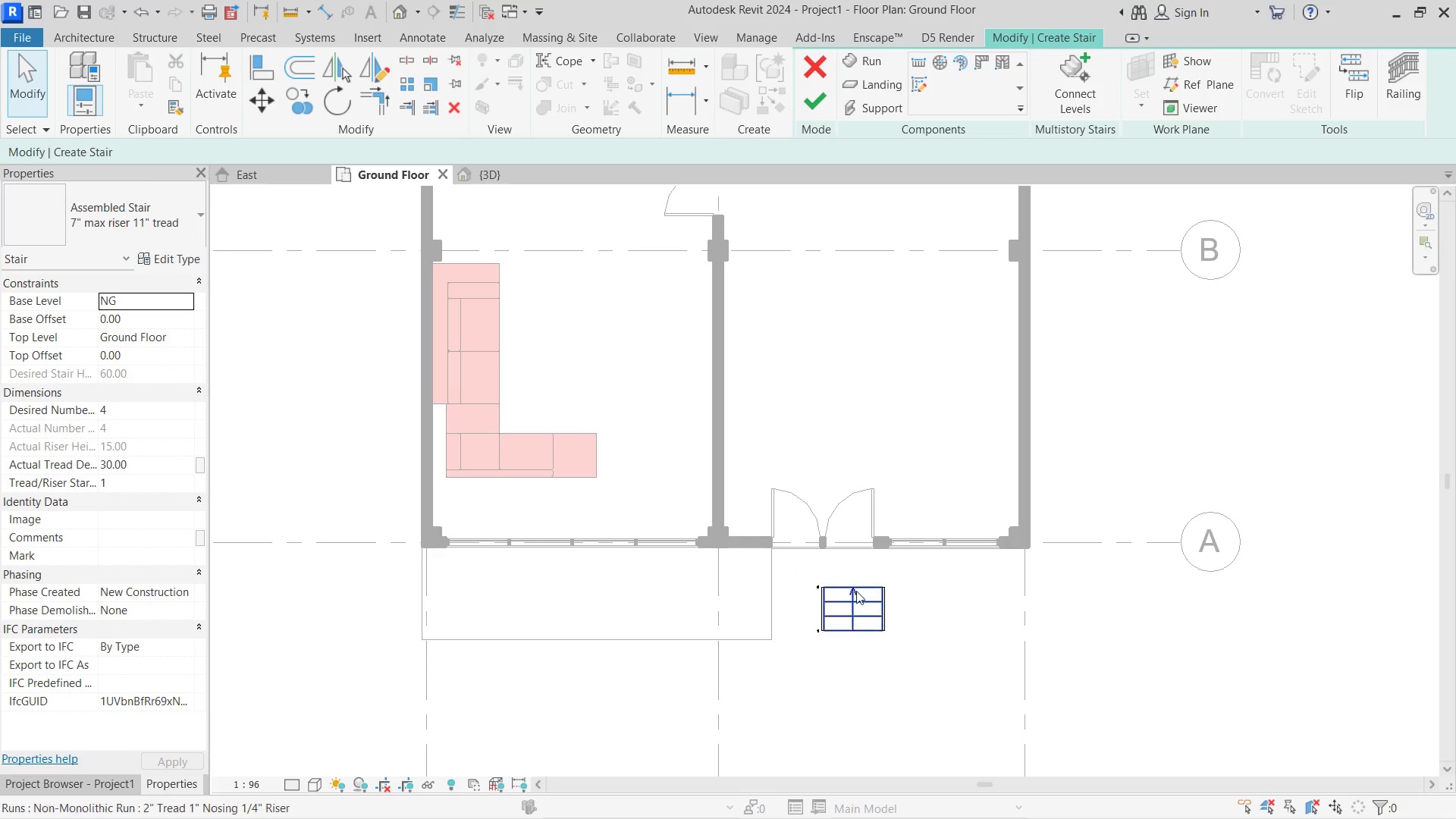 
hold_key(key=Escape, duration=22.52)
 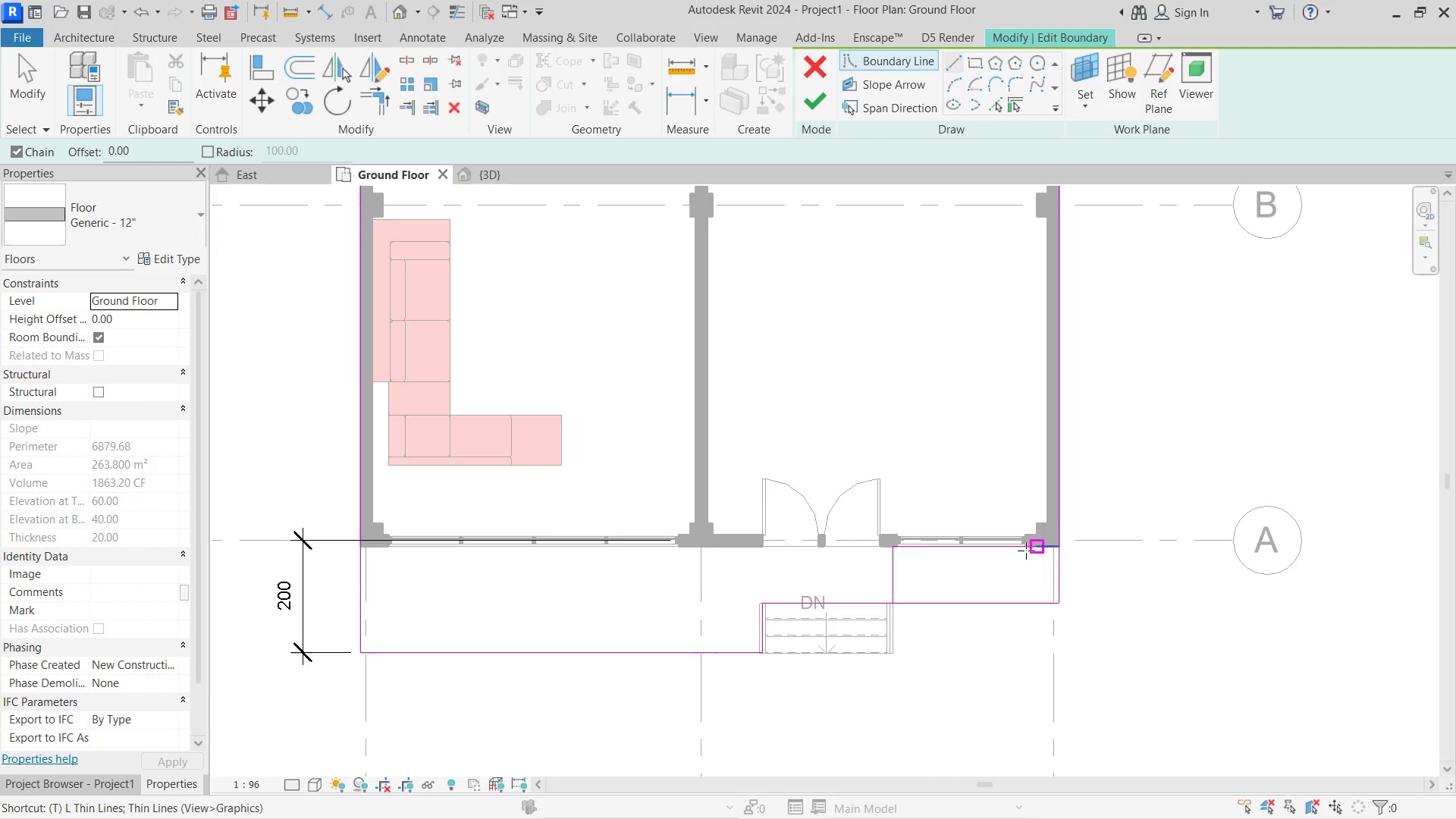 
left_click([807, 84])
 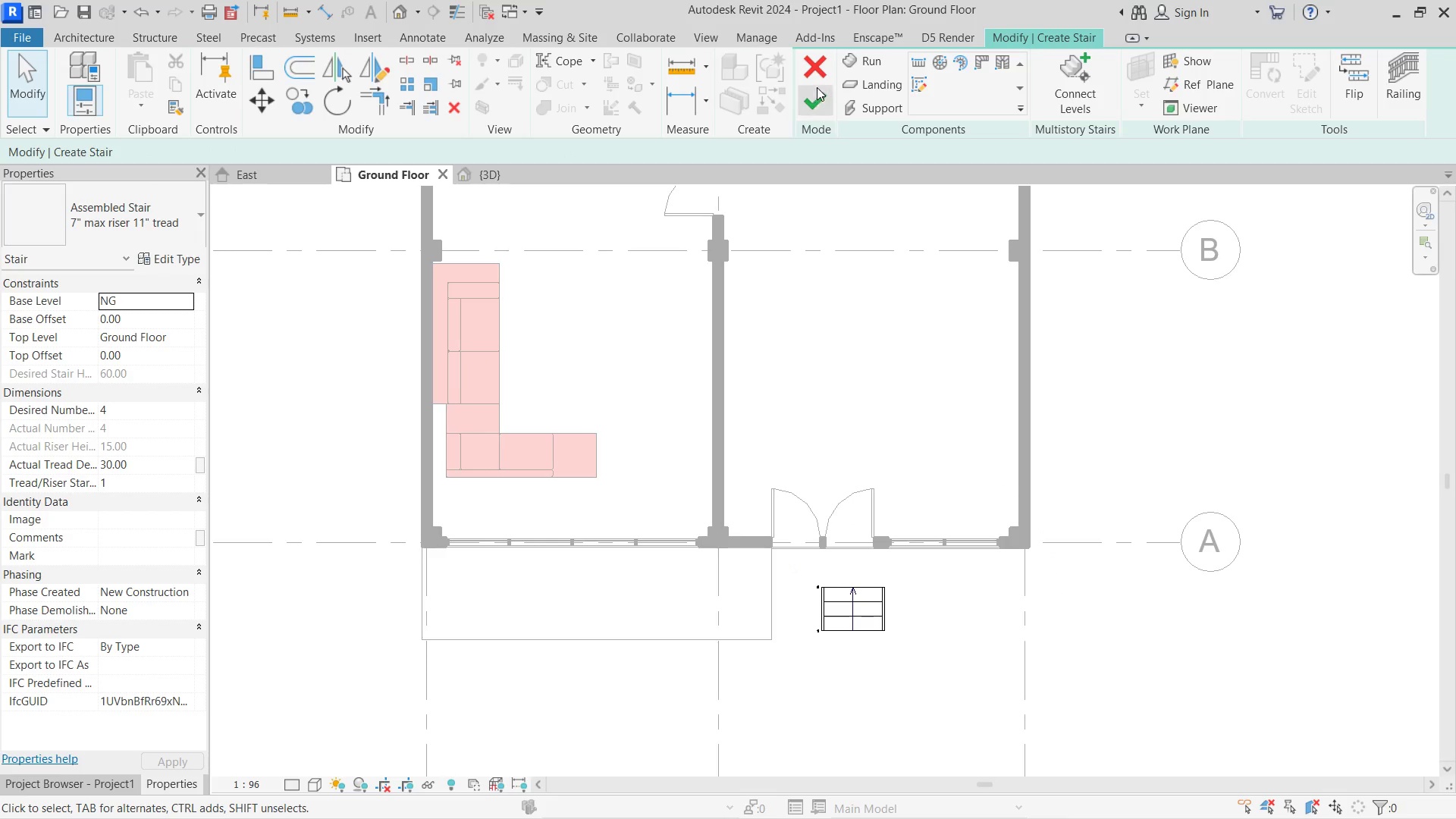 
left_click([811, 93])
 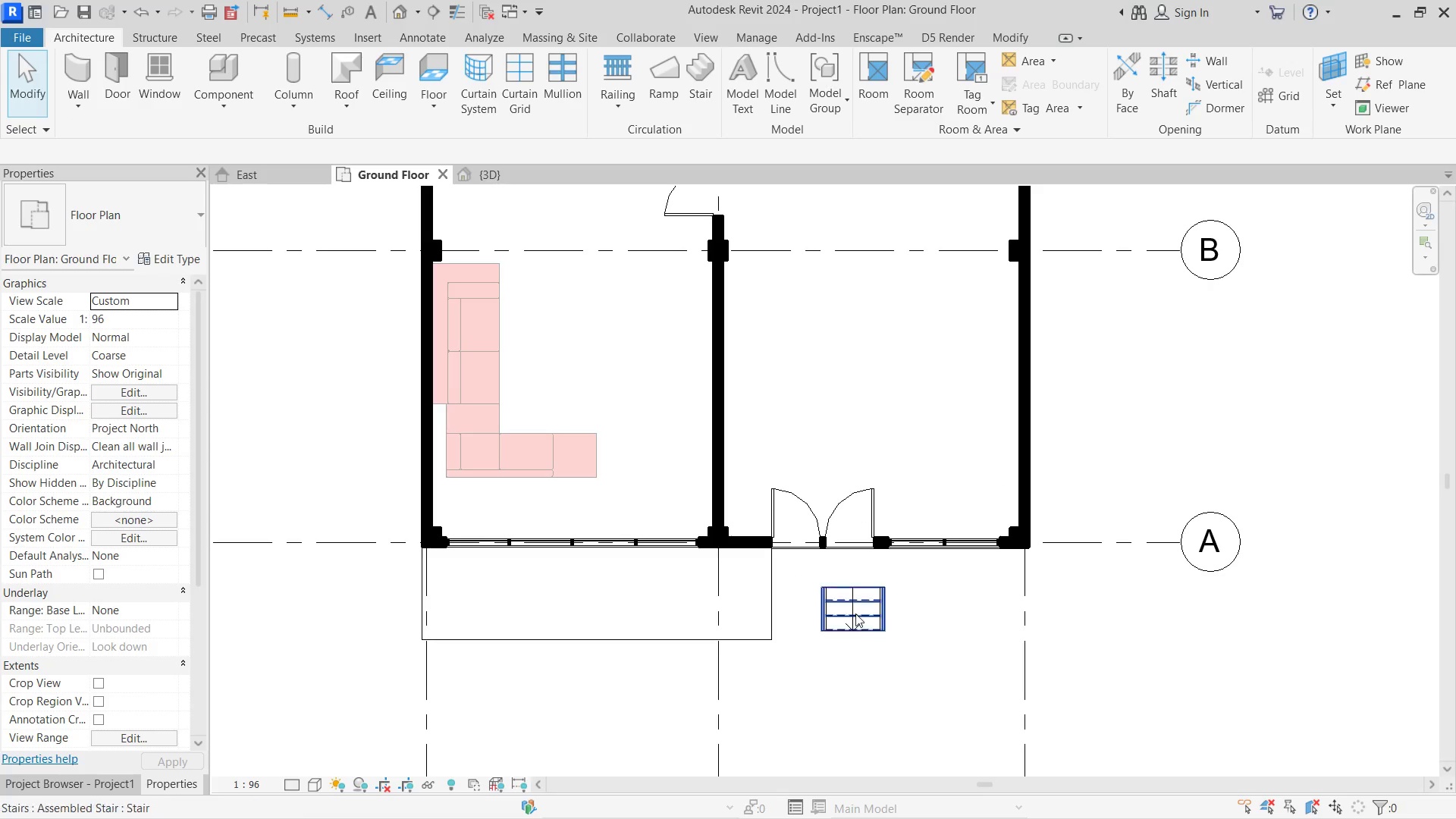 
left_click([854, 618])
 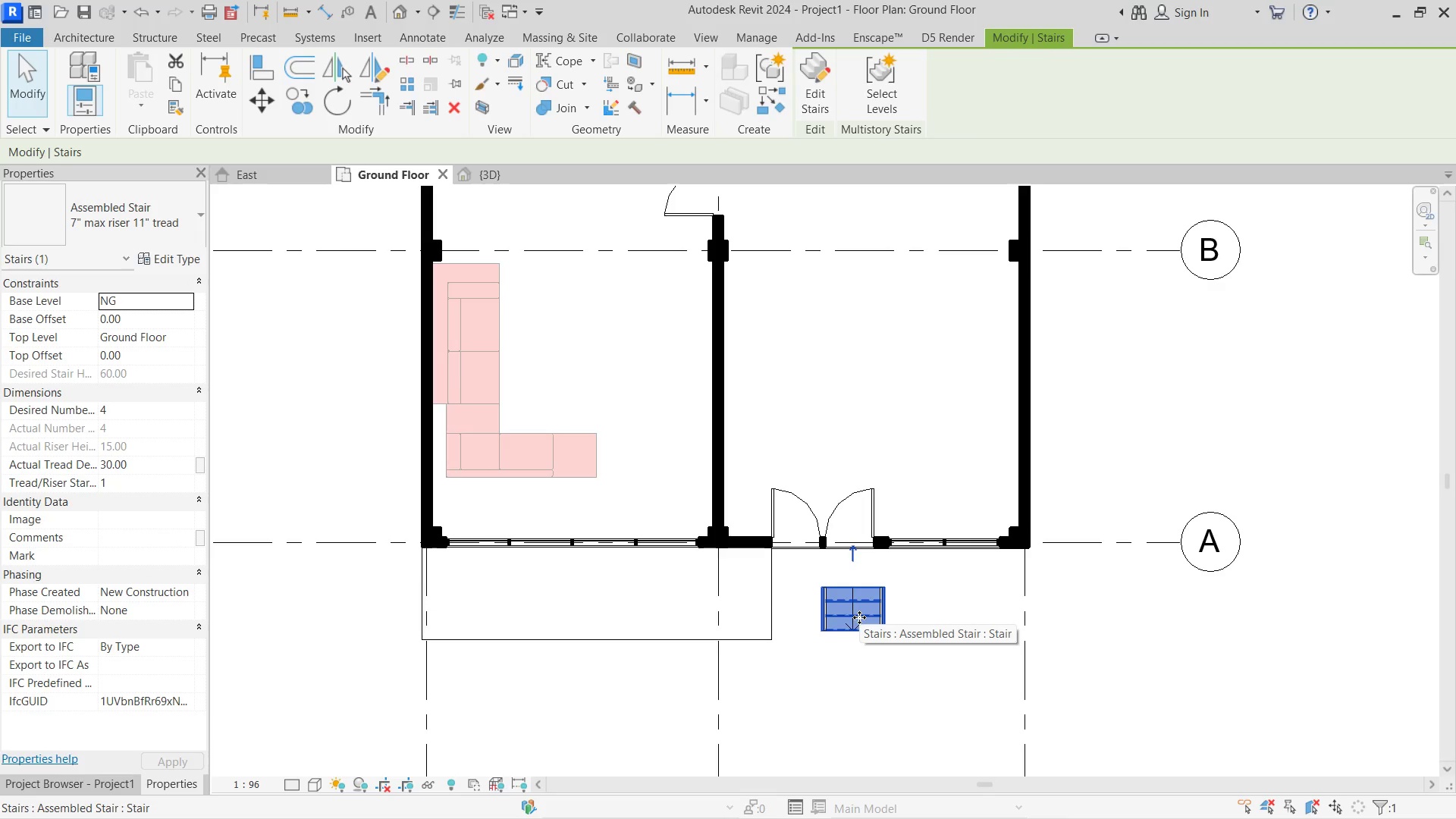 
double_click([859, 617])
 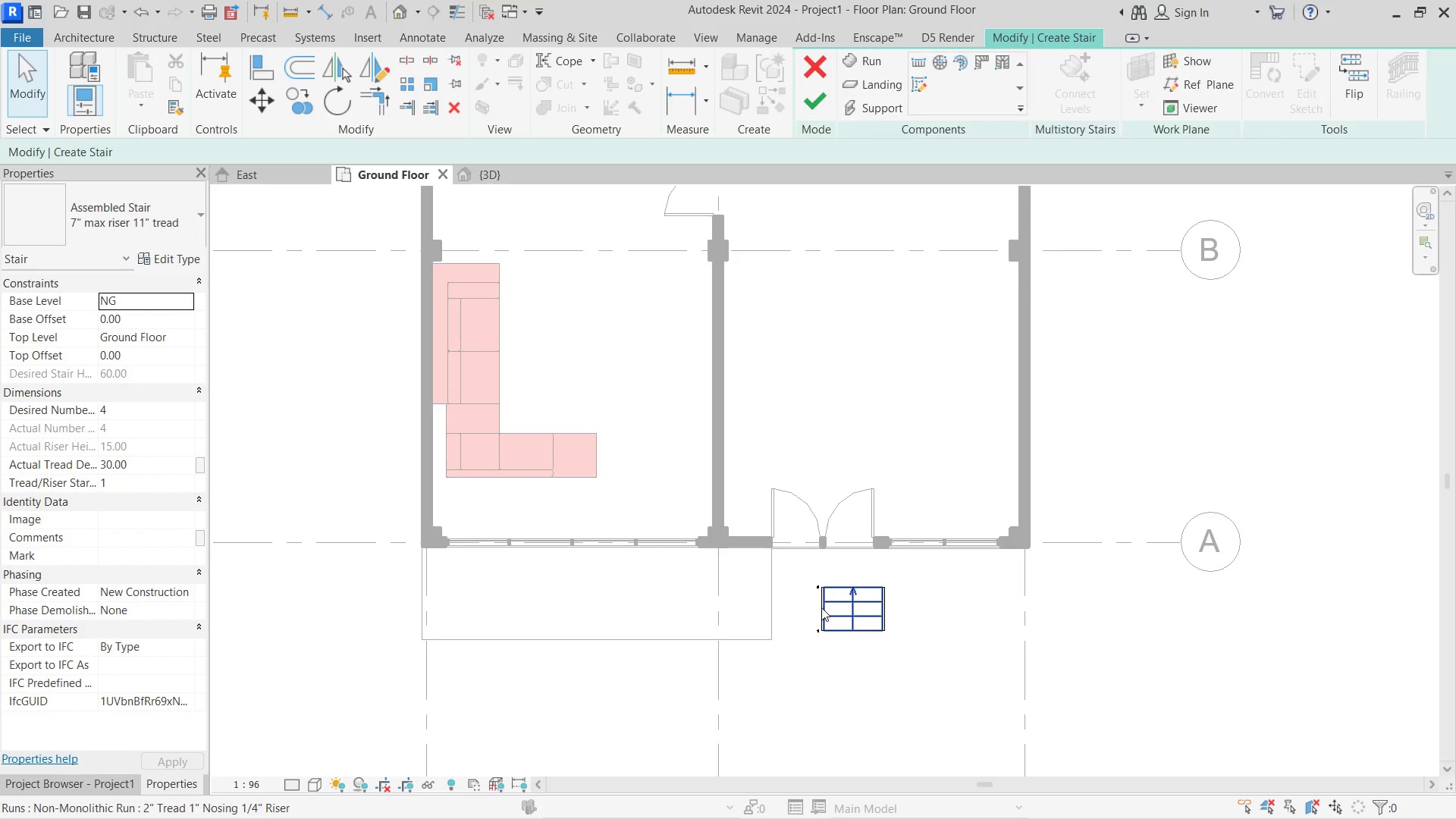 
left_click_drag(start_coordinate=[819, 606], to_coordinate=[825, 606])
 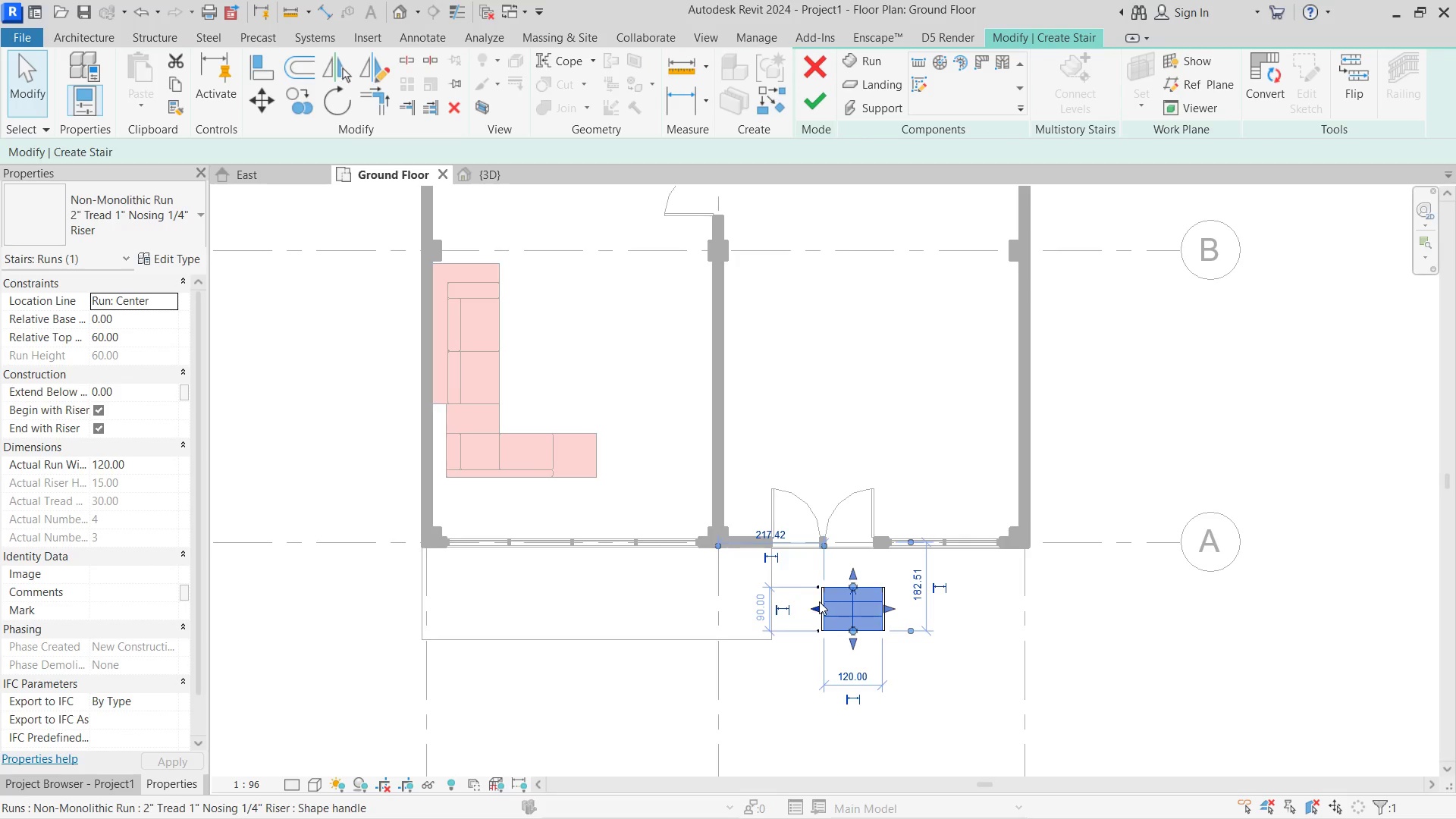 
left_click_drag(start_coordinate=[808, 601], to_coordinate=[778, 604])
 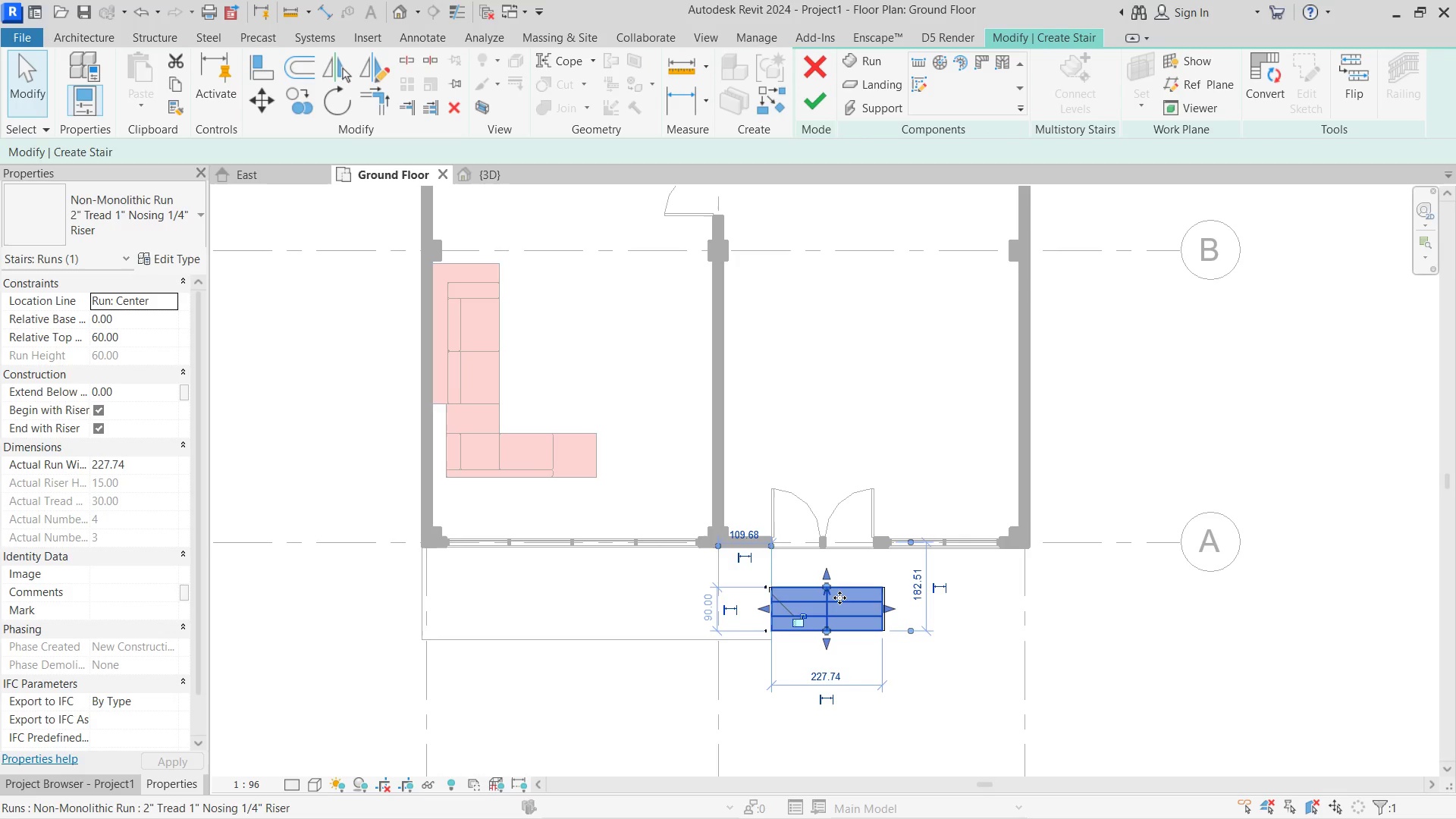 
key(ArrowDown)
 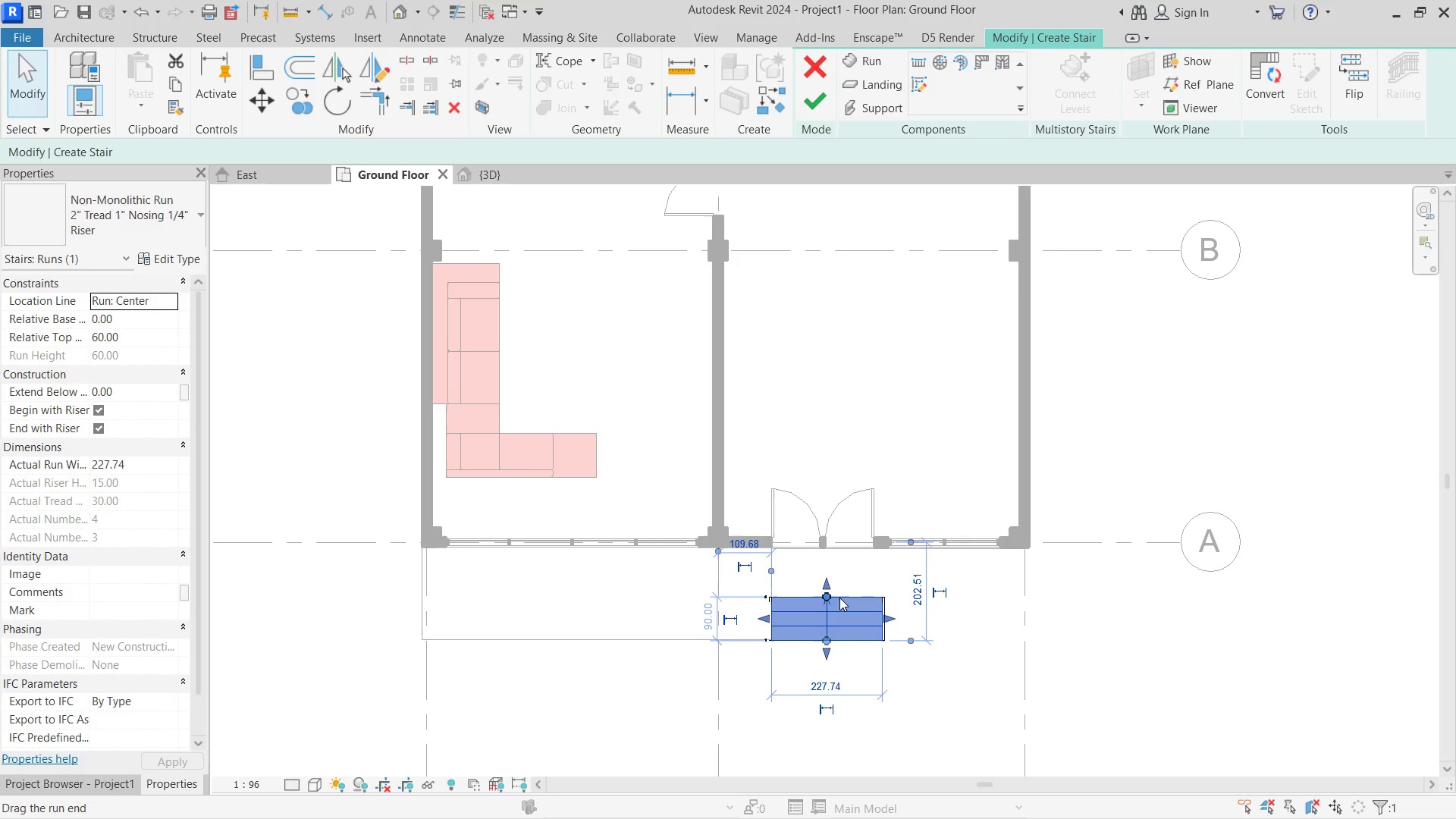 
key(ArrowDown)
 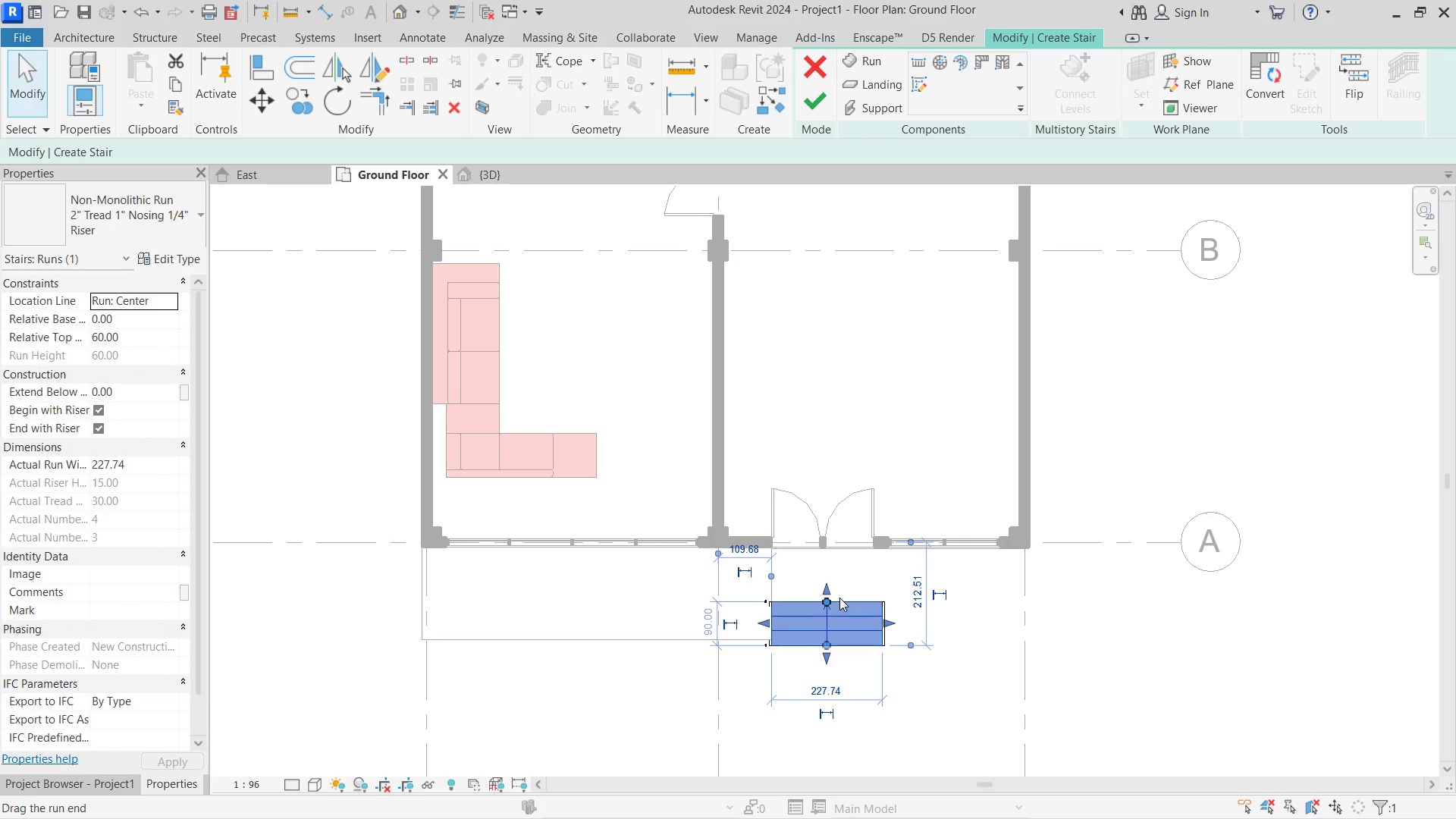 
key(ArrowUp)
 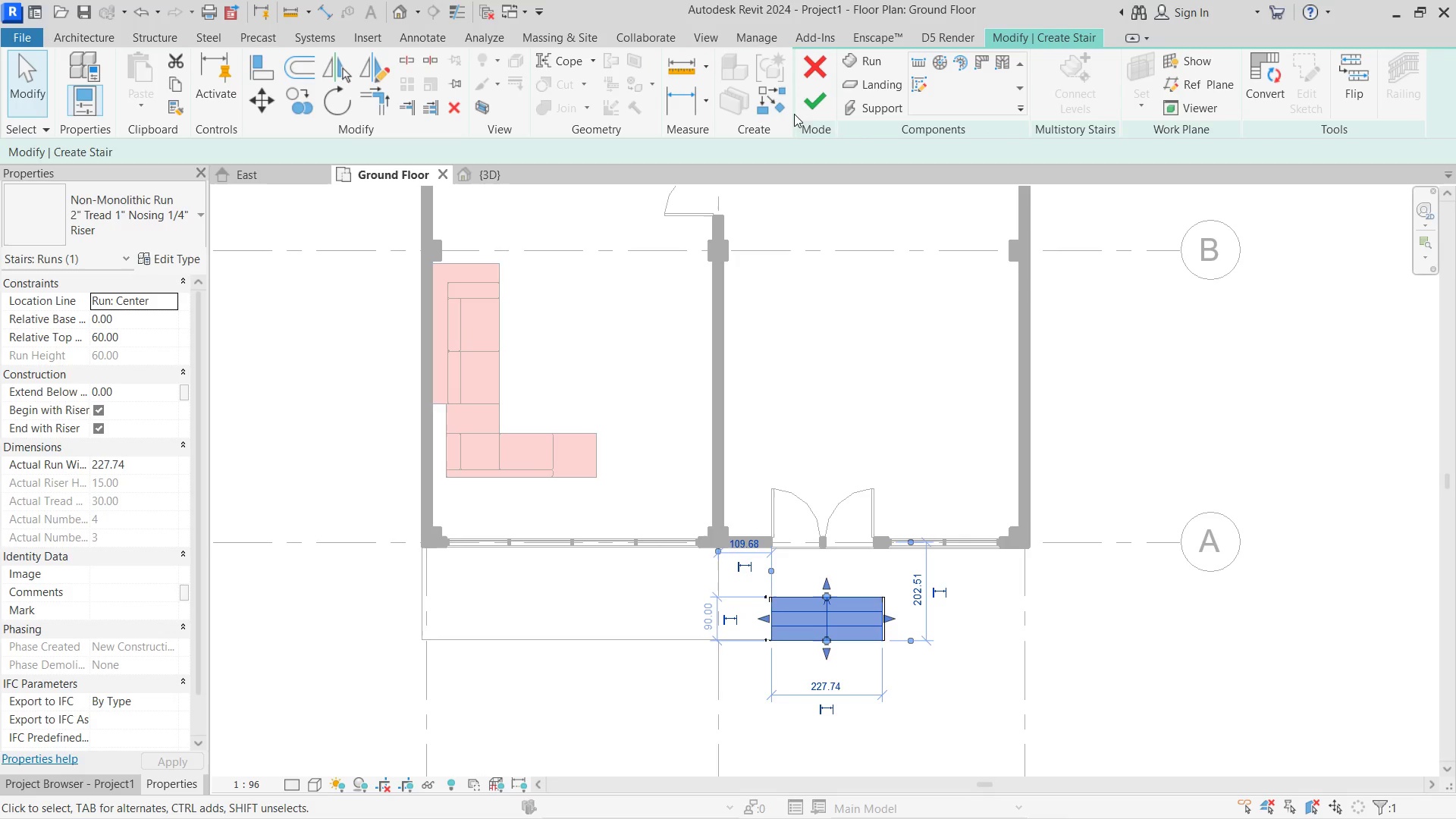 
left_click([798, 99])
 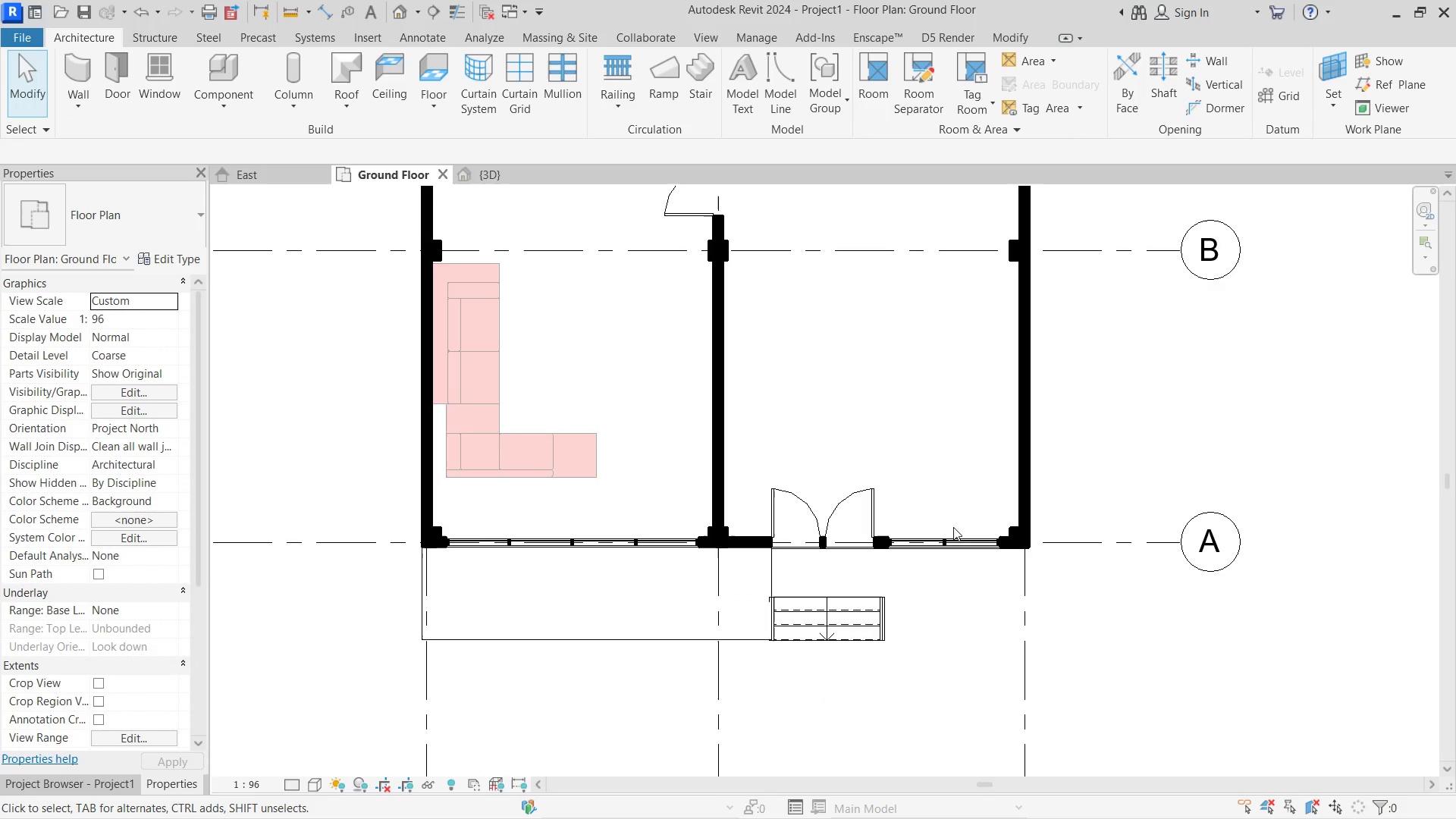 
left_click_drag(start_coordinate=[922, 609], to_coordinate=[918, 612])
 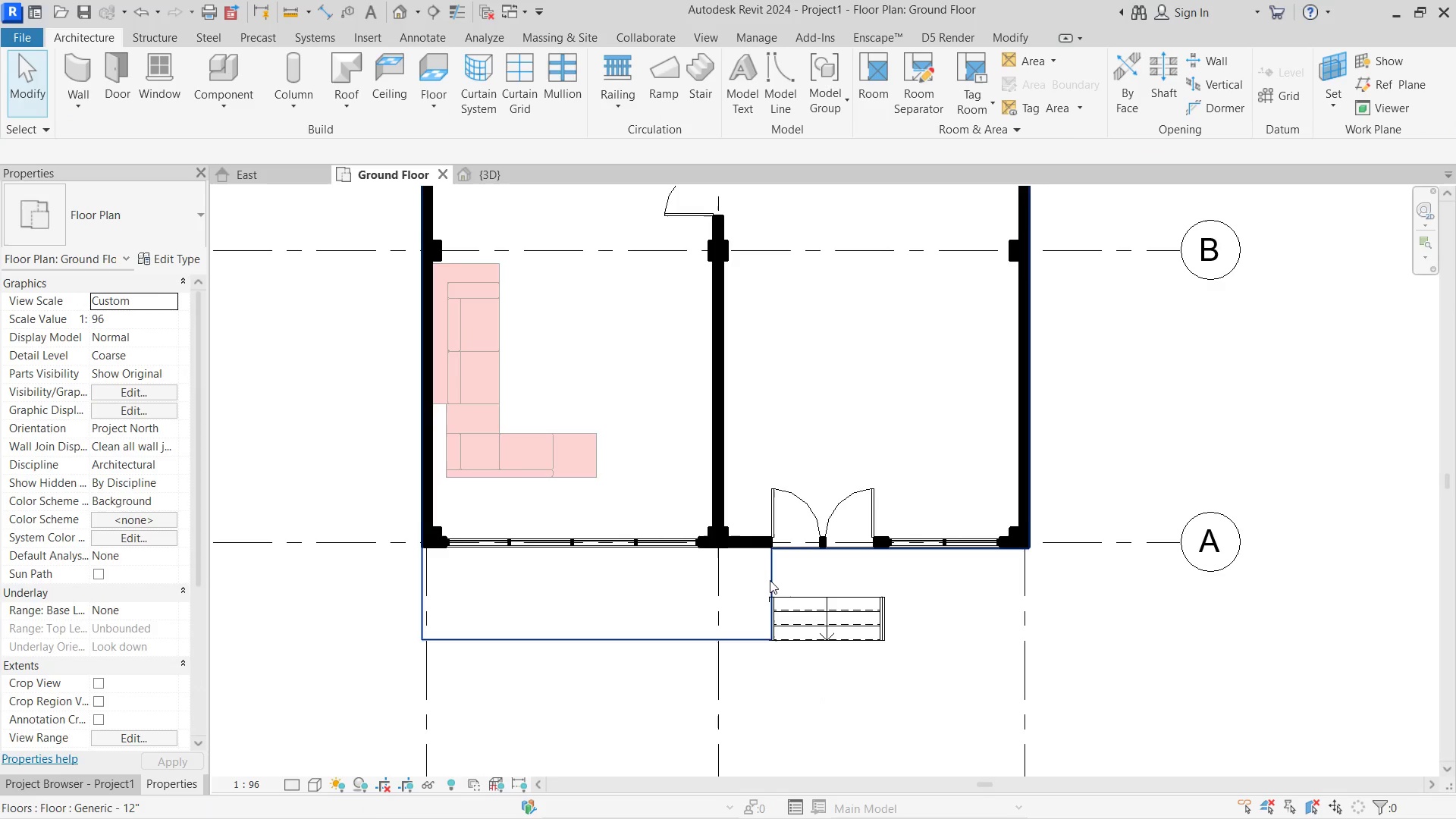 
double_click([770, 580])
 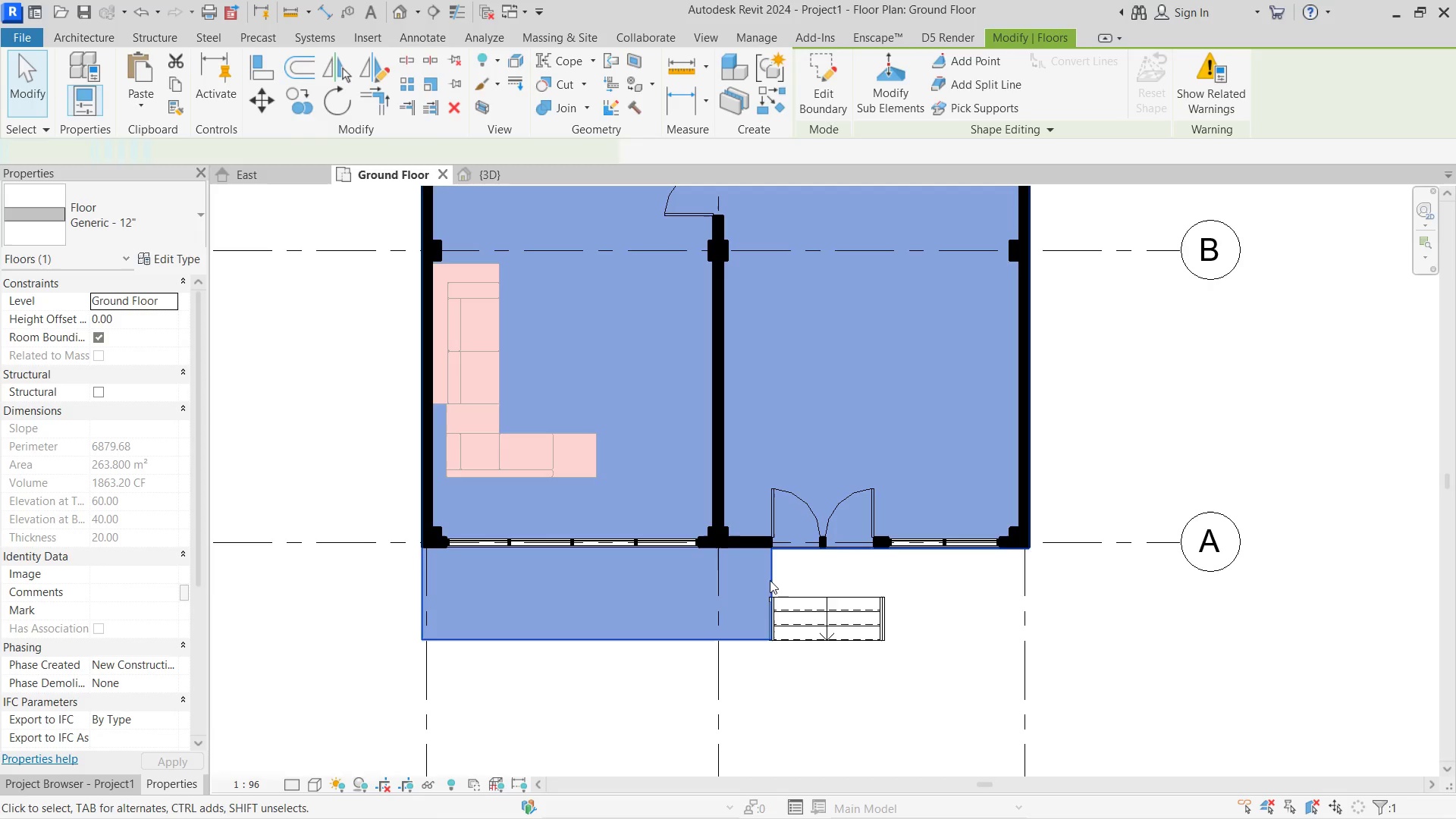 
triple_click([770, 580])
 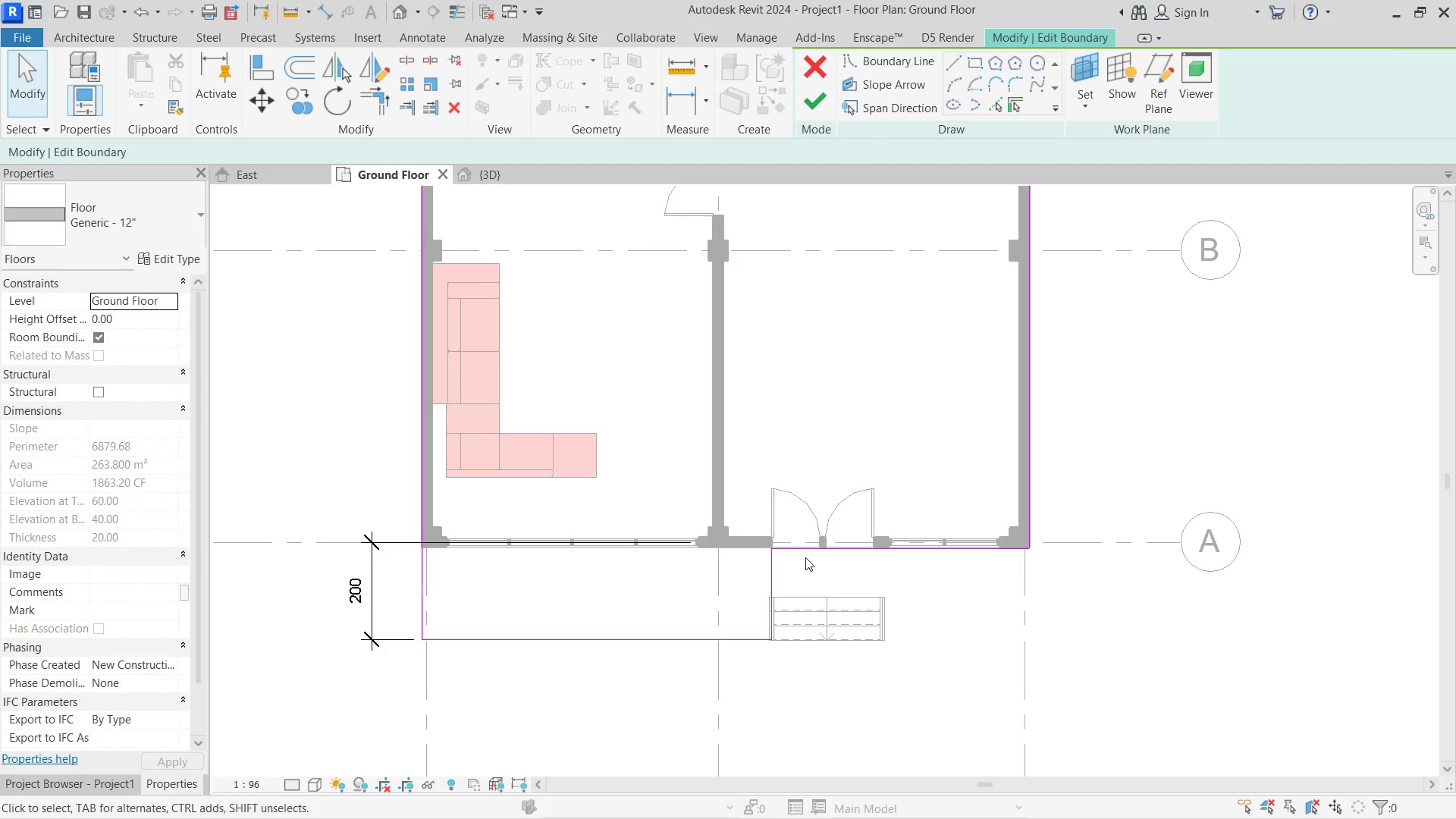 
left_click([812, 554])
 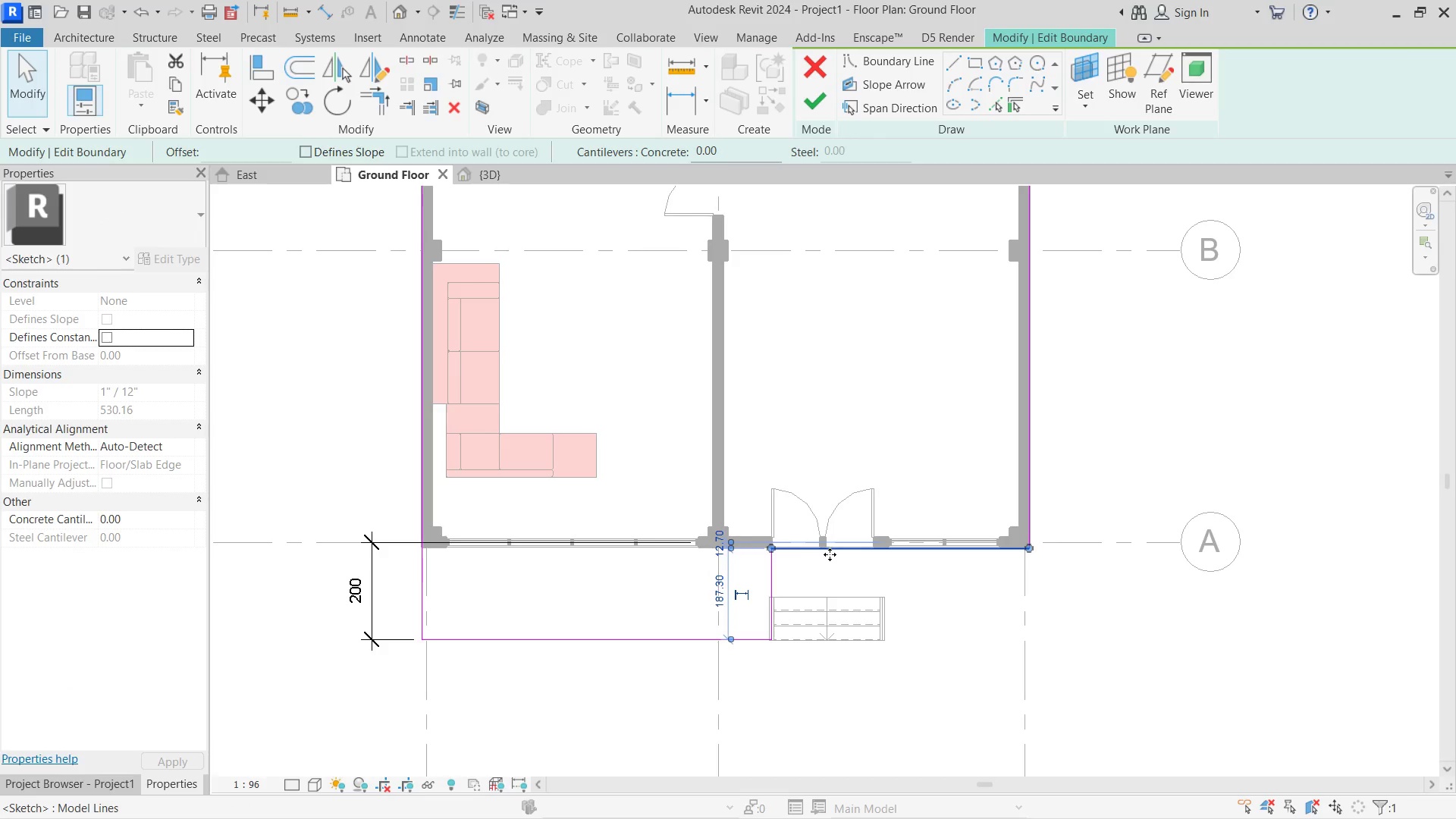 
left_click_drag(start_coordinate=[851, 551], to_coordinate=[840, 601])
 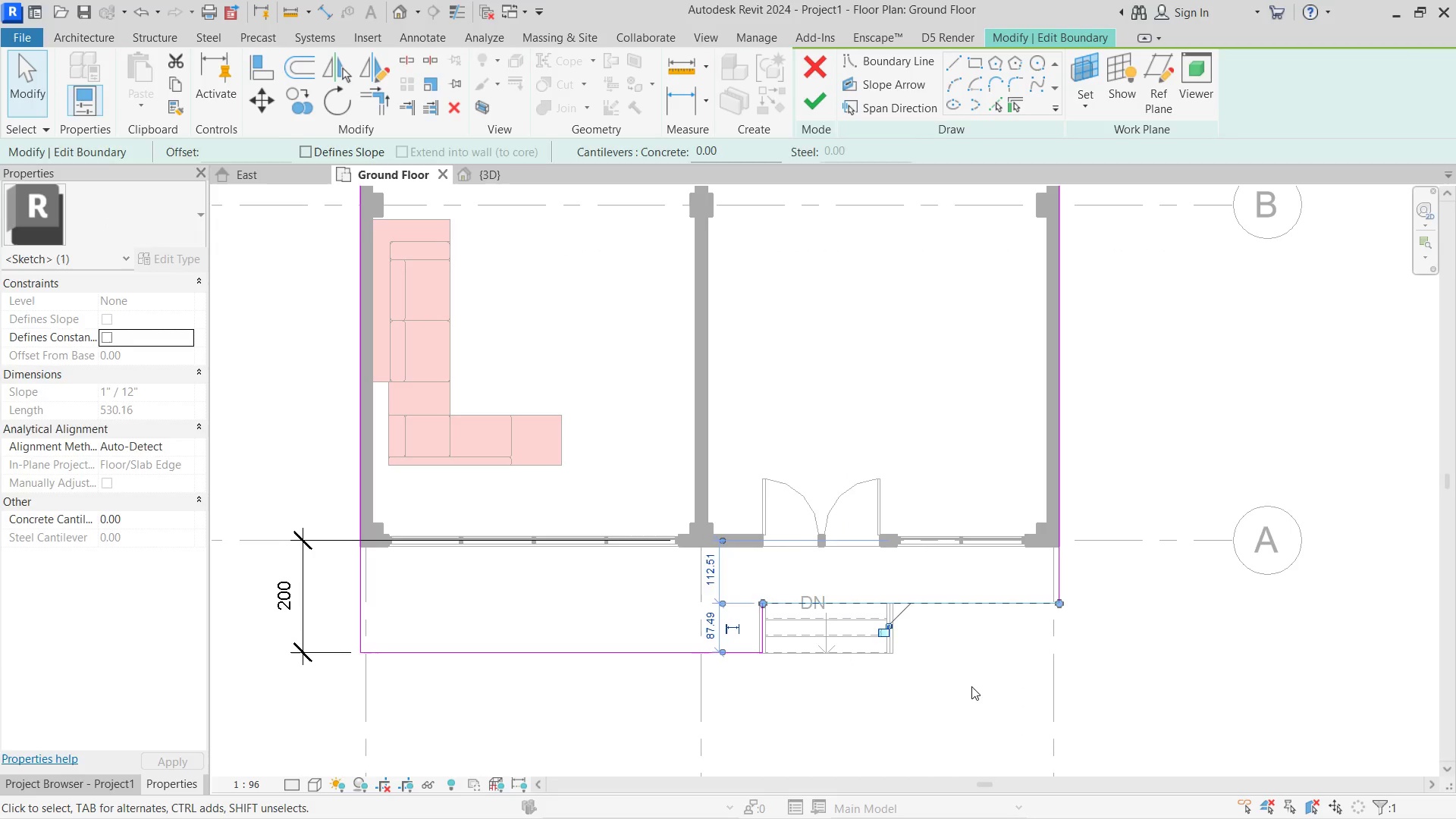 
scroll: coordinate [832, 553], scroll_direction: up, amount: 2.0
 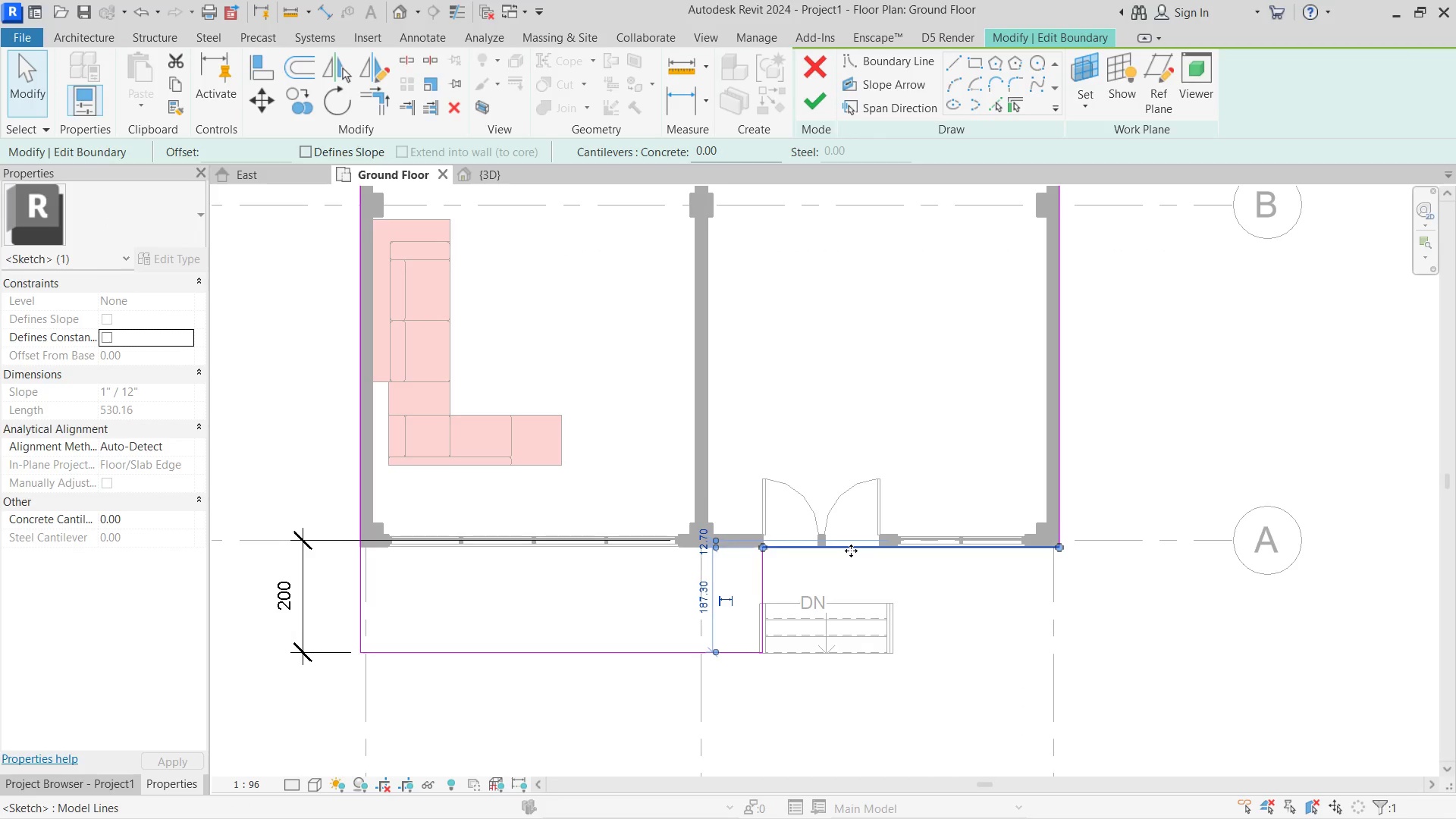 
left_click([971, 688])
 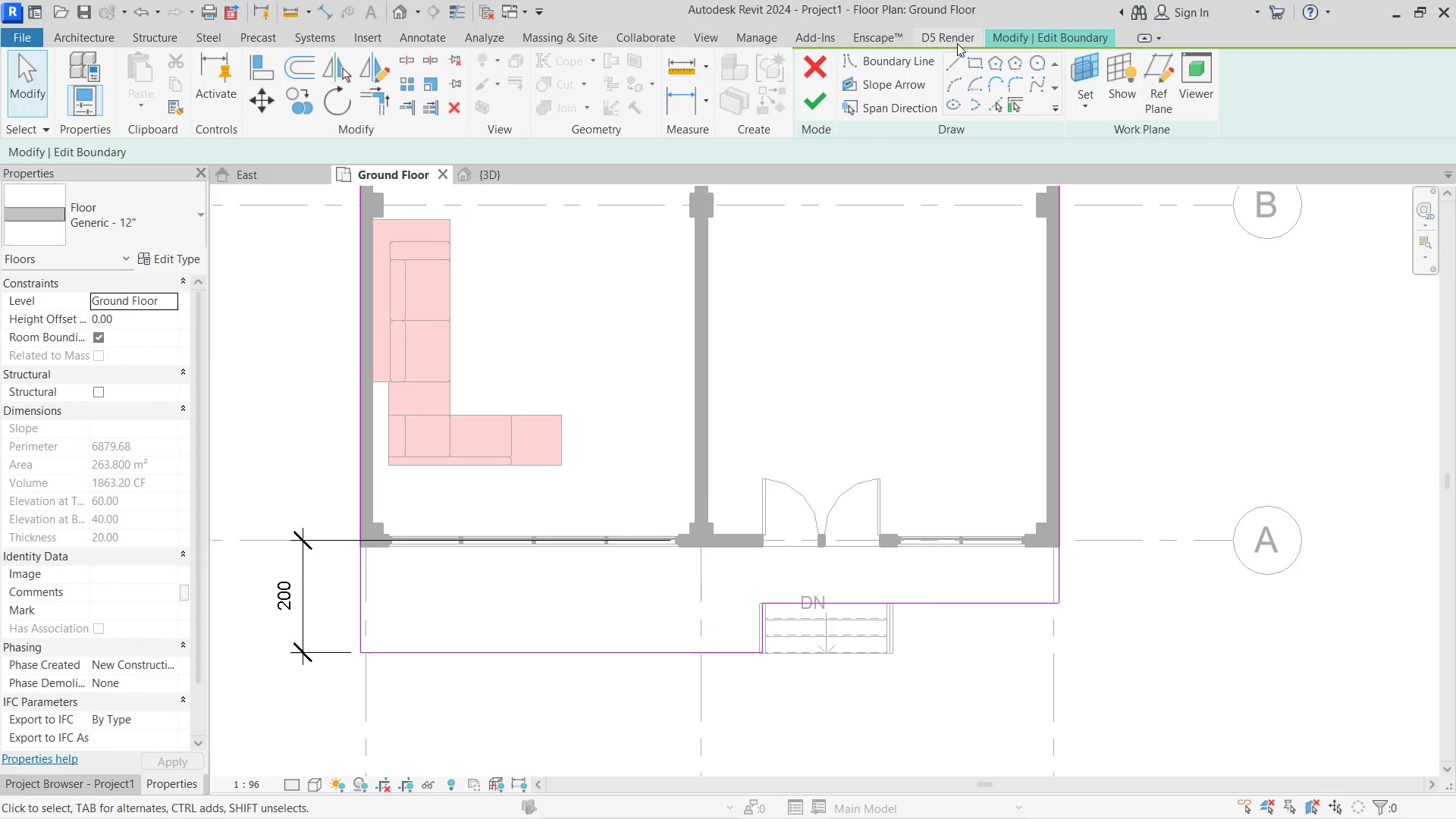 
left_click([948, 61])
 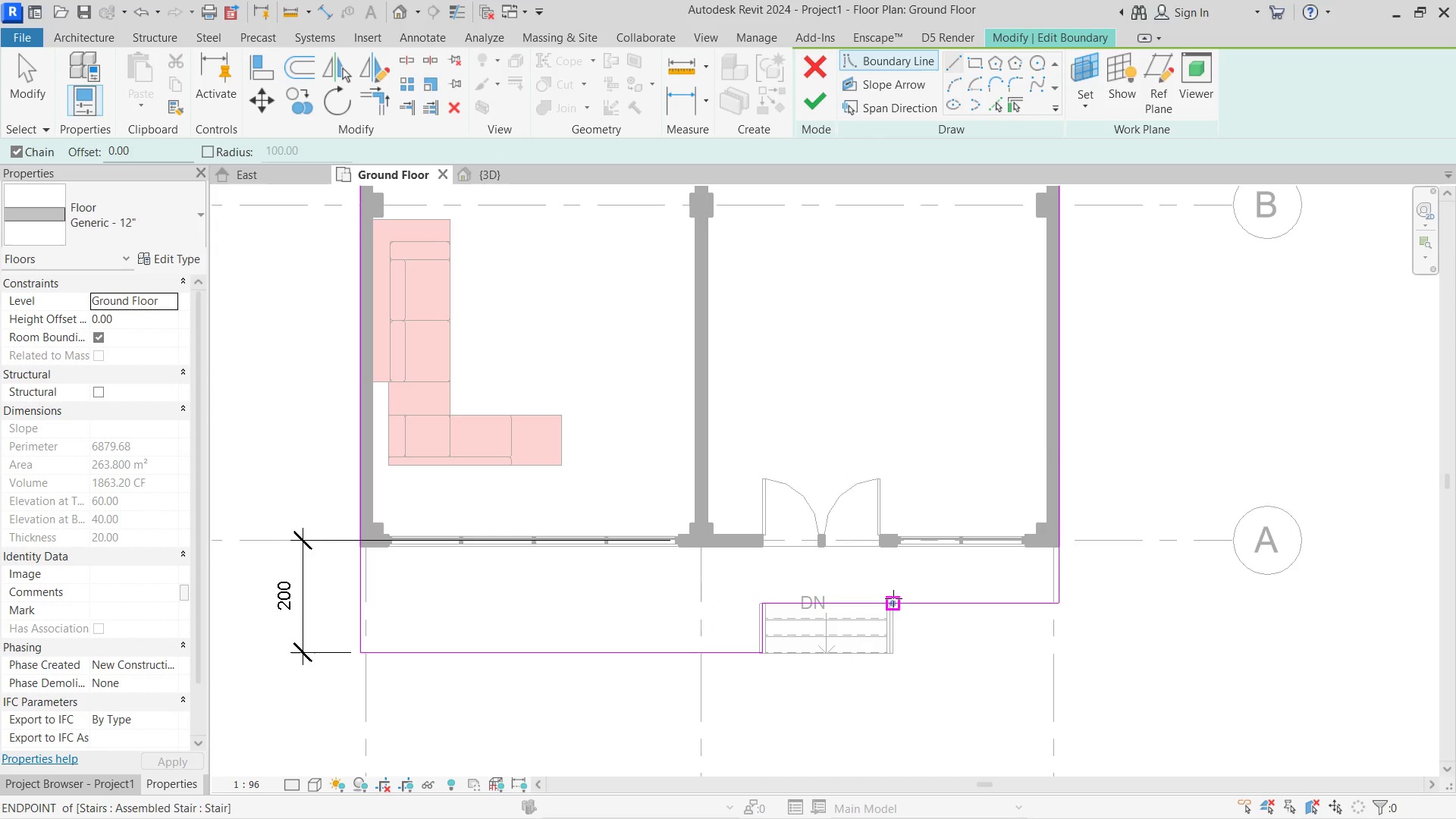 
left_click([893, 598])
 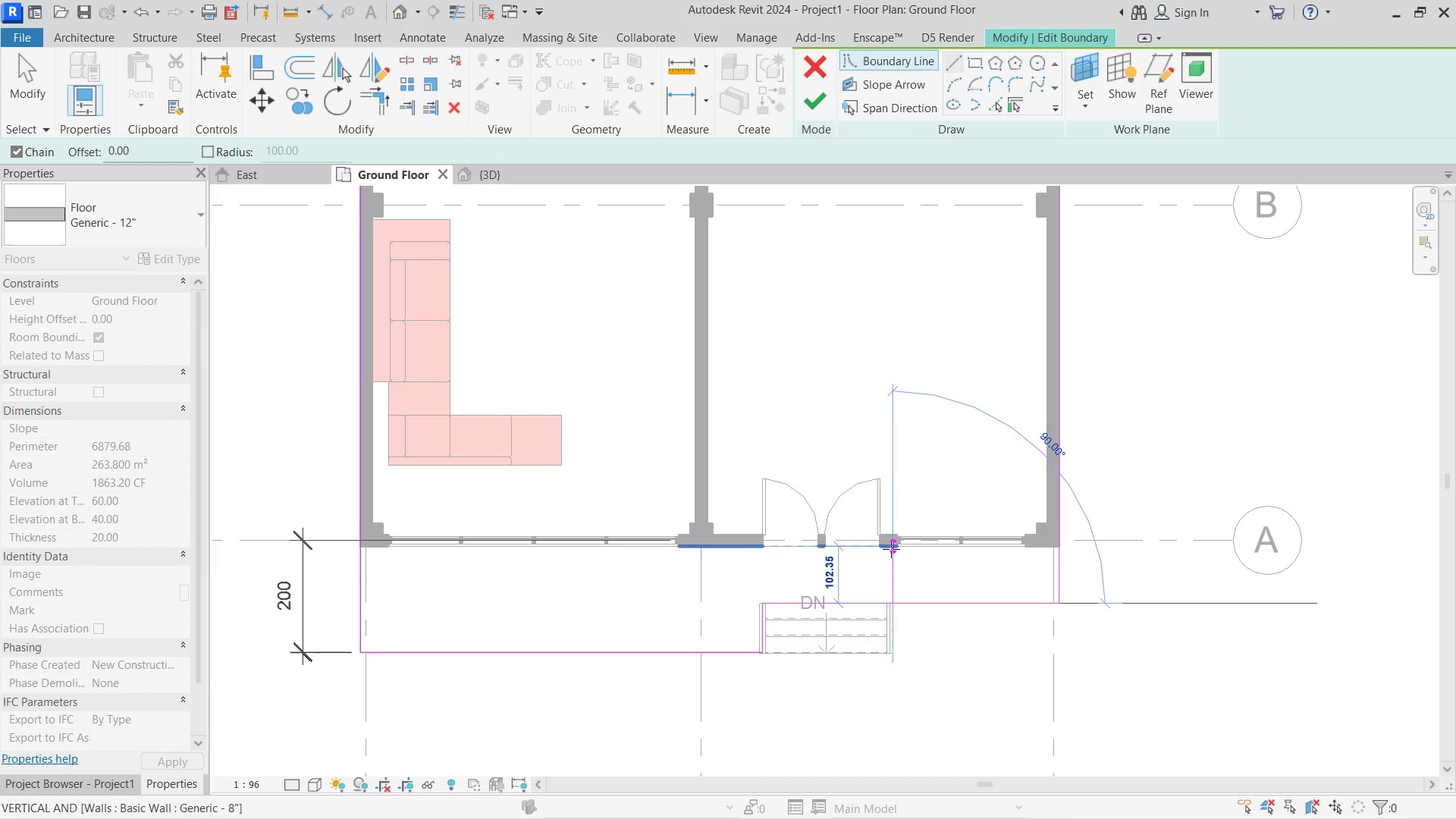 
left_click_drag(start_coordinate=[891, 549], to_coordinate=[899, 548])
 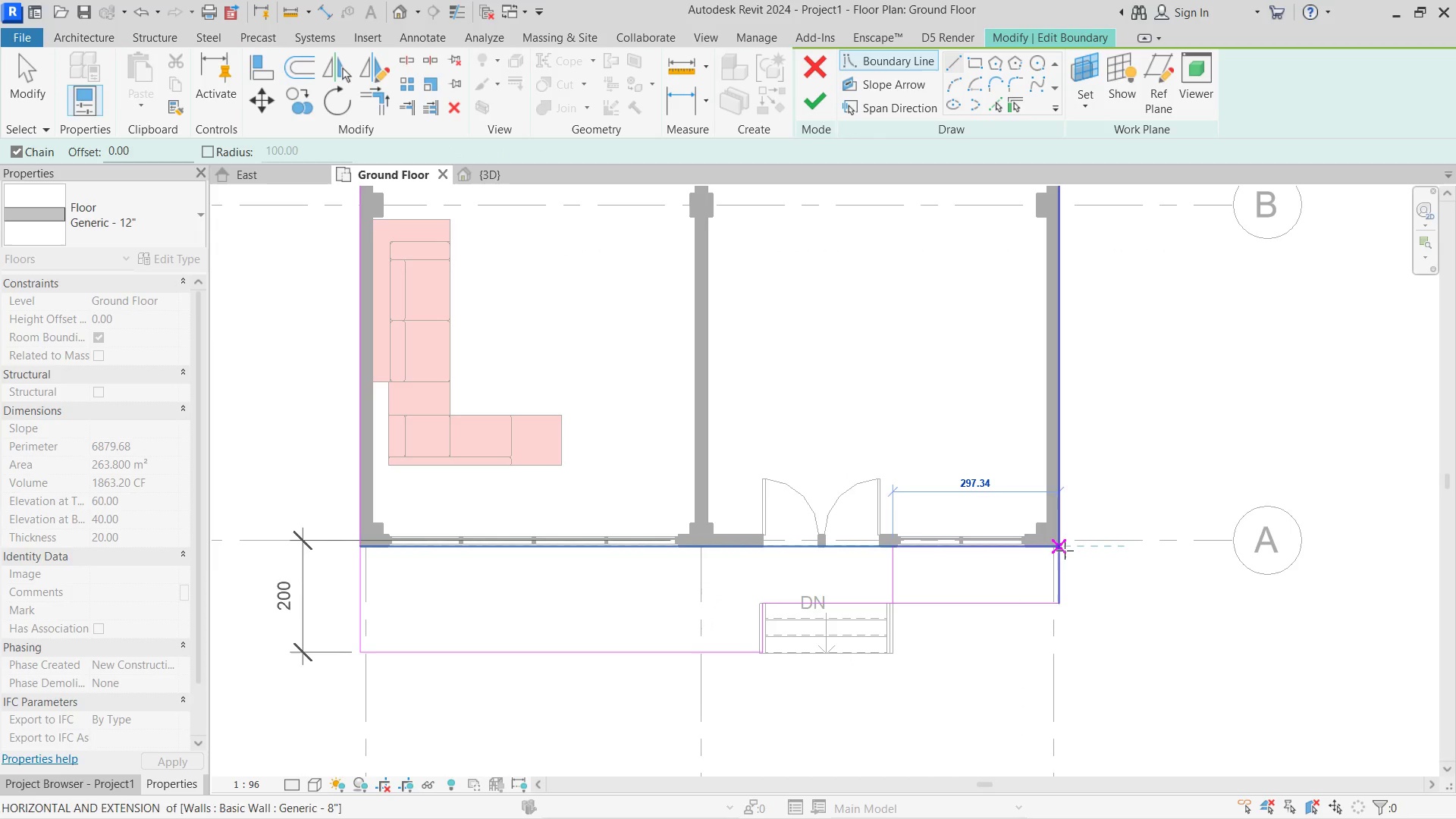 
left_click([1063, 551])
 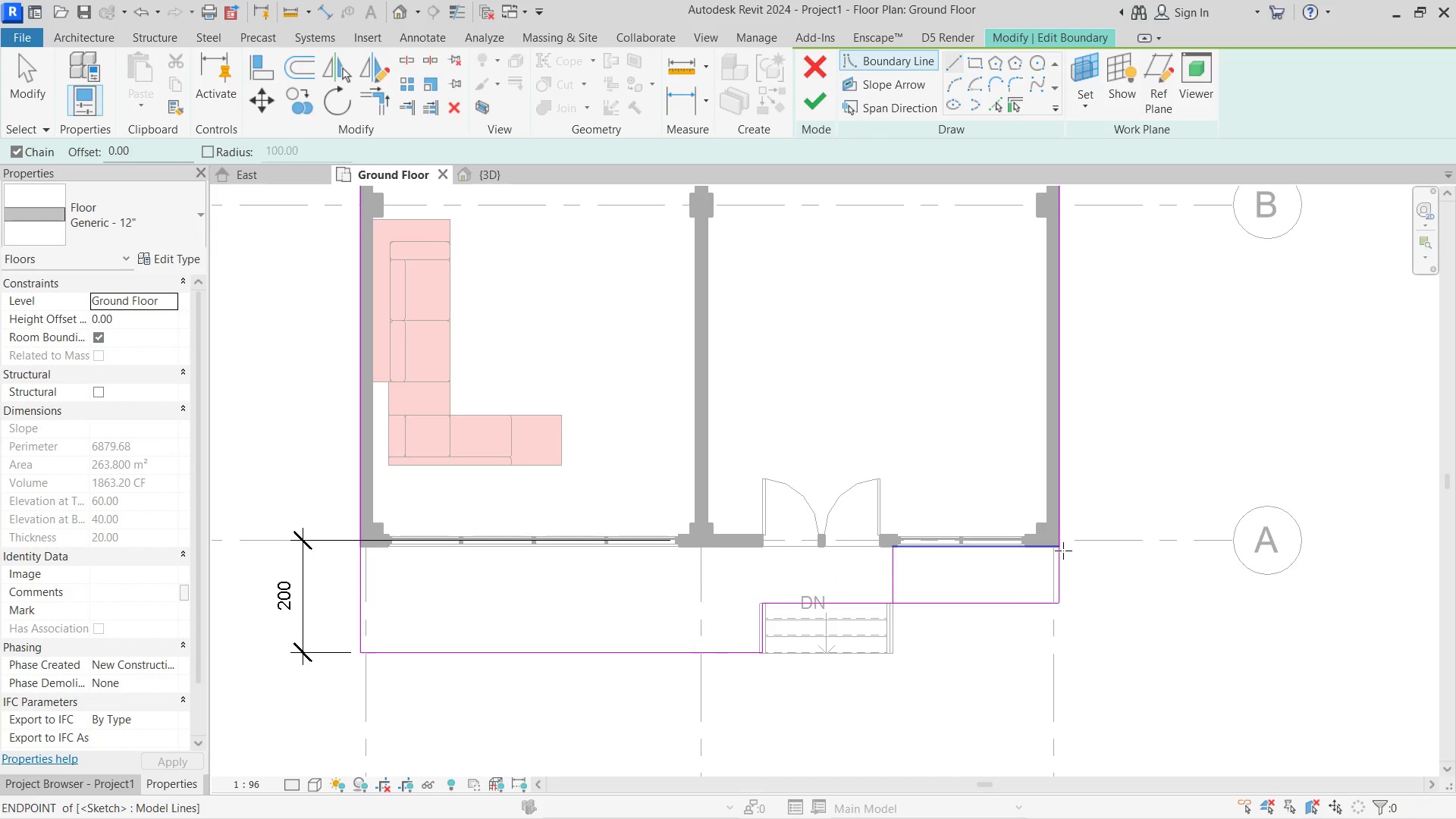 
key(T)
 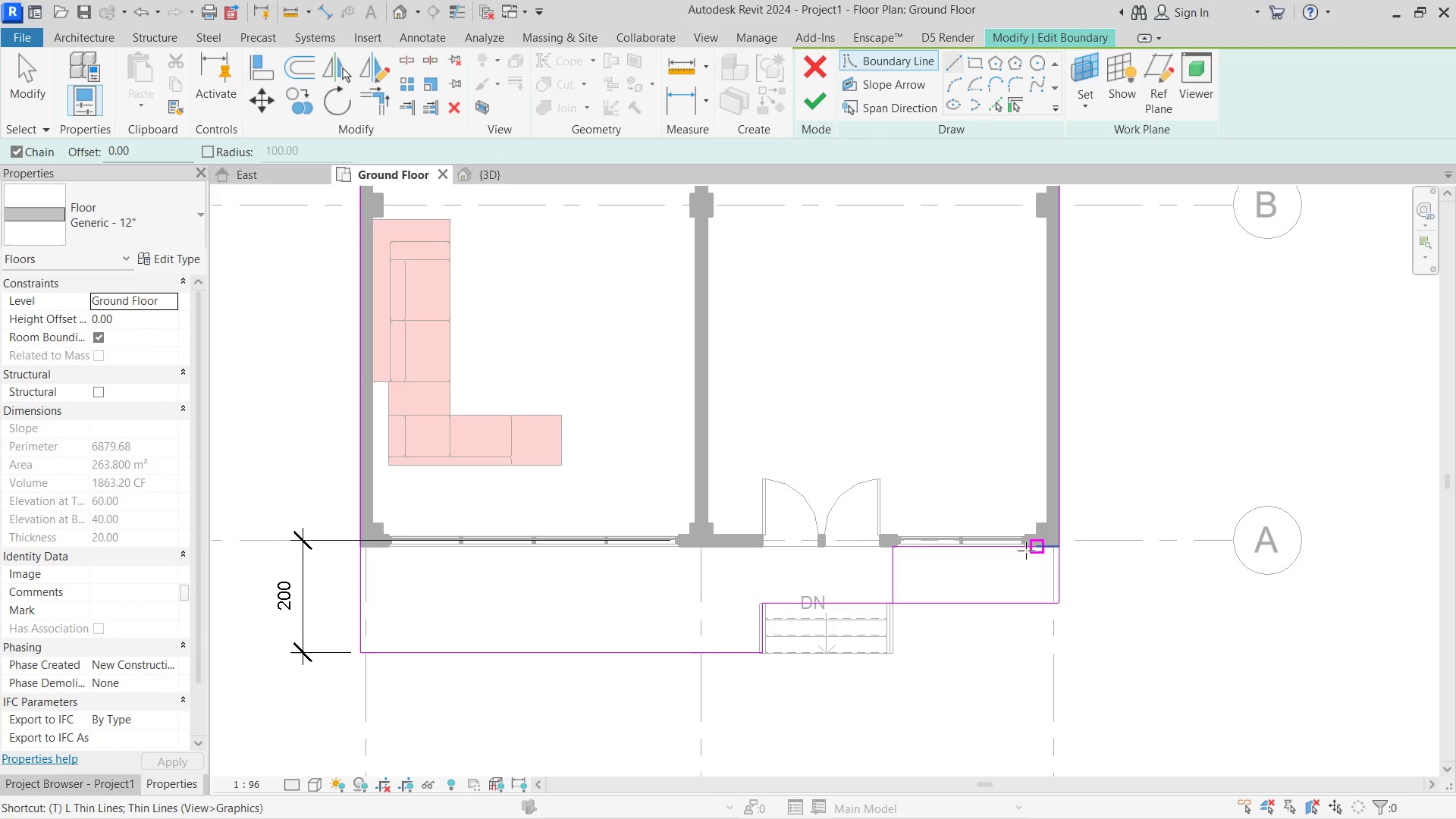 
key(R)
 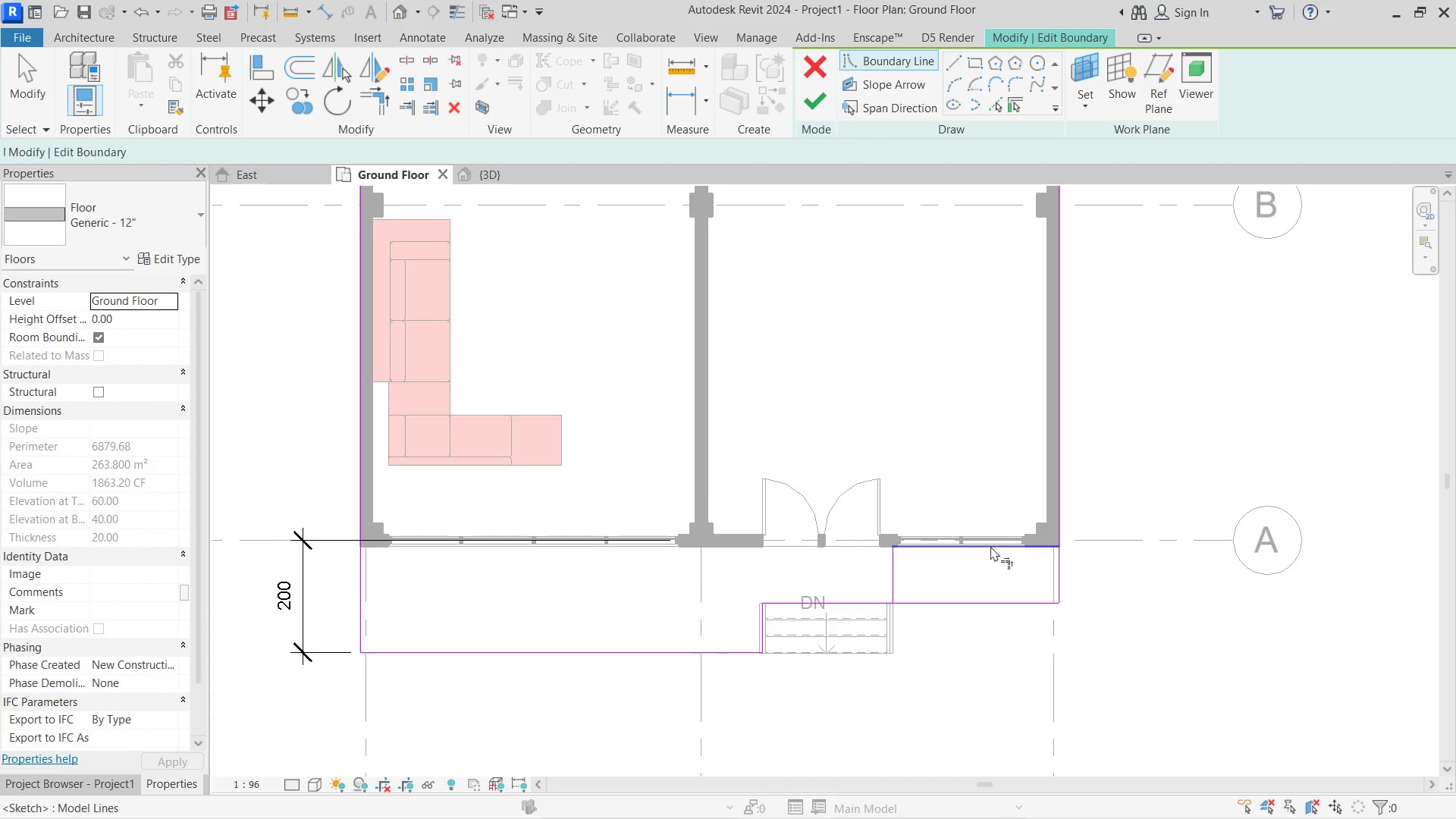 
left_click([990, 546])
 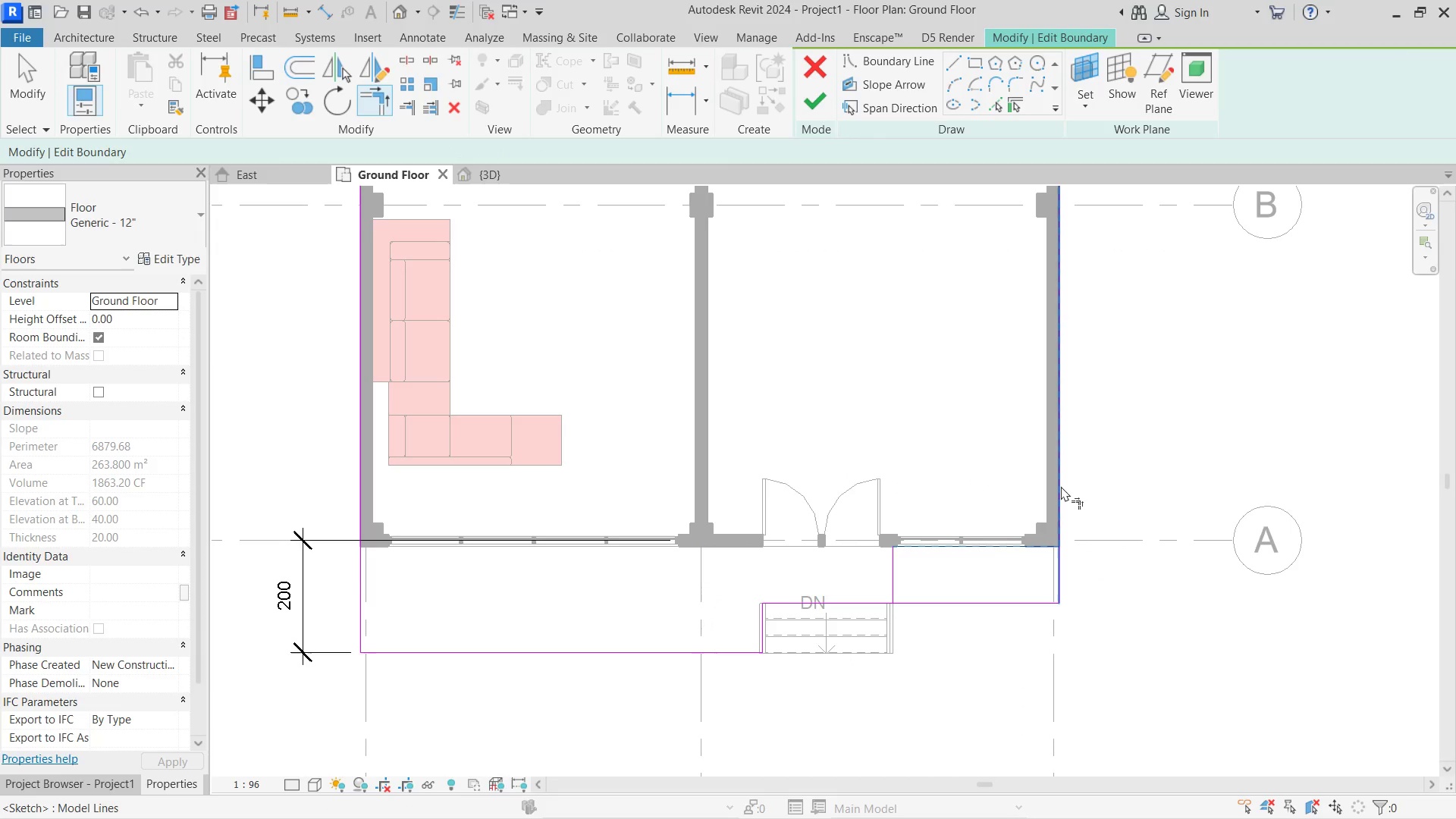 
left_click([1061, 486])
 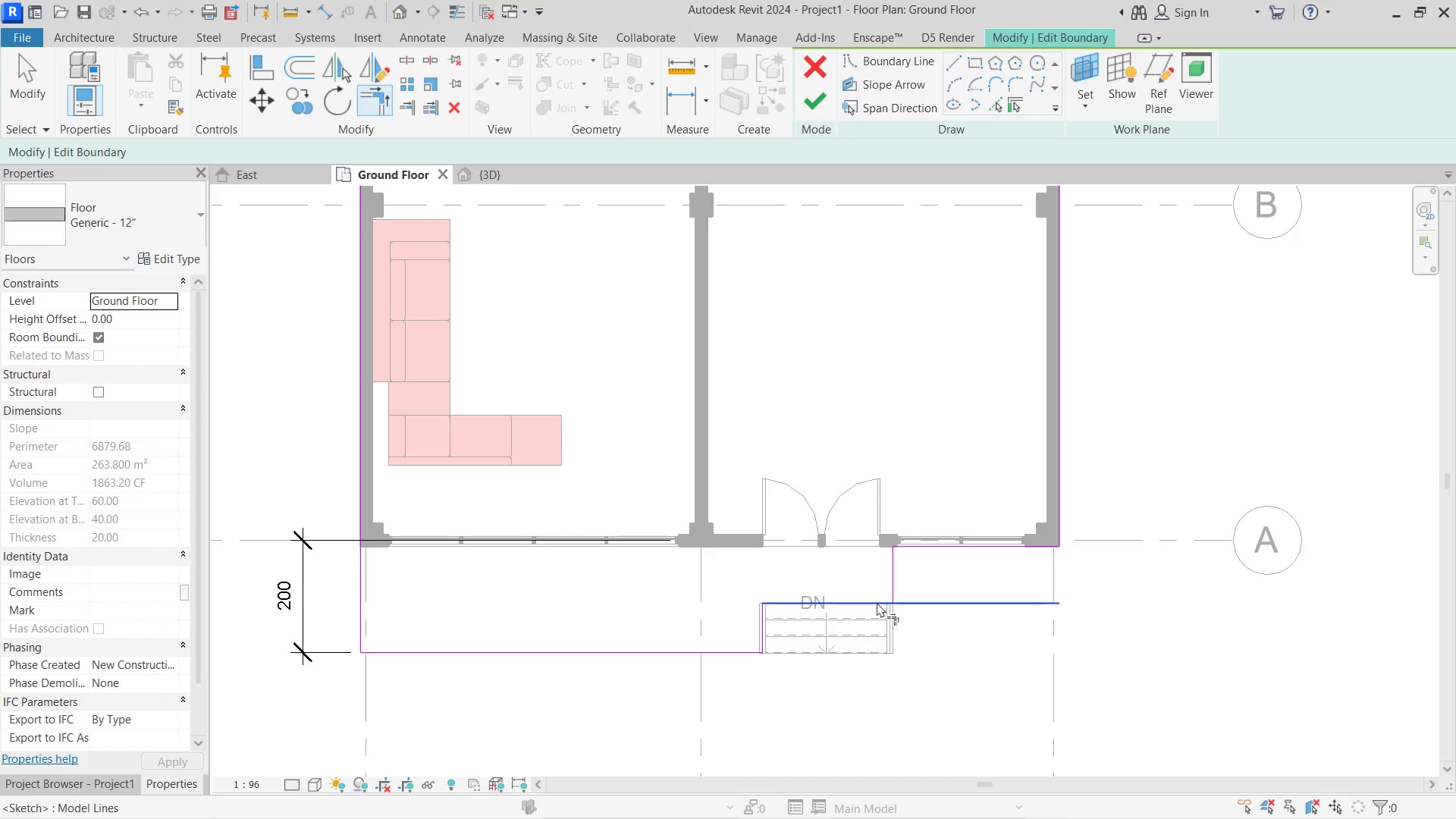 
double_click([902, 585])
 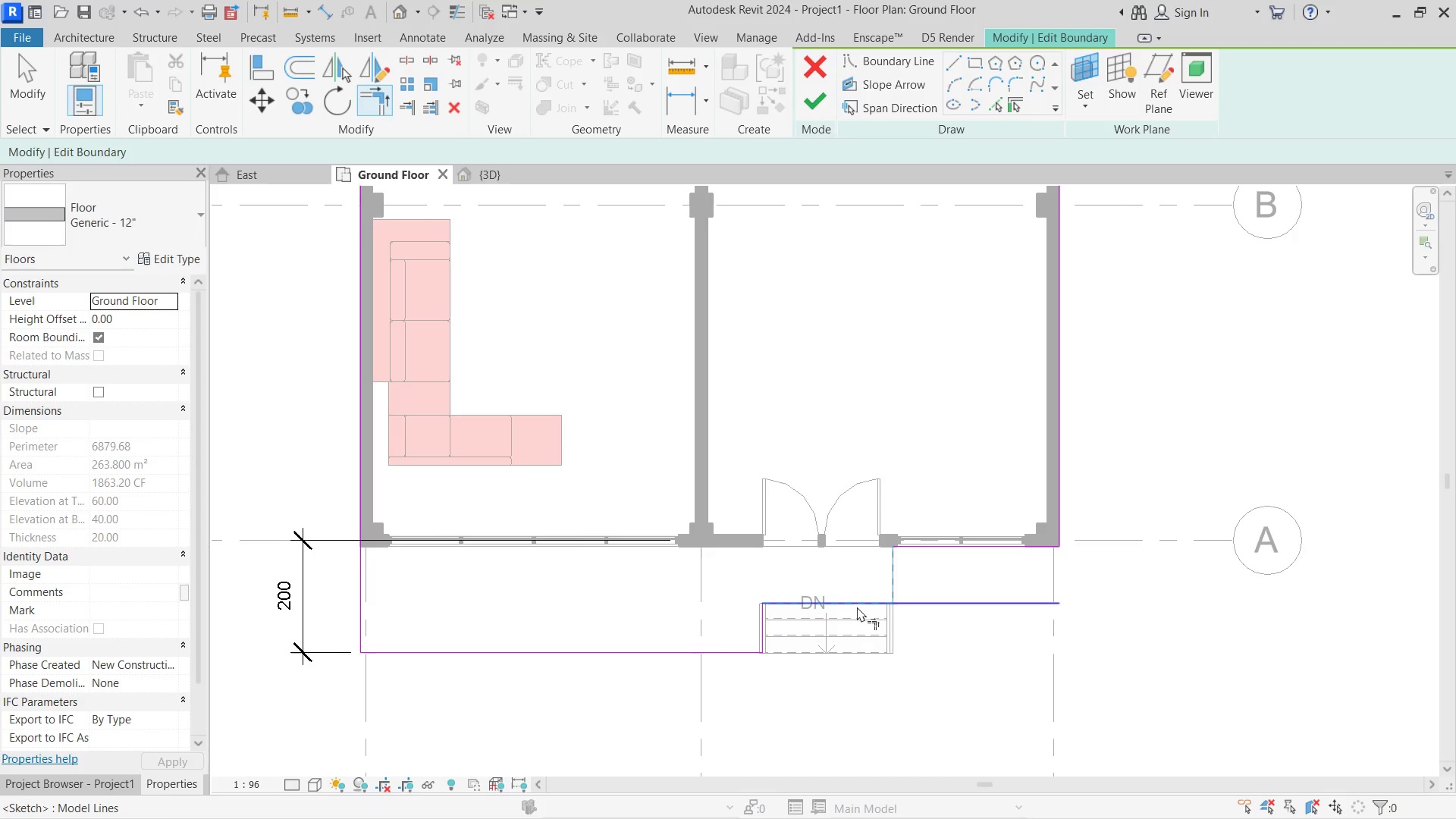 
left_click([857, 607])
 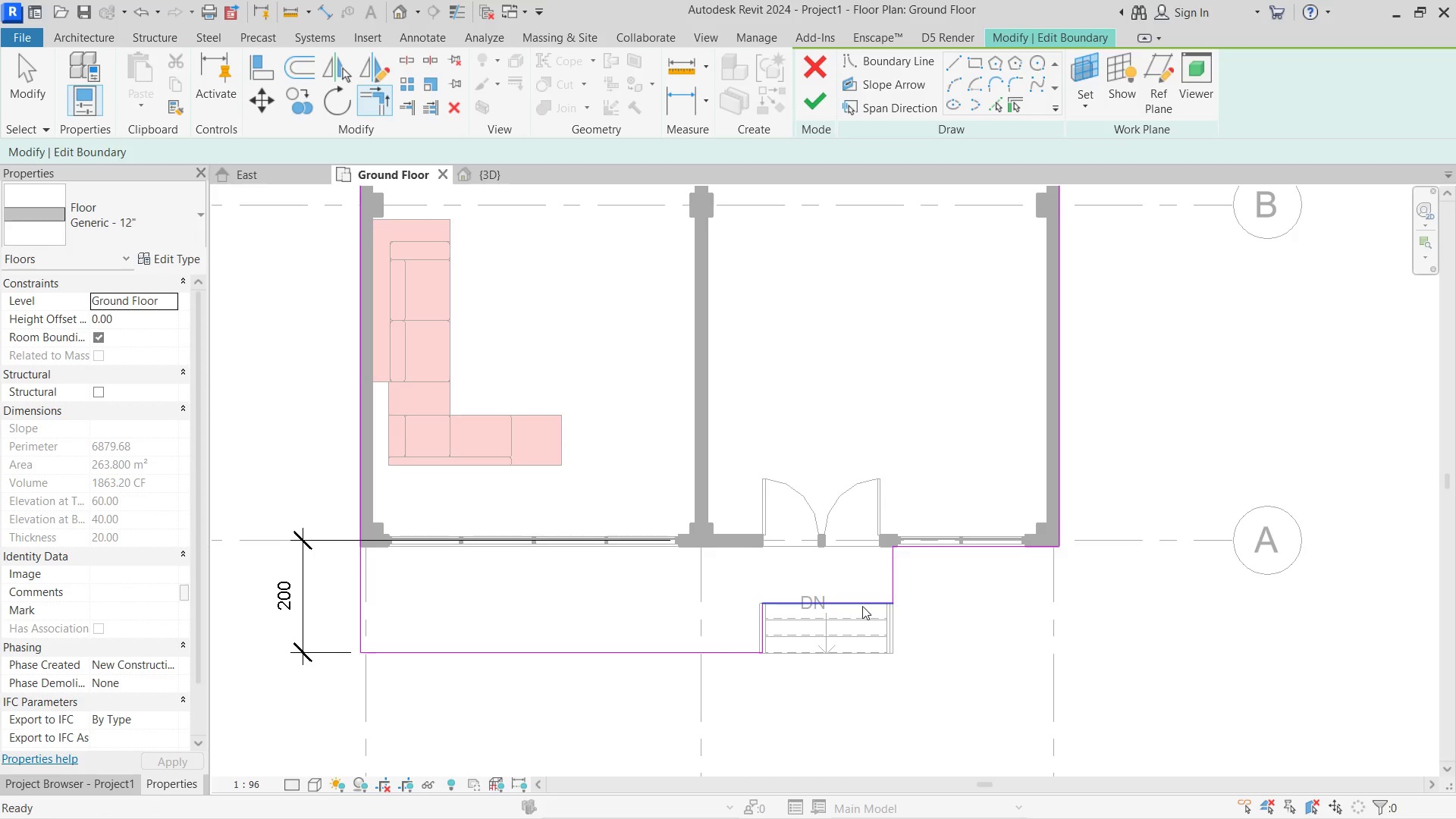 
hold_key(key=Escape, duration=0.38)
 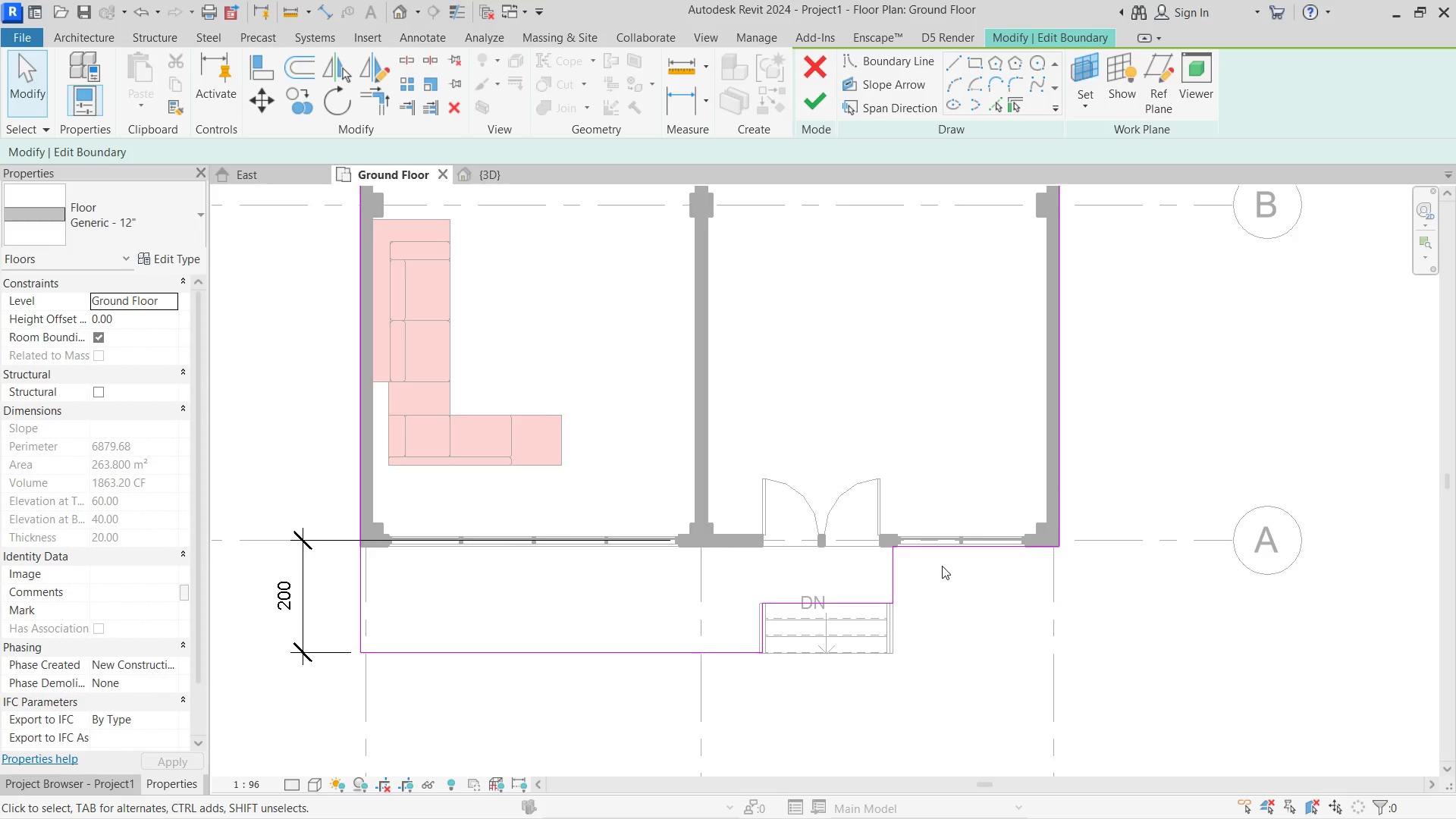 
scroll: coordinate [943, 566], scroll_direction: none, amount: 0.0
 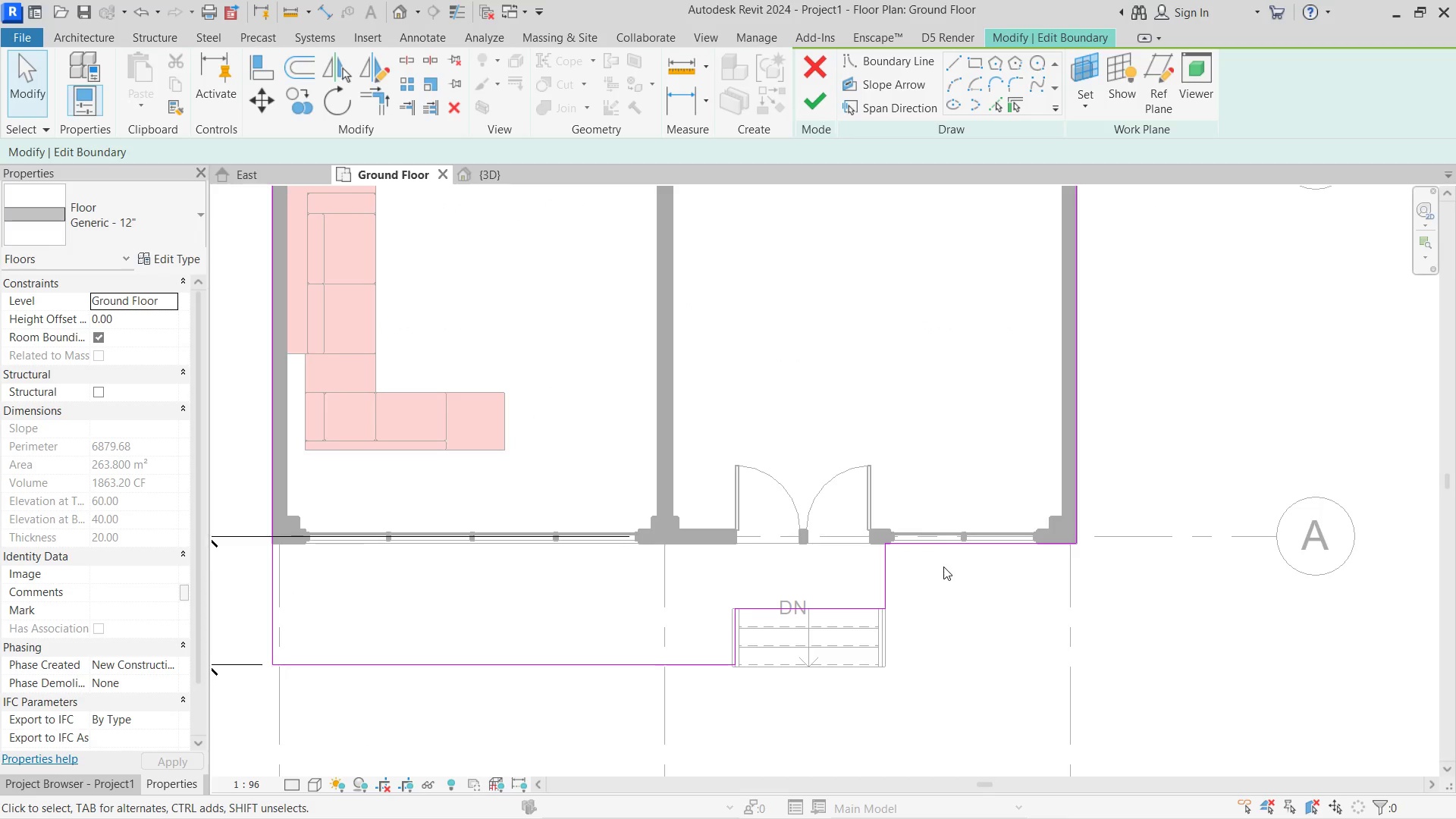 
wait(11.13)
 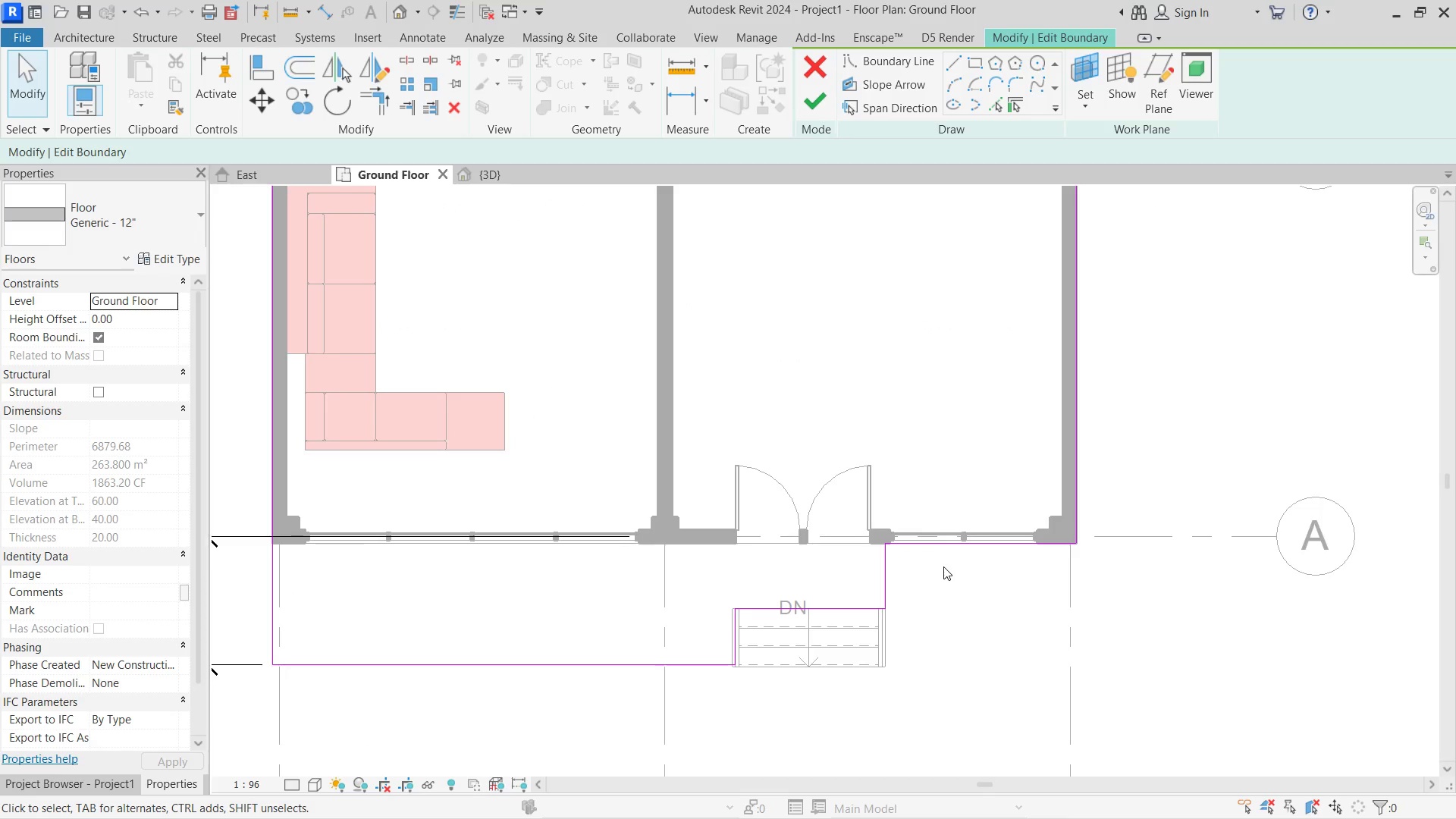 
scroll: coordinate [865, 557], scroll_direction: down, amount: 2.0
 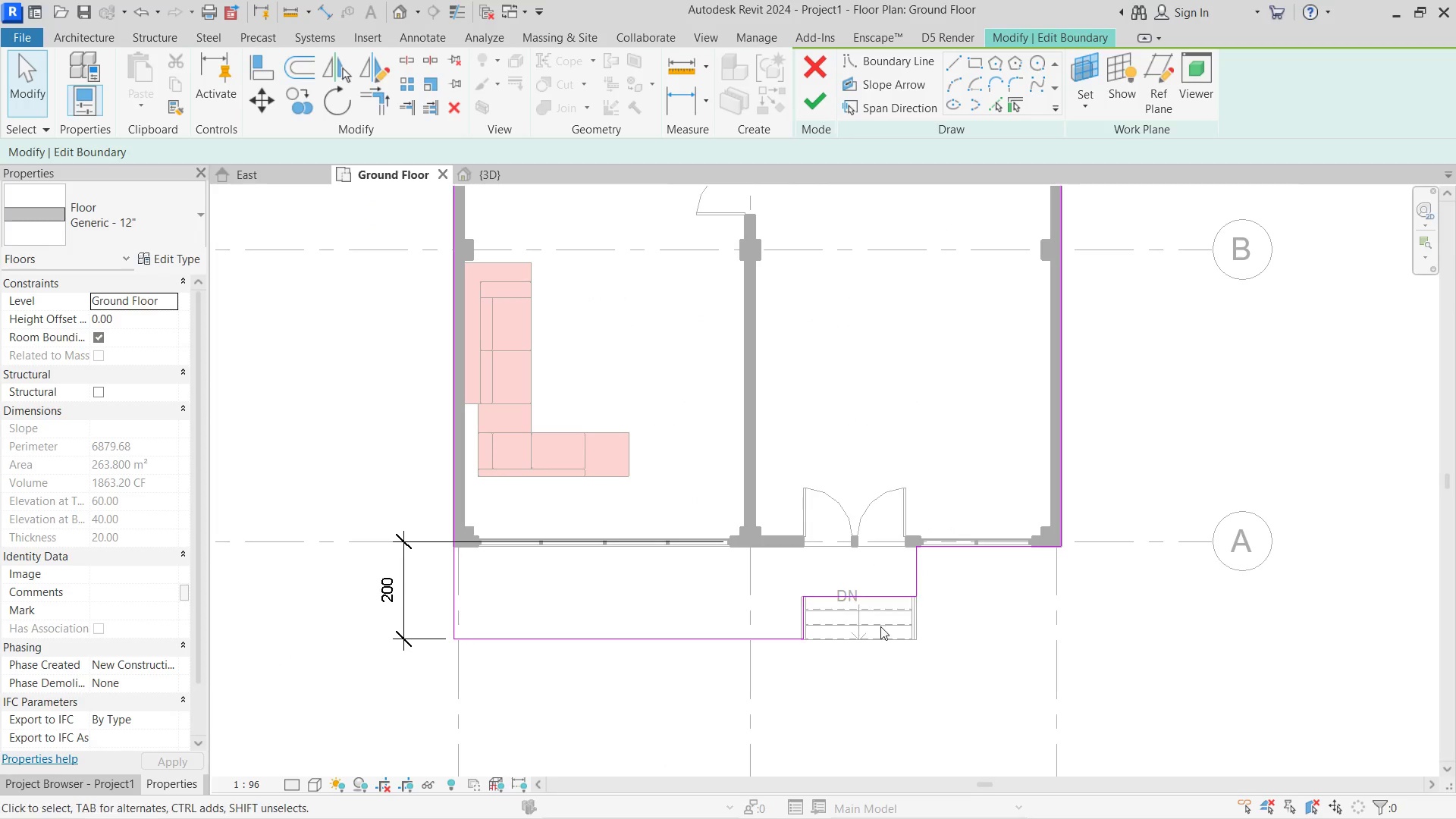 
hold_key(key=ControlLeft, duration=0.66)
 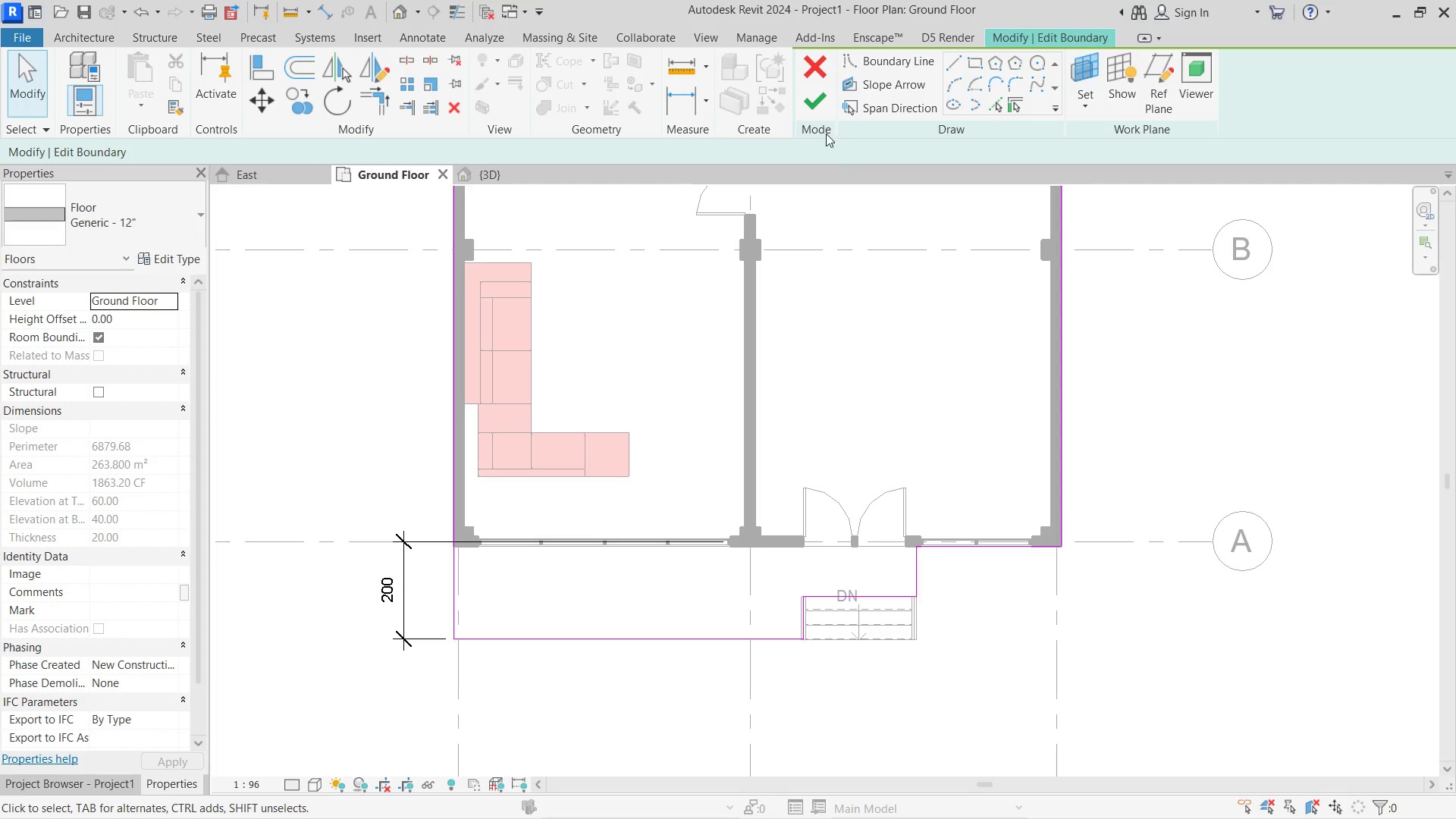 
left_click([959, 551])
 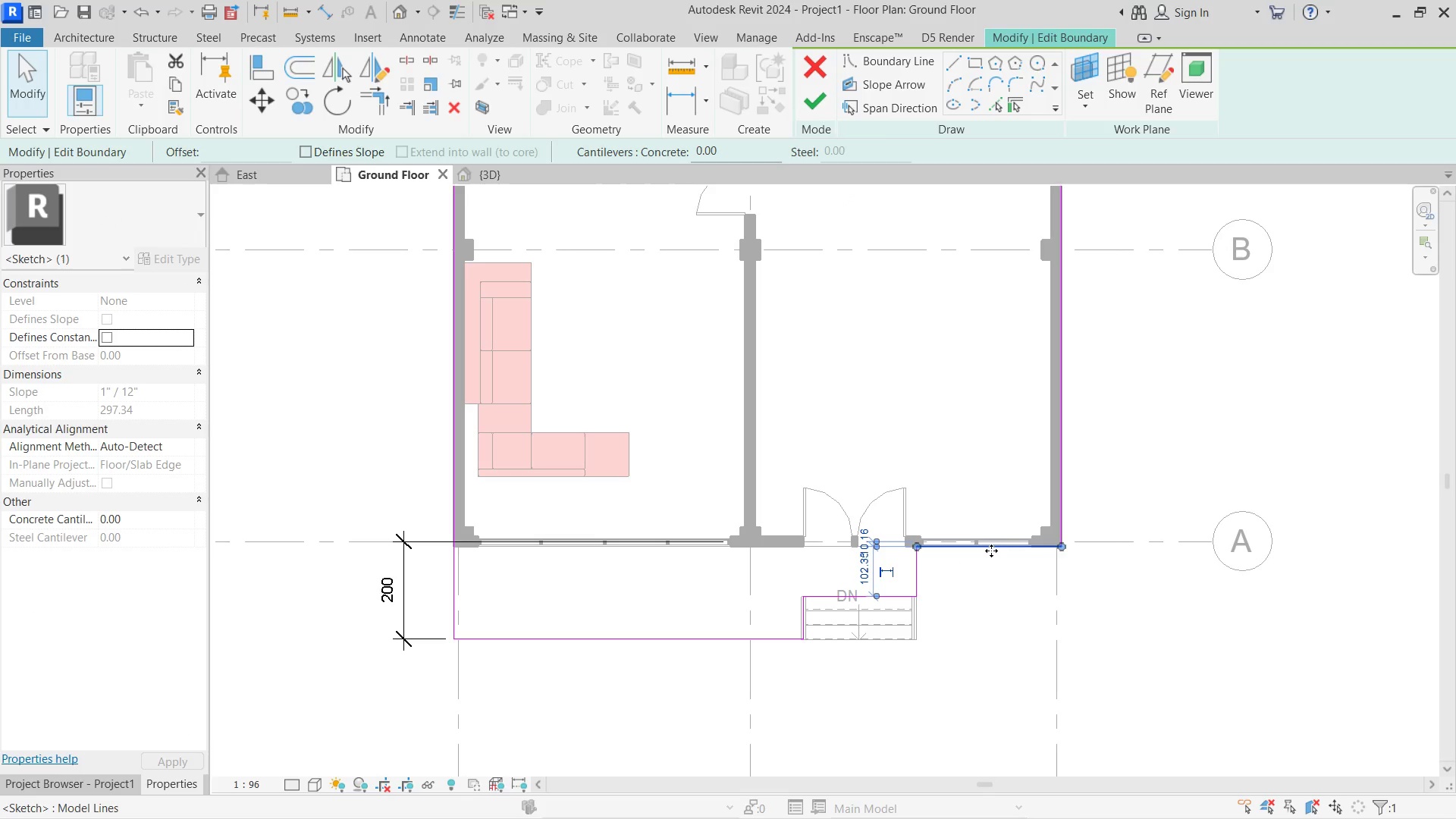 
left_click_drag(start_coordinate=[991, 551], to_coordinate=[987, 639])
 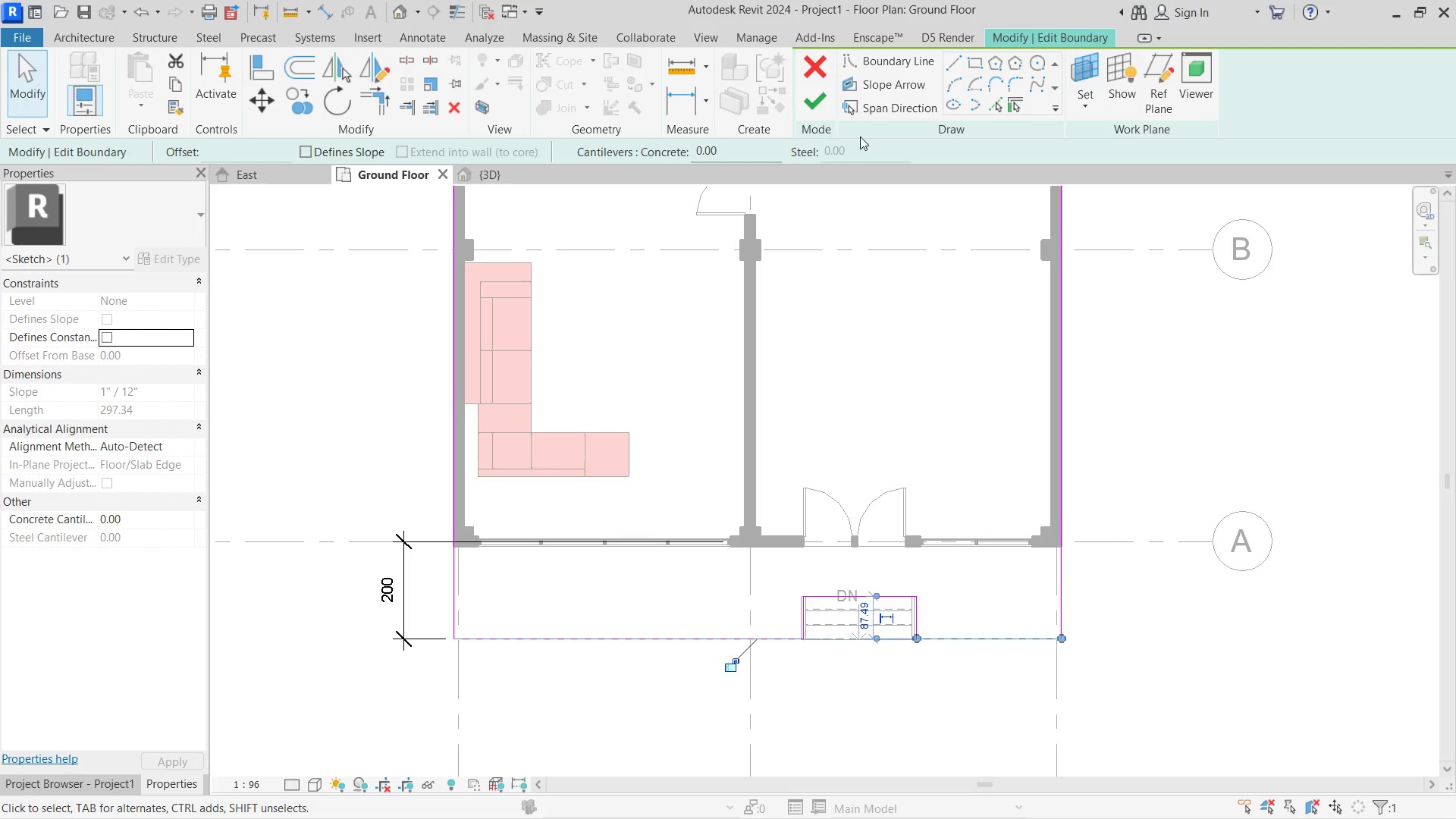 
left_click([821, 102])
 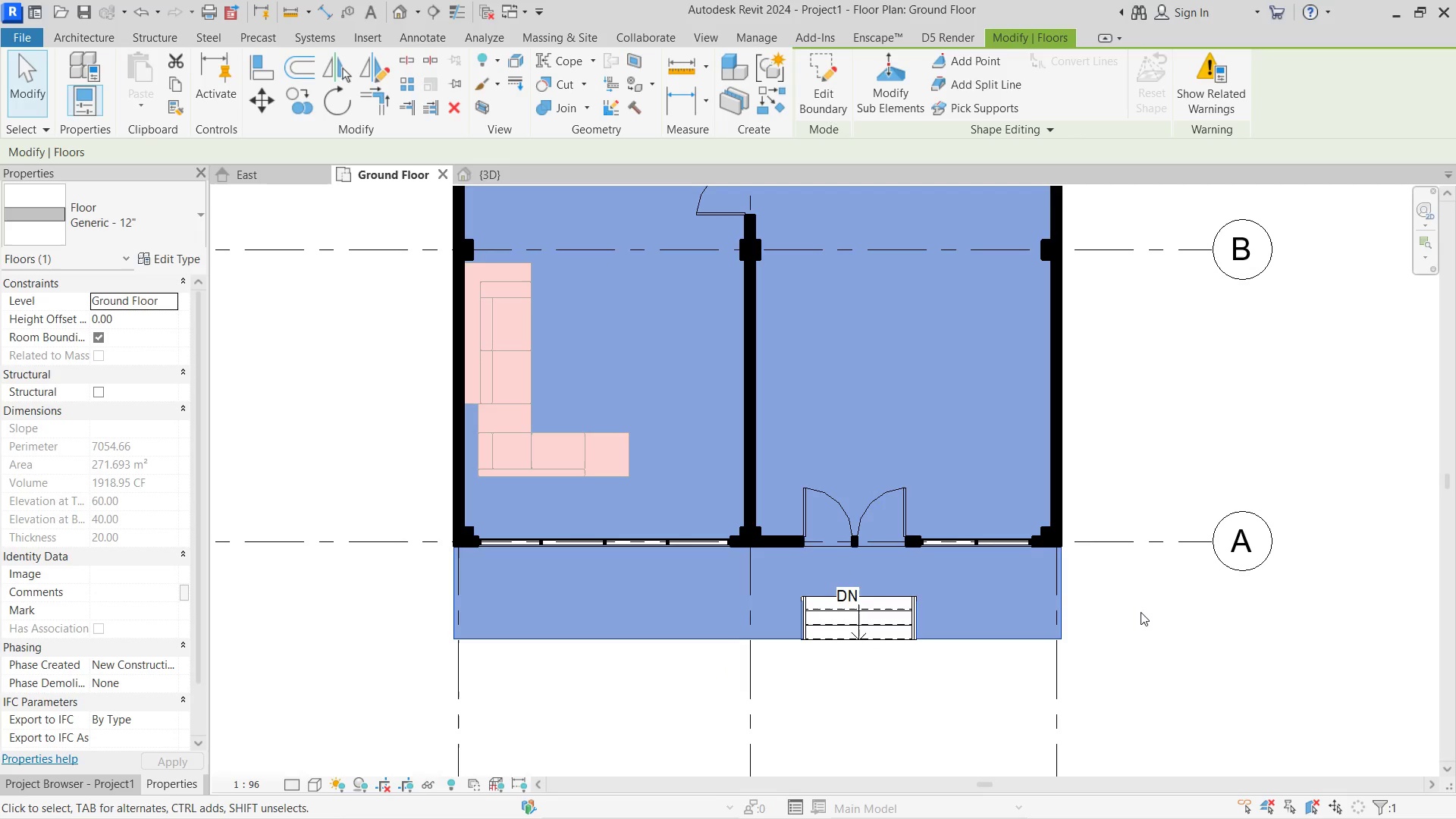 
left_click([1141, 612])
 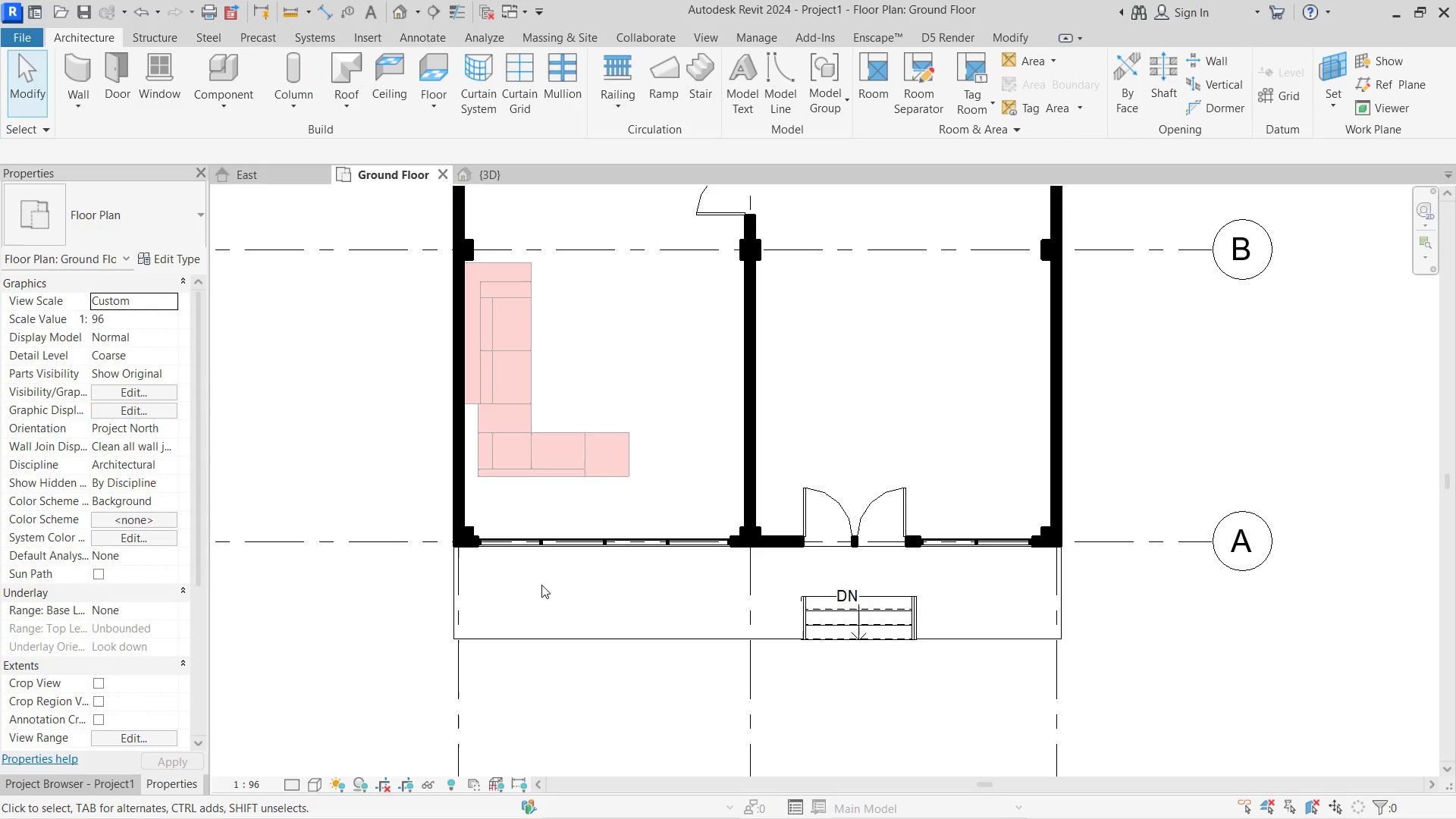 
scroll: coordinate [541, 585], scroll_direction: none, amount: 0.0
 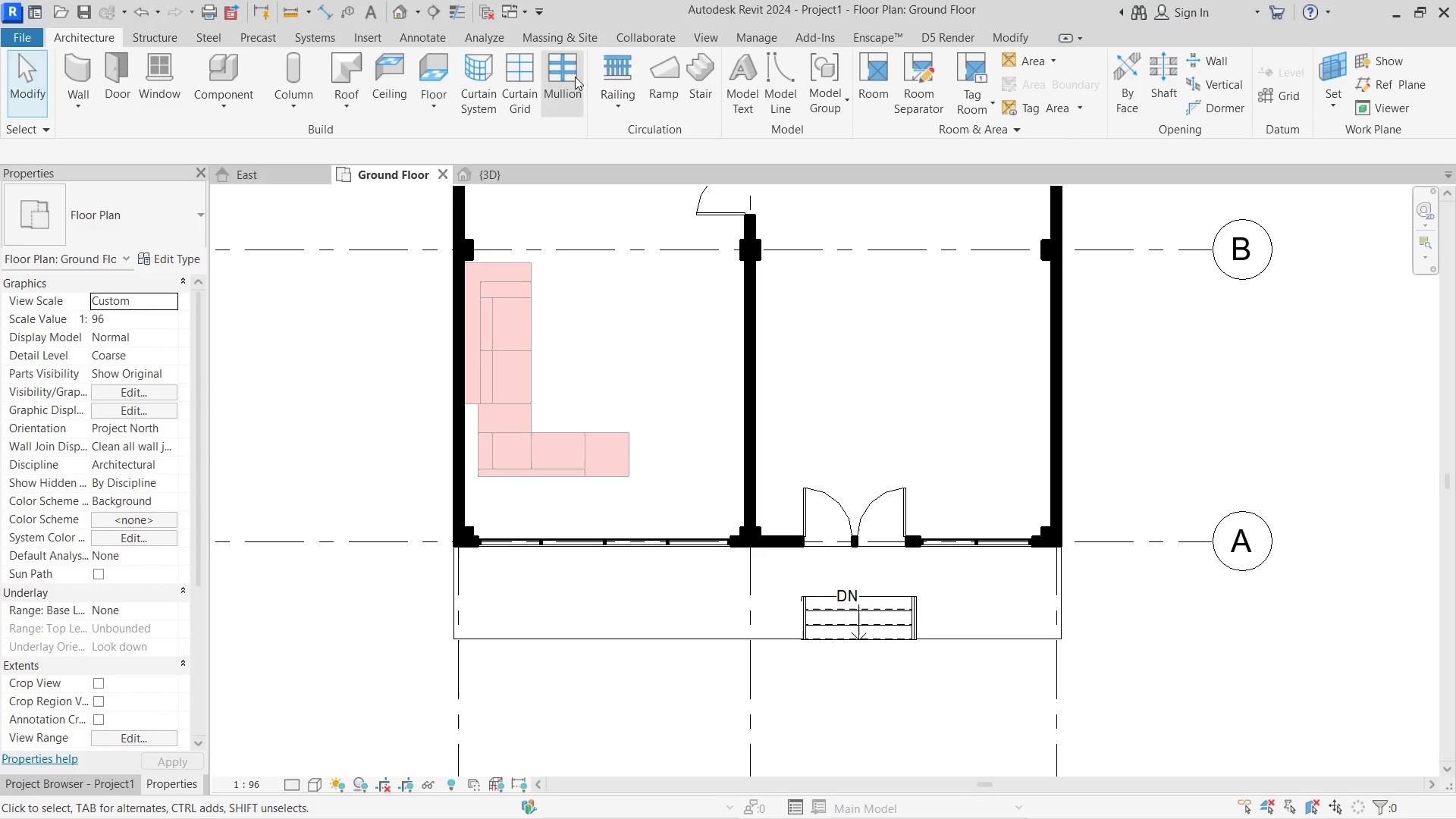 
left_click([632, 73])
 